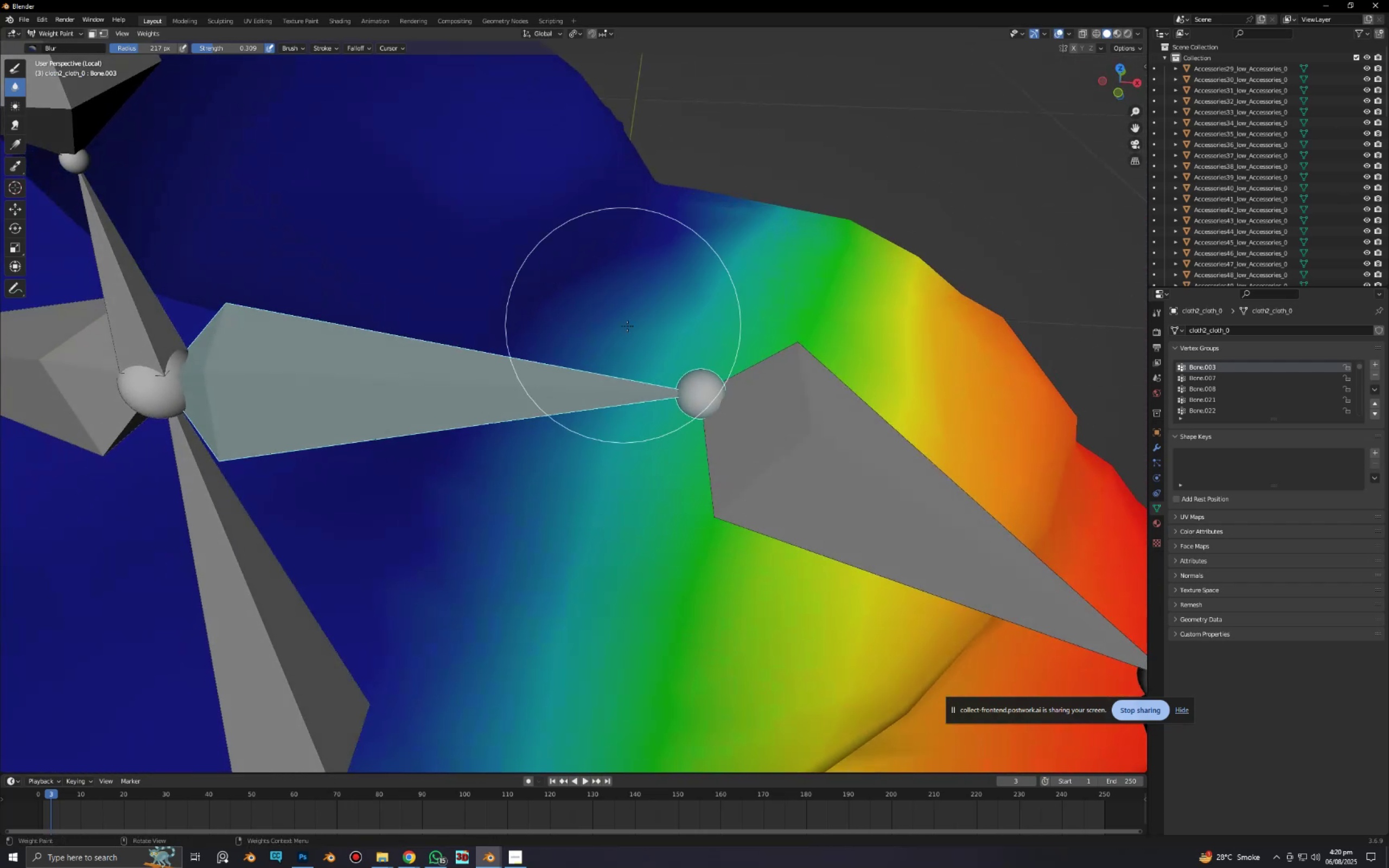 
left_click_drag(start_coordinate=[633, 367], to_coordinate=[625, 400])
 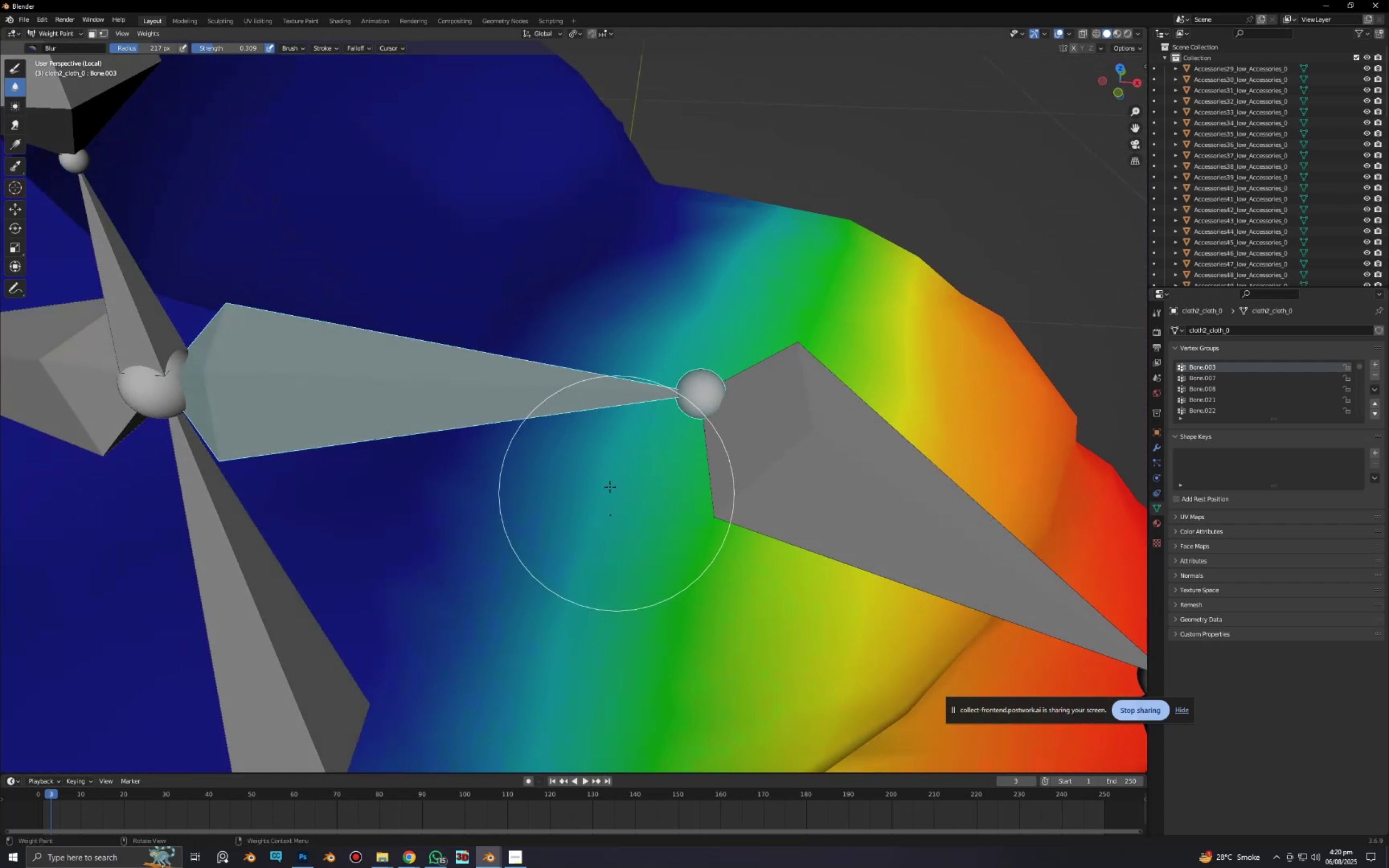 
left_click_drag(start_coordinate=[560, 446], to_coordinate=[659, 266])
 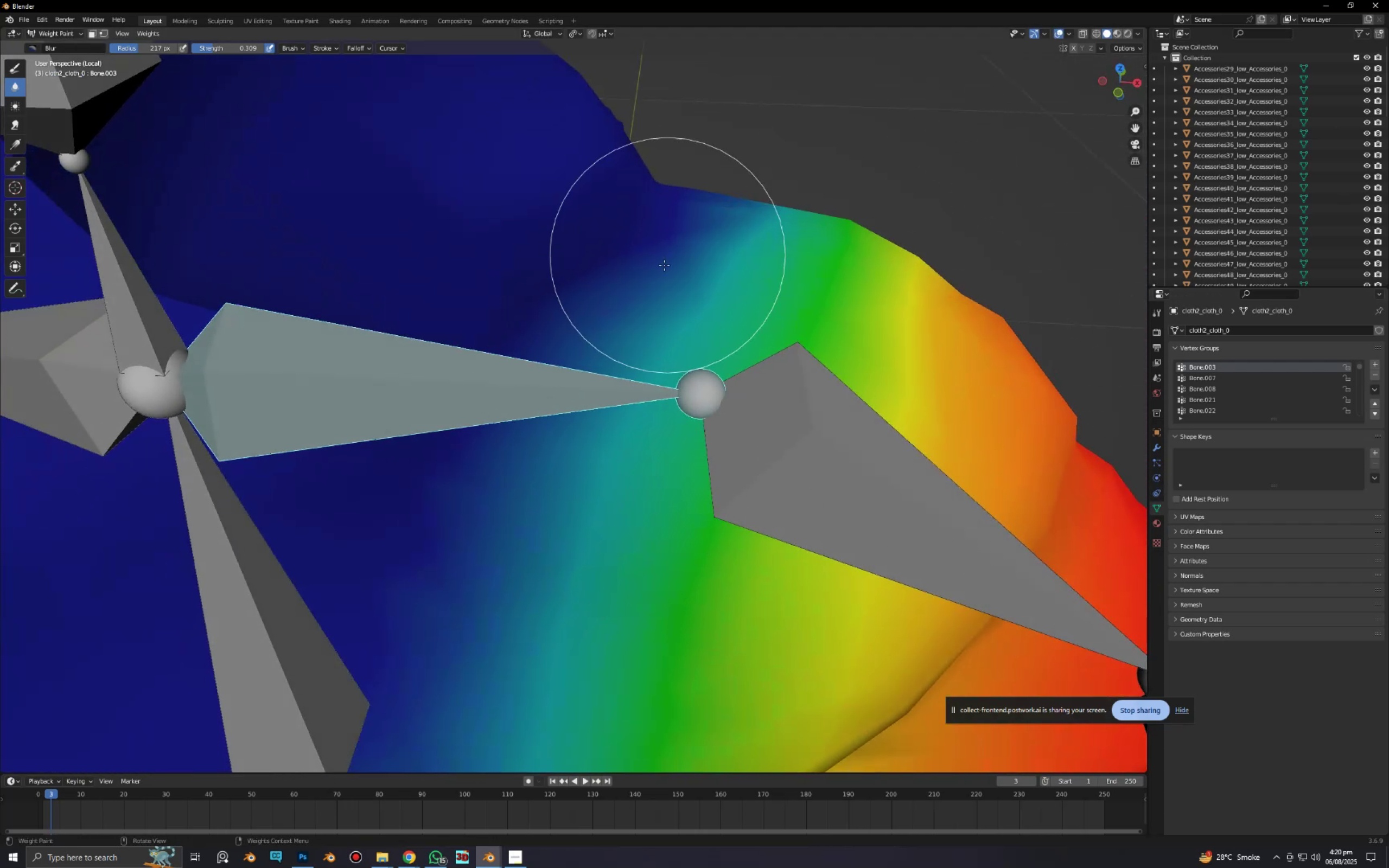 
left_click_drag(start_coordinate=[666, 260], to_coordinate=[670, 267])
 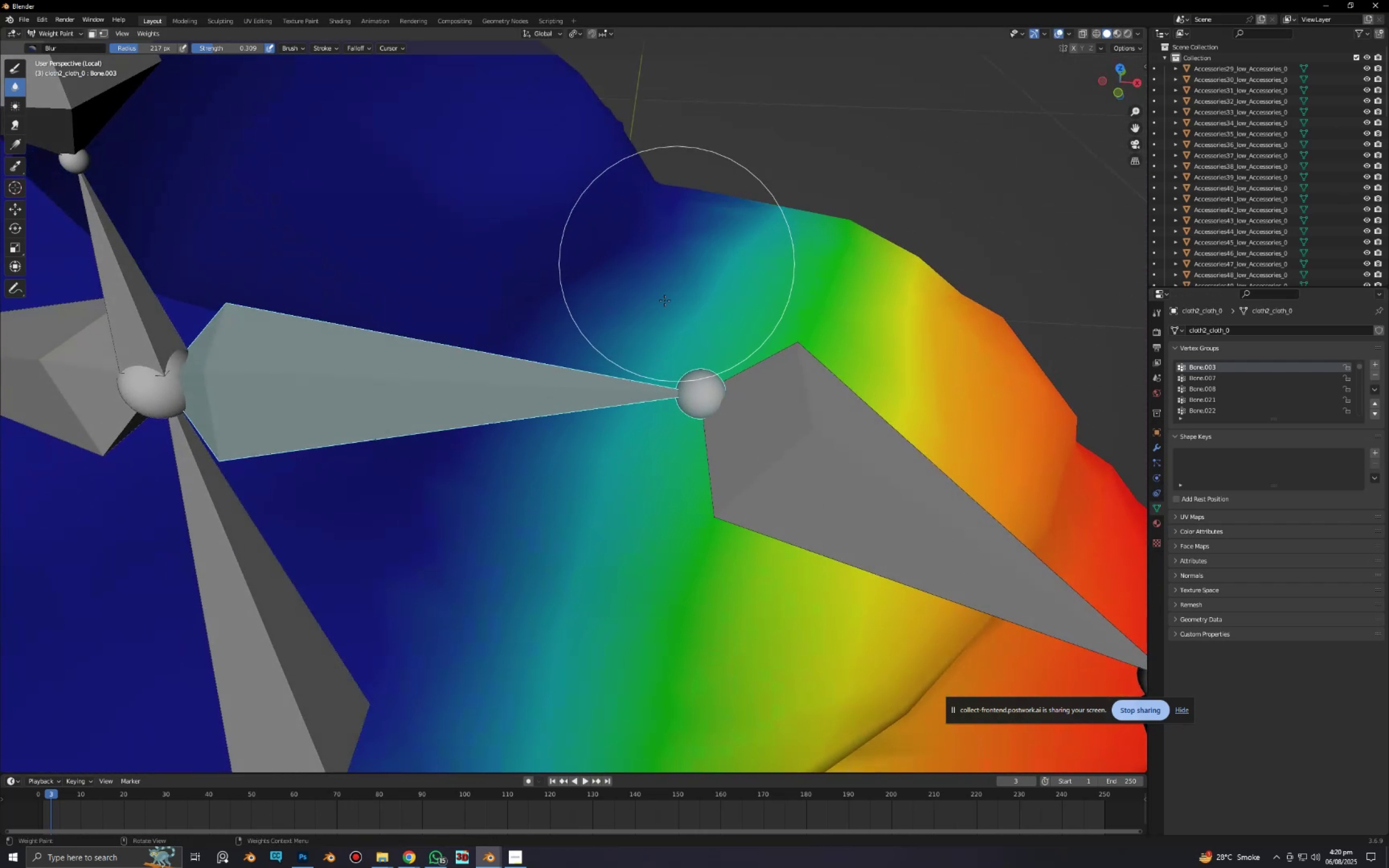 
left_click_drag(start_coordinate=[670, 290], to_coordinate=[684, 279])
 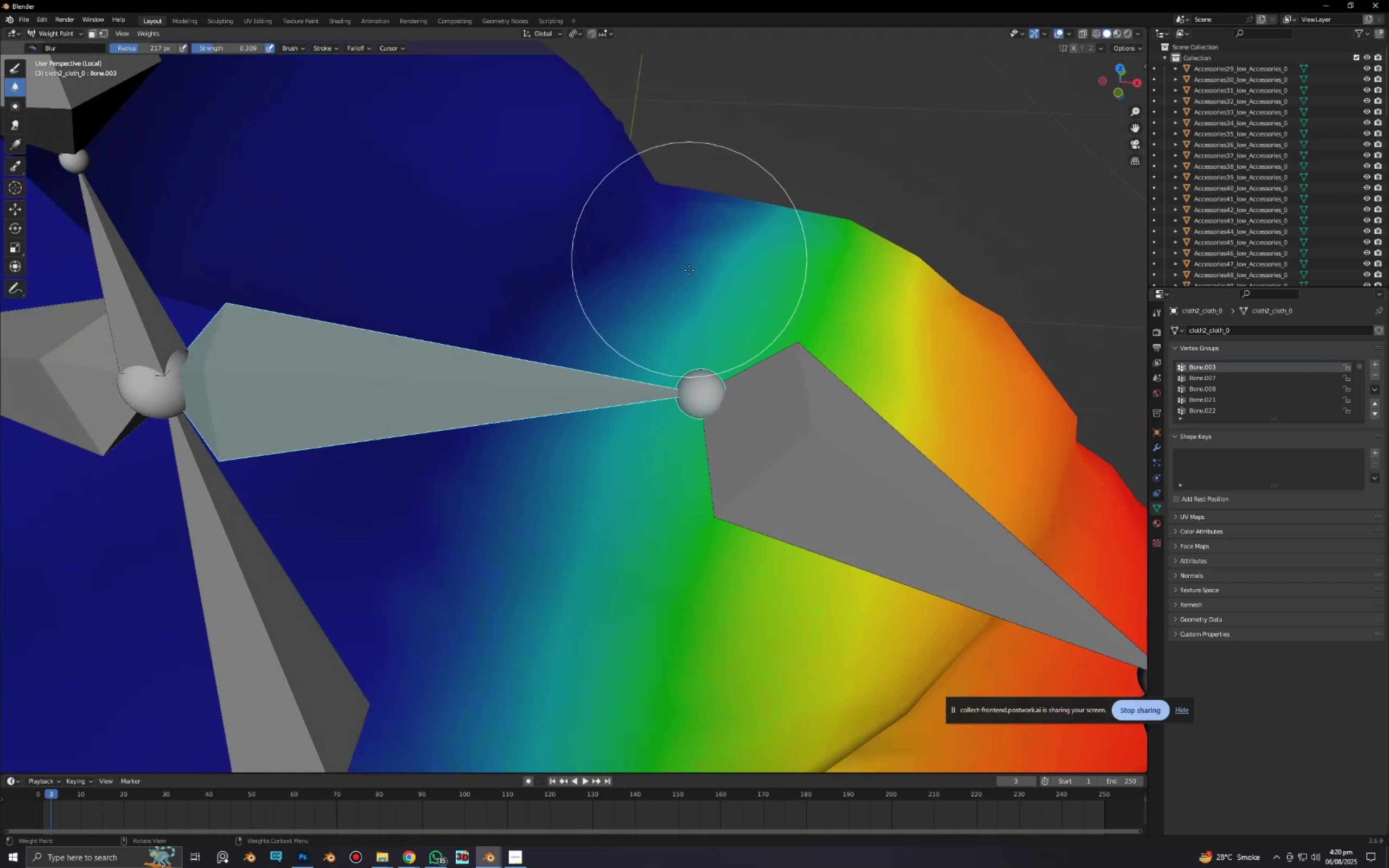 
left_click_drag(start_coordinate=[688, 288], to_coordinate=[705, 291])
 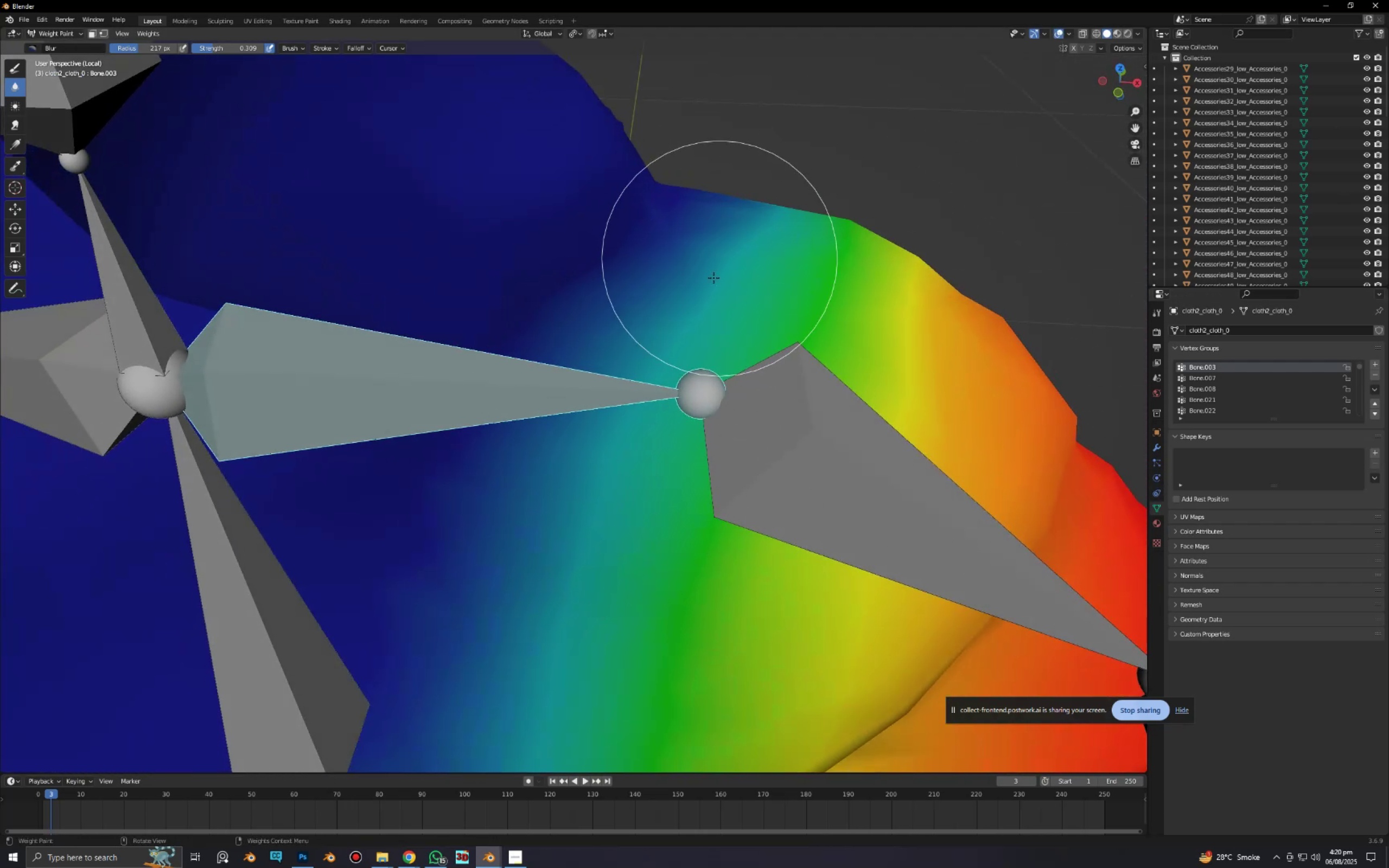 
left_click_drag(start_coordinate=[709, 286], to_coordinate=[716, 293])
 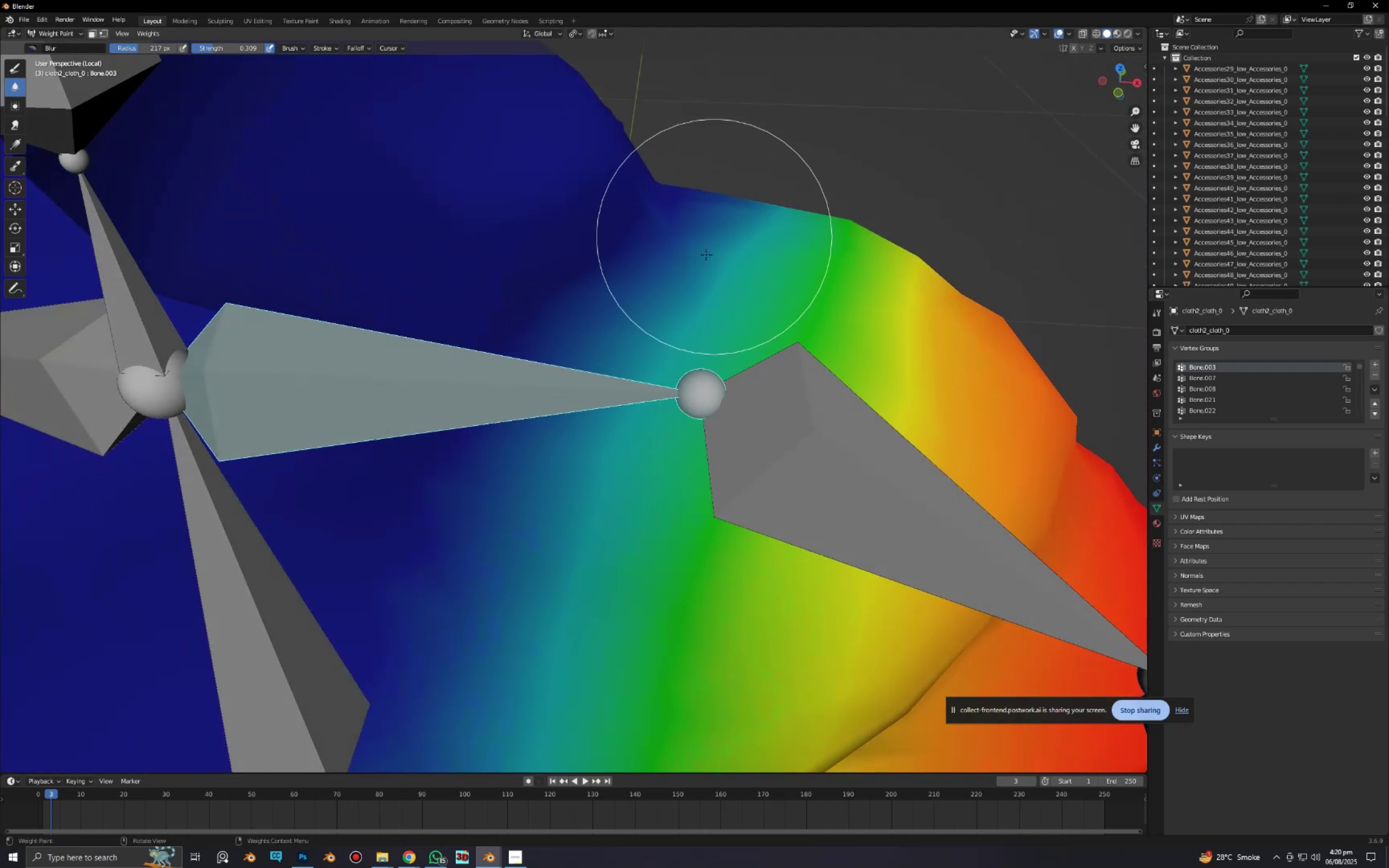 
left_click_drag(start_coordinate=[710, 245], to_coordinate=[698, 280])
 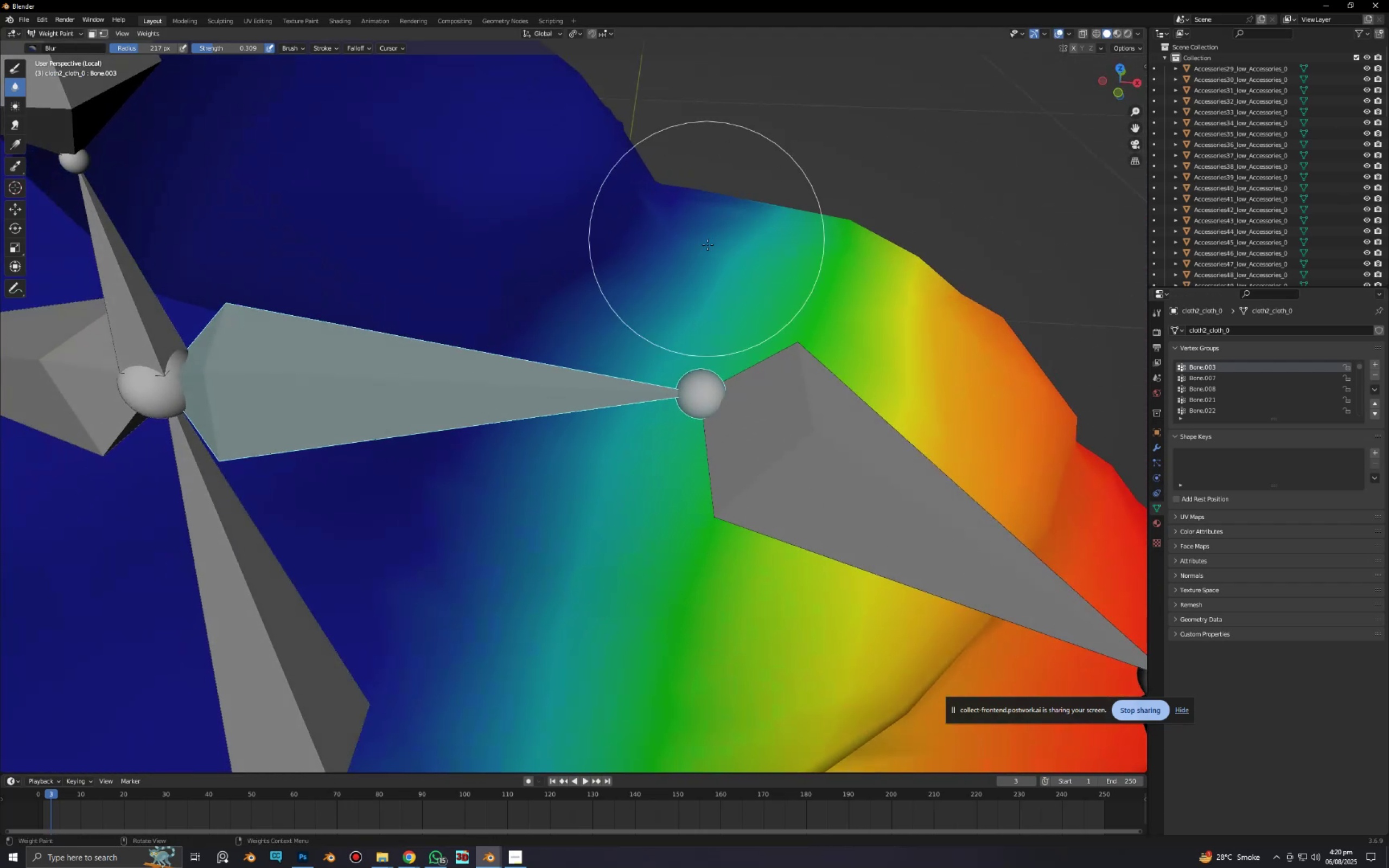 
left_click_drag(start_coordinate=[708, 245], to_coordinate=[677, 313])
 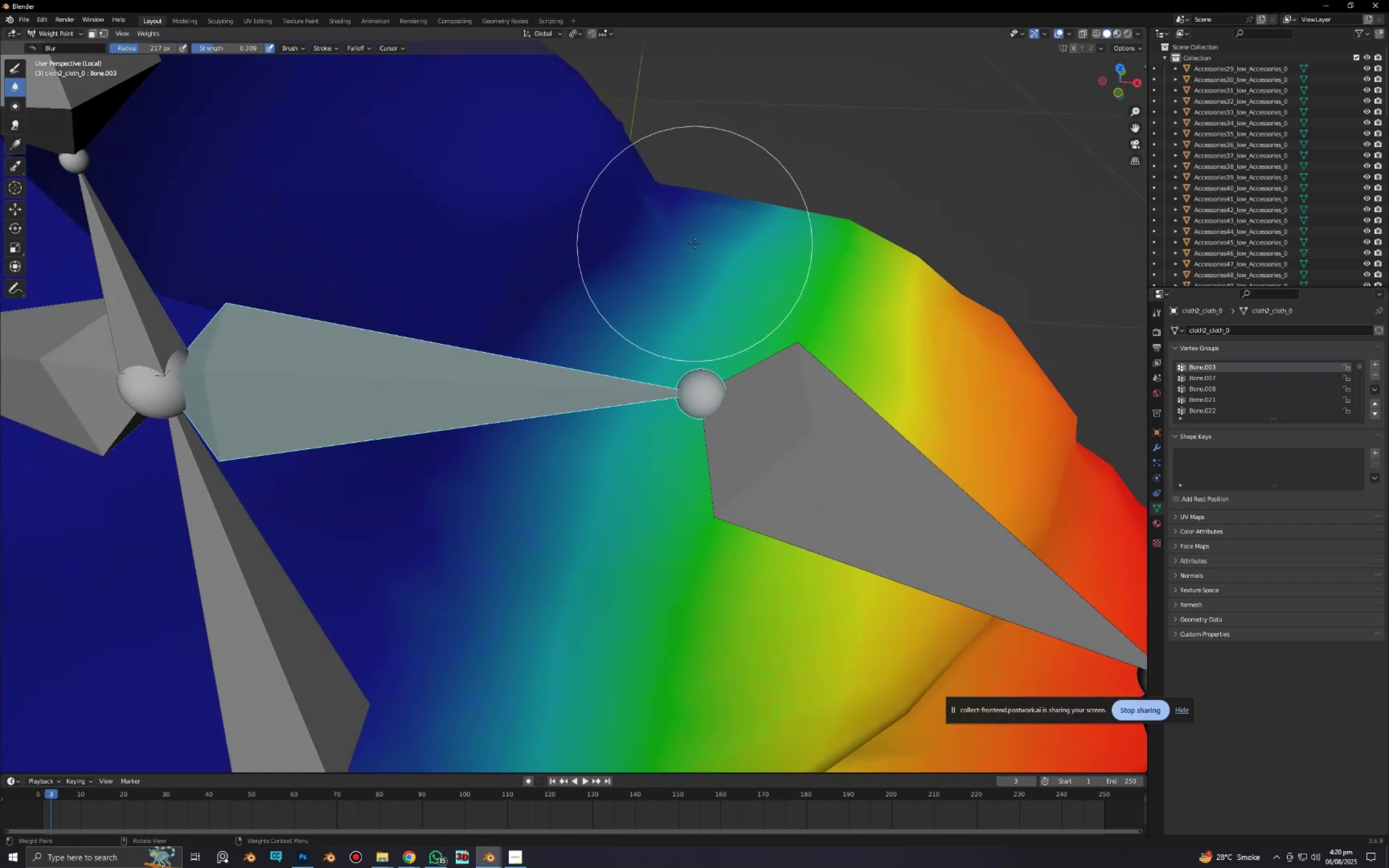 
left_click_drag(start_coordinate=[694, 243], to_coordinate=[671, 291])
 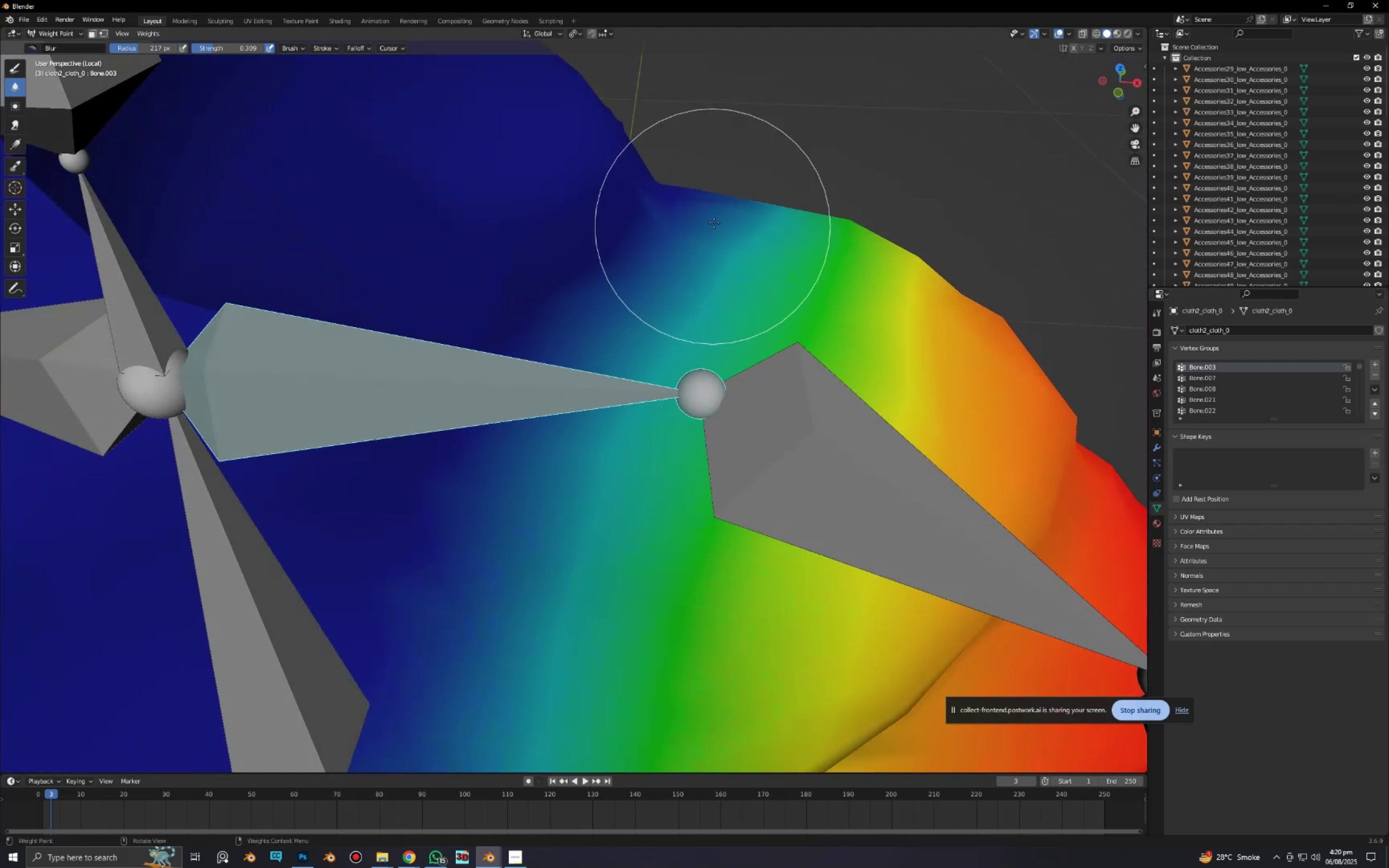 
left_click_drag(start_coordinate=[714, 223], to_coordinate=[690, 270])
 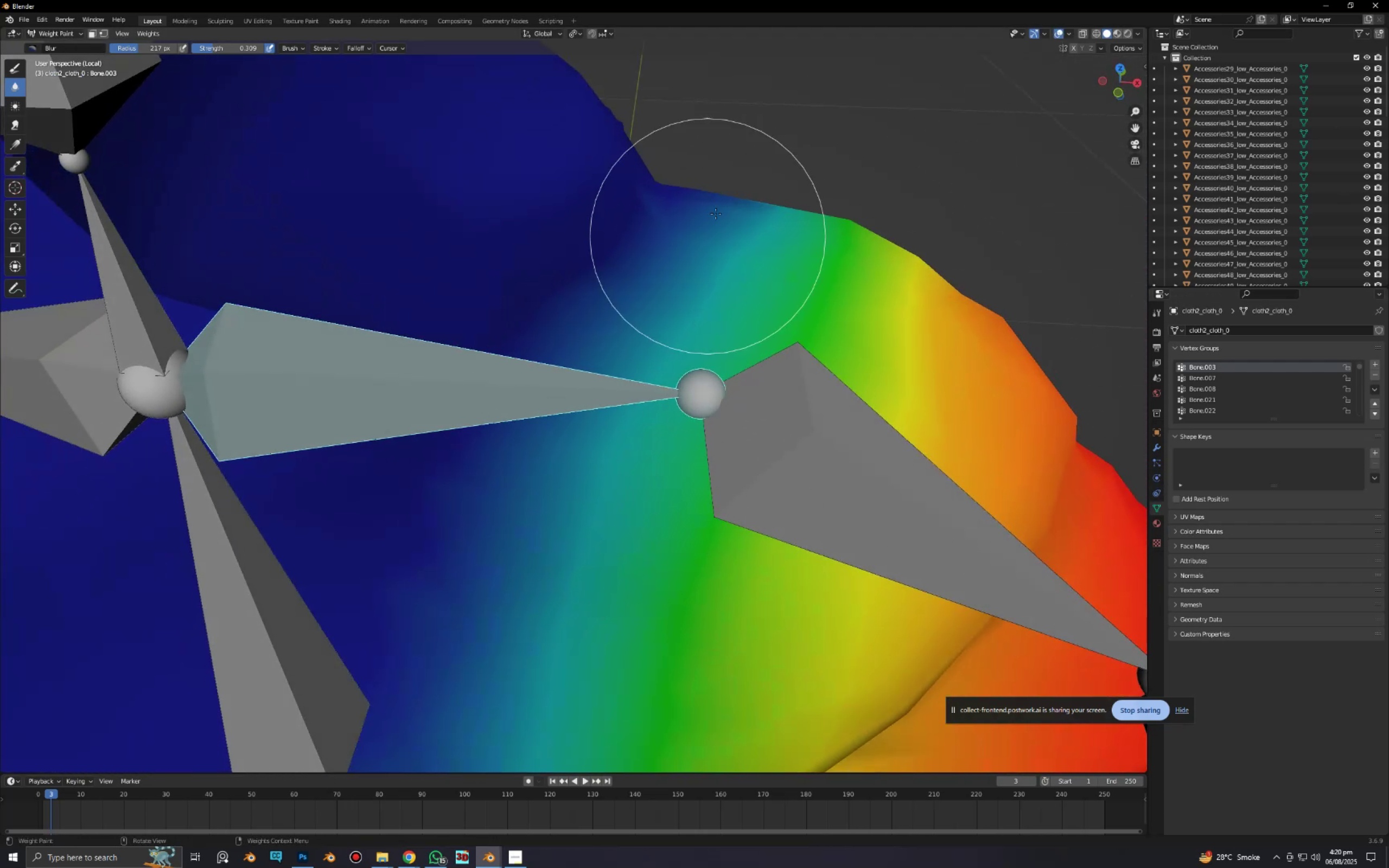 
left_click_drag(start_coordinate=[716, 210], to_coordinate=[702, 253])
 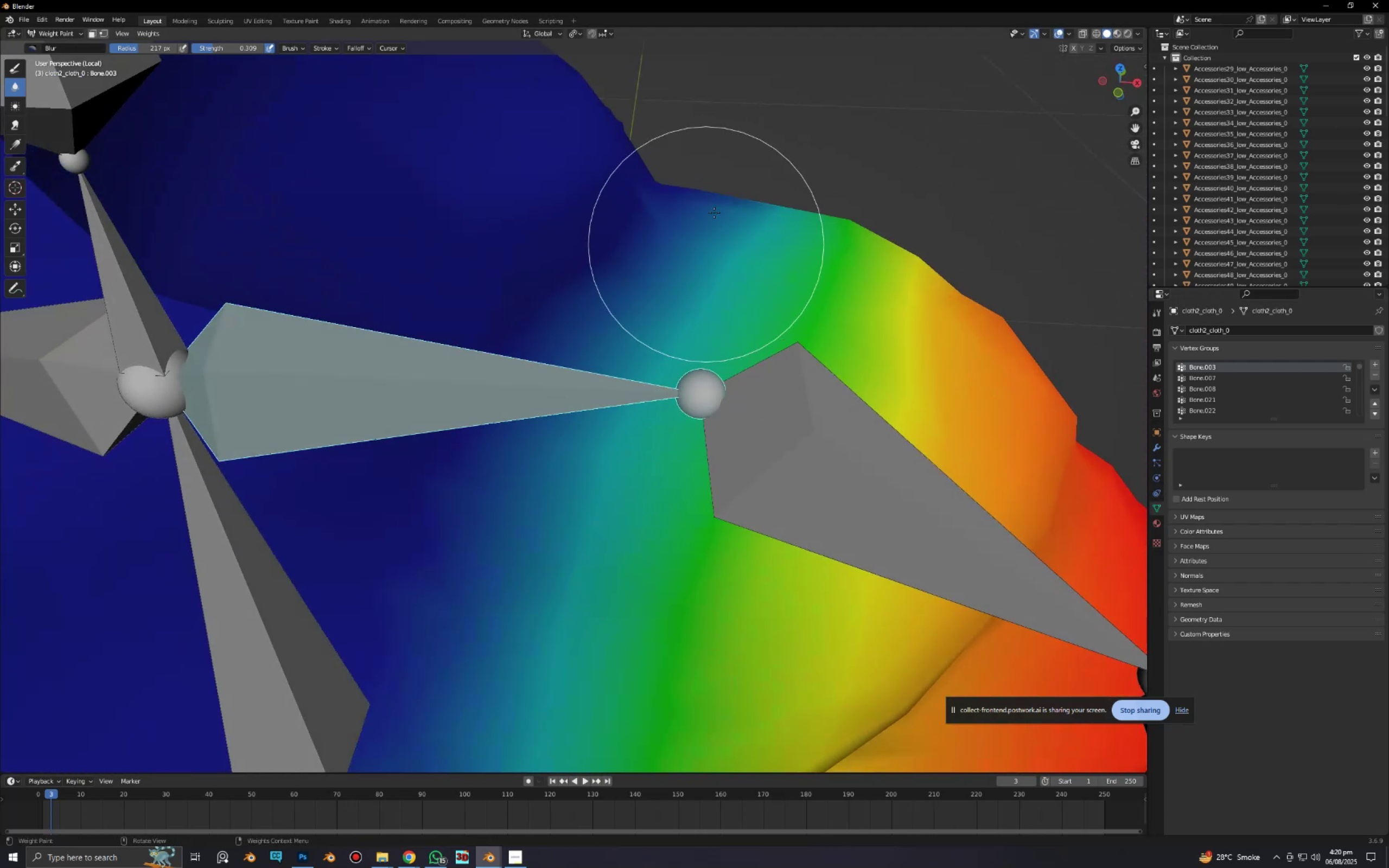 
left_click_drag(start_coordinate=[714, 213], to_coordinate=[699, 245])
 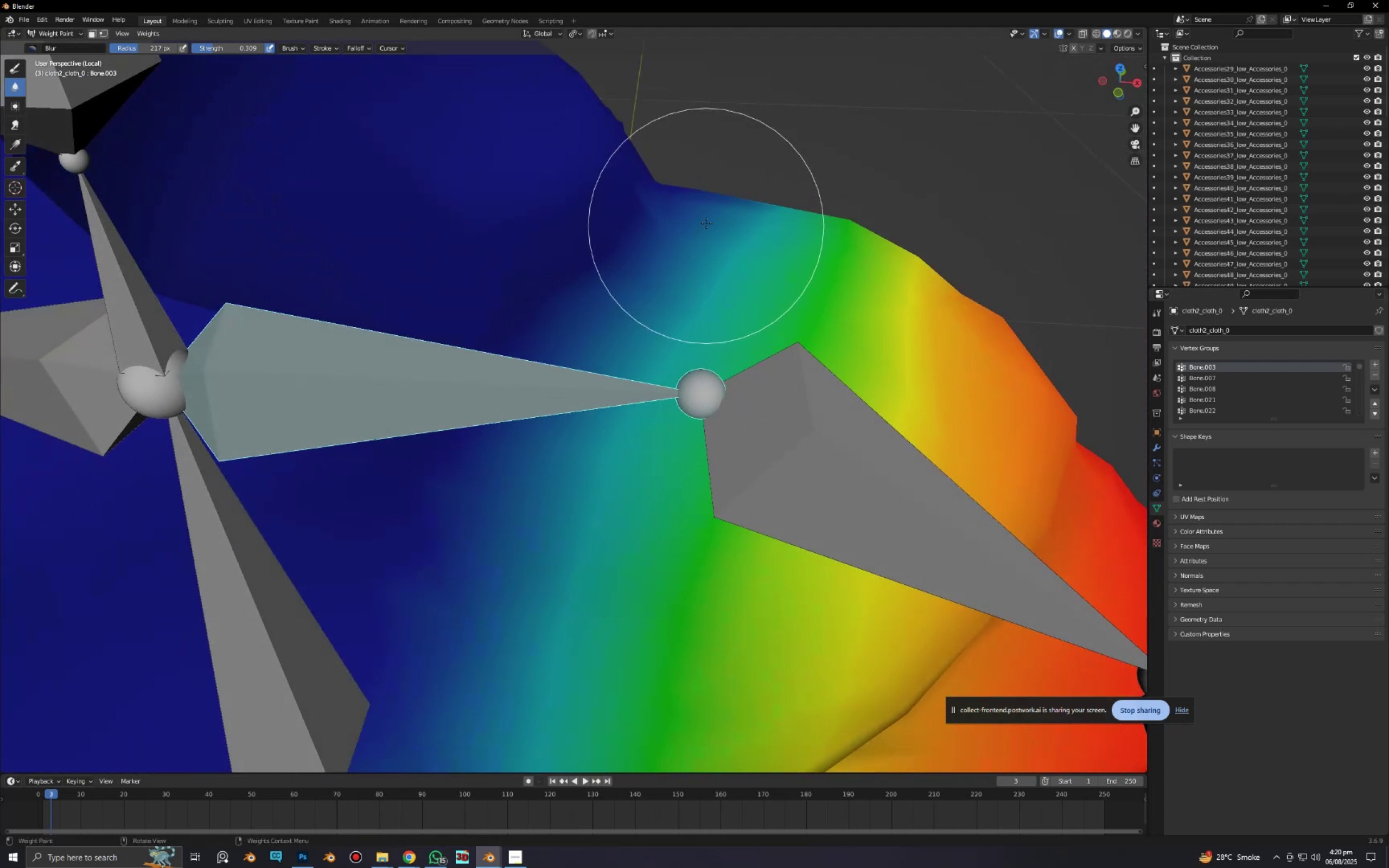 
left_click_drag(start_coordinate=[706, 223], to_coordinate=[709, 248])
 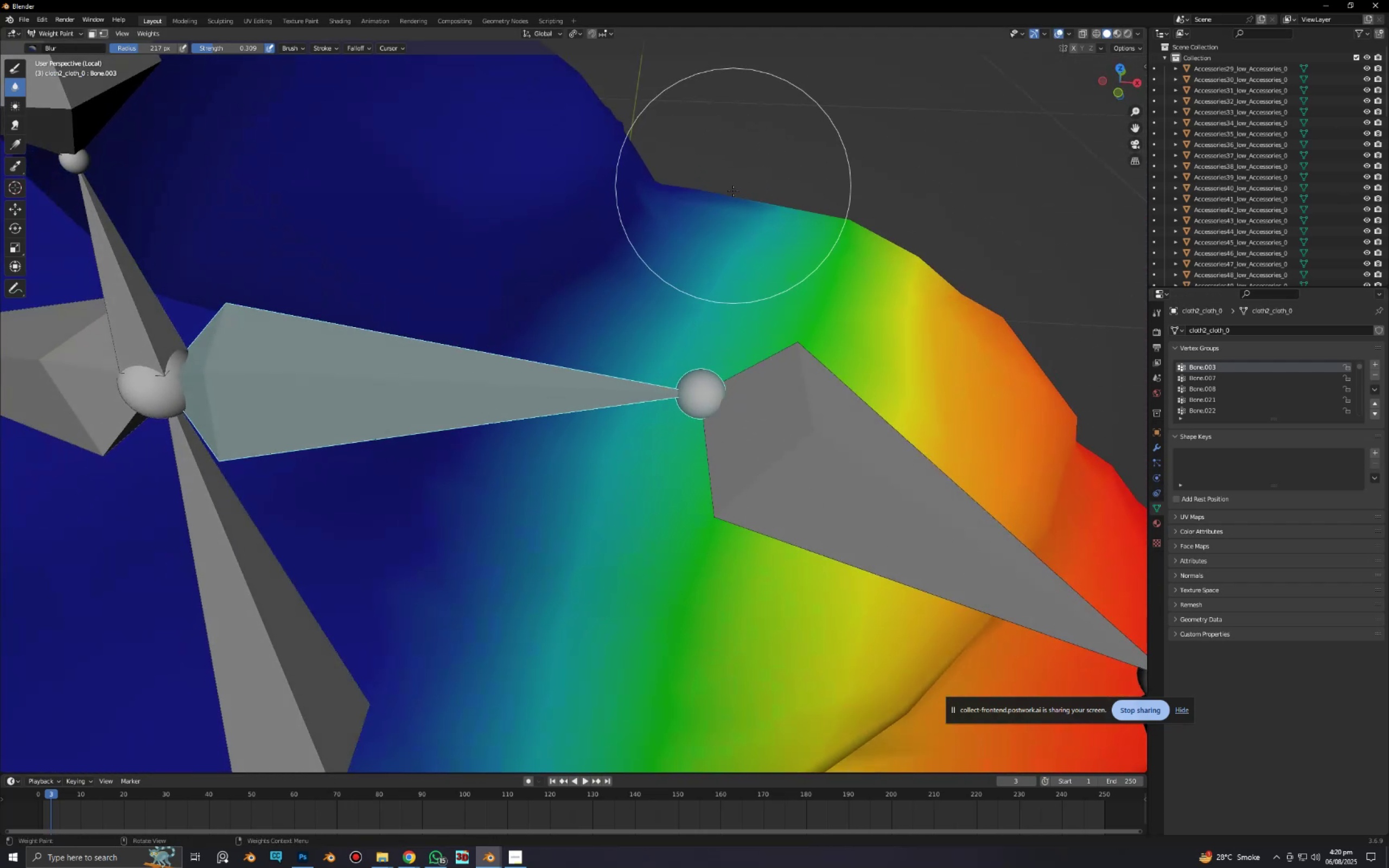 
left_click_drag(start_coordinate=[733, 184], to_coordinate=[698, 274])
 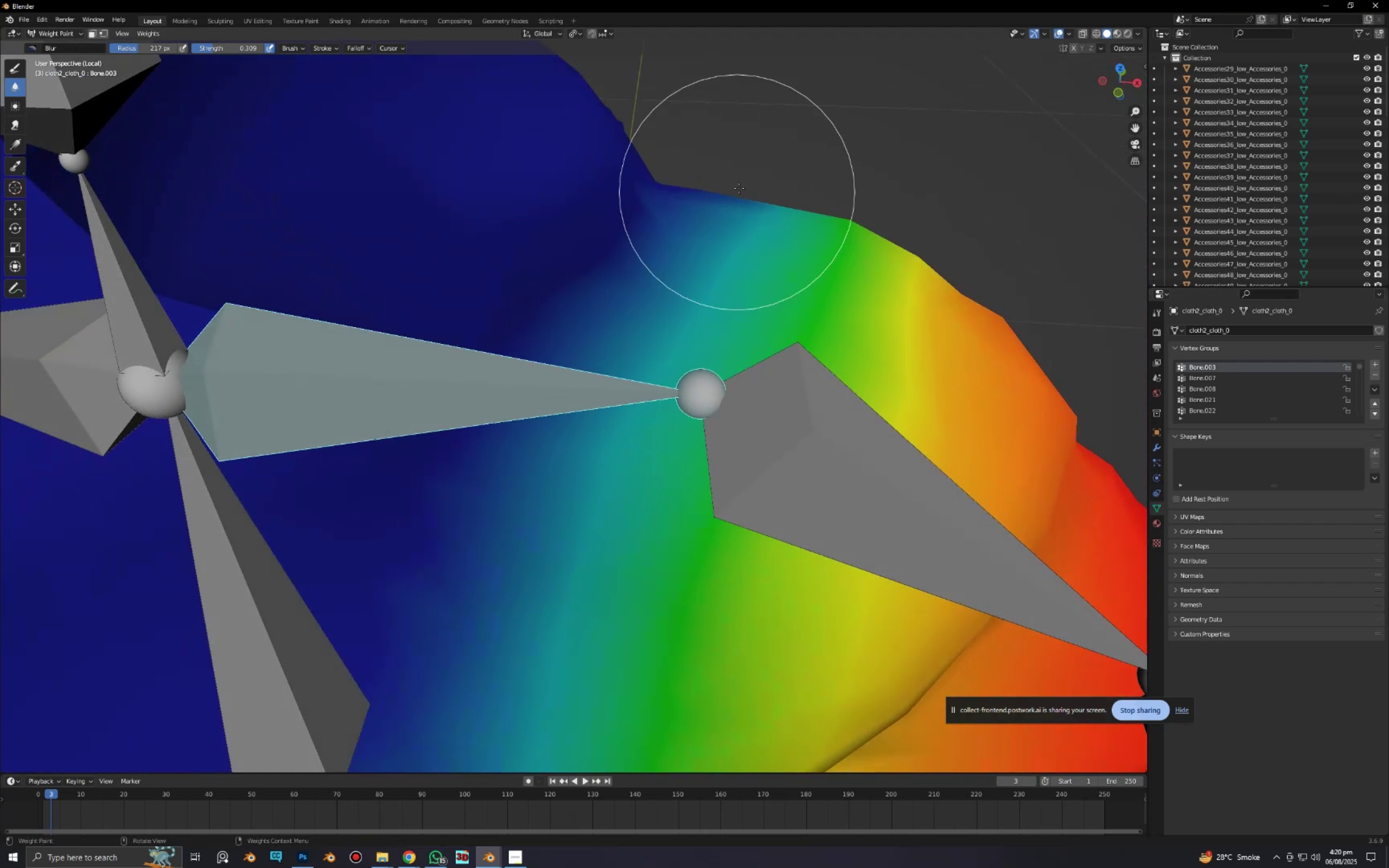 
left_click_drag(start_coordinate=[739, 188], to_coordinate=[701, 256])
 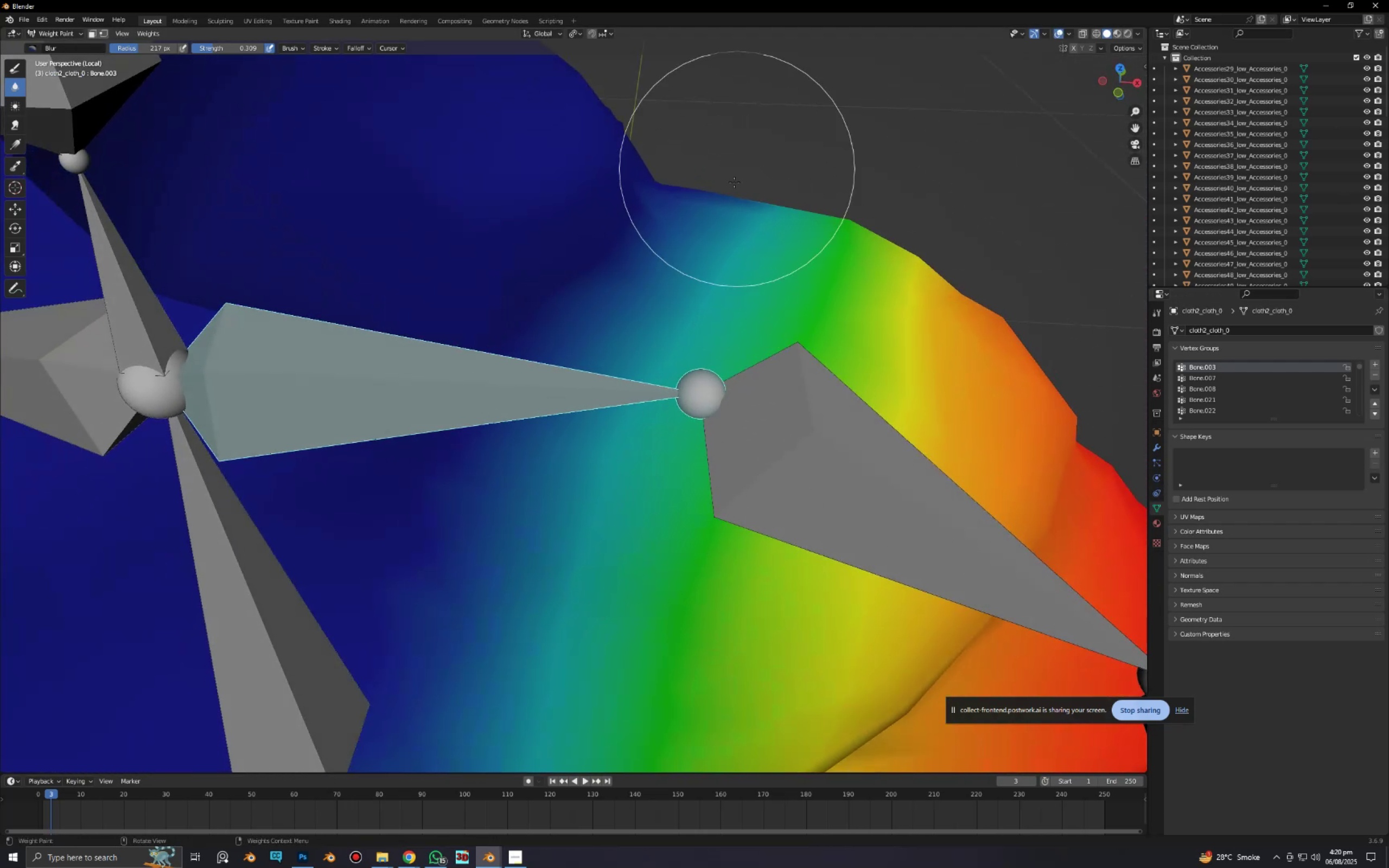 
left_click_drag(start_coordinate=[737, 170], to_coordinate=[707, 259])
 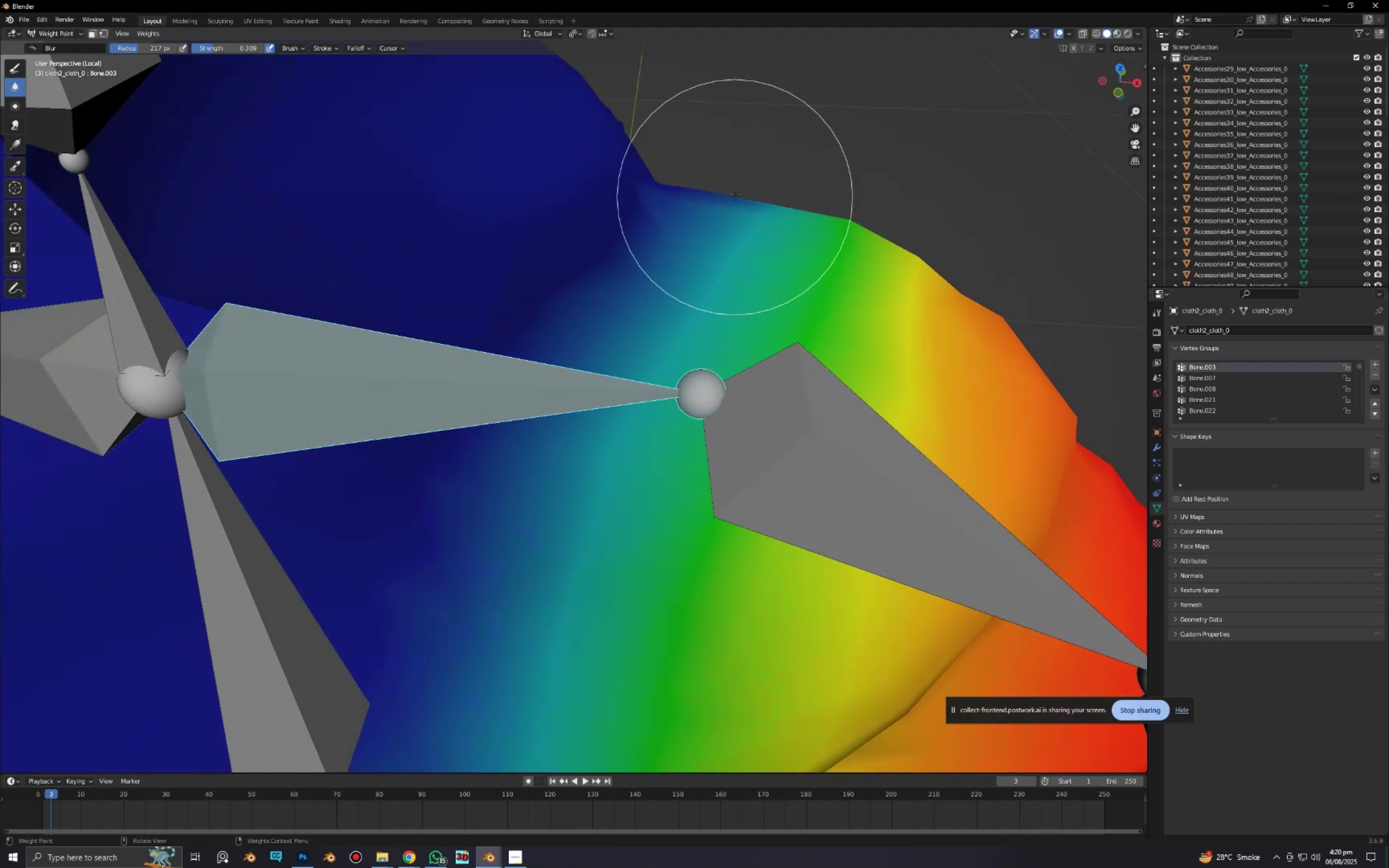 
left_click_drag(start_coordinate=[735, 197], to_coordinate=[711, 240])
 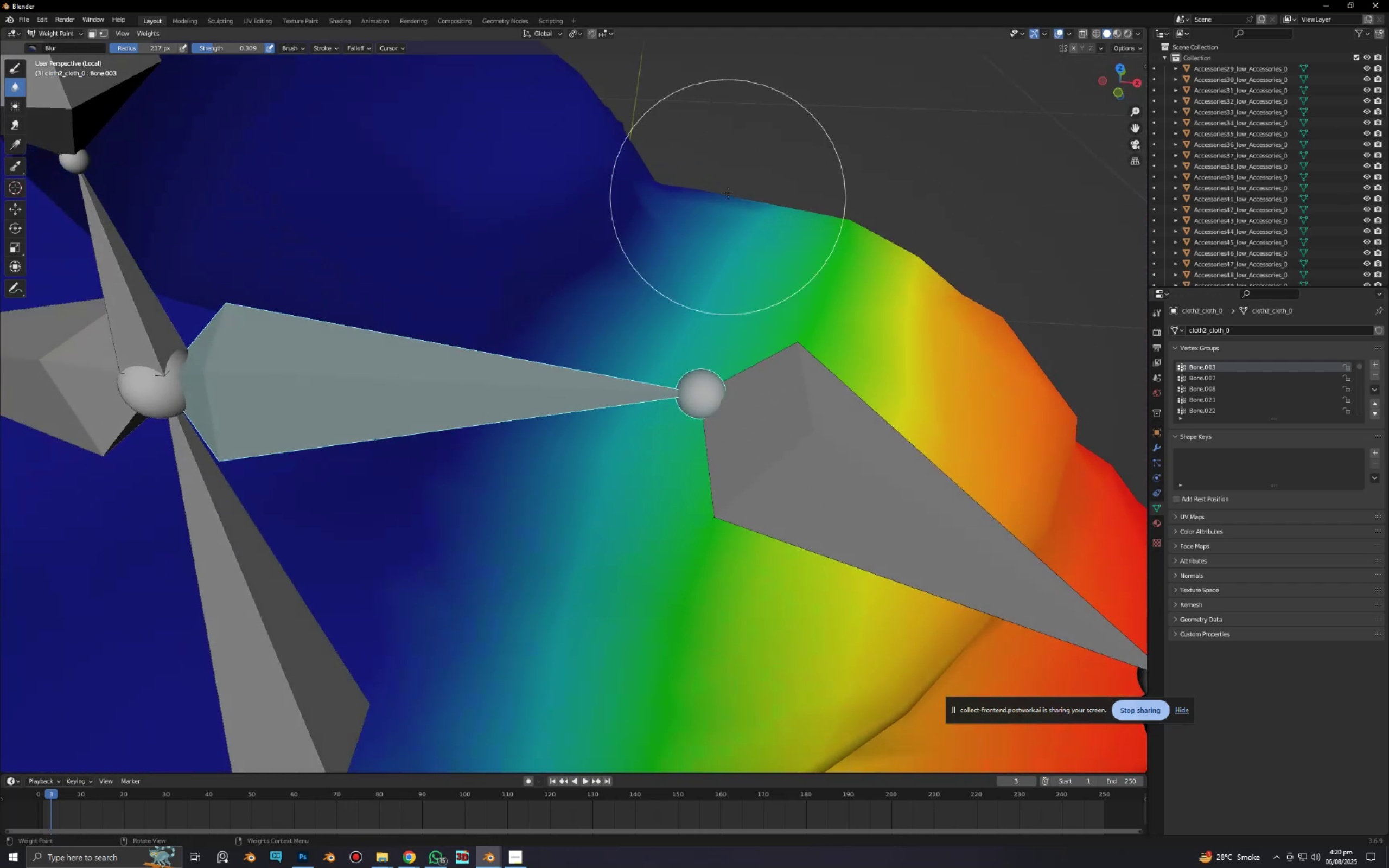 
left_click_drag(start_coordinate=[728, 193], to_coordinate=[699, 277])
 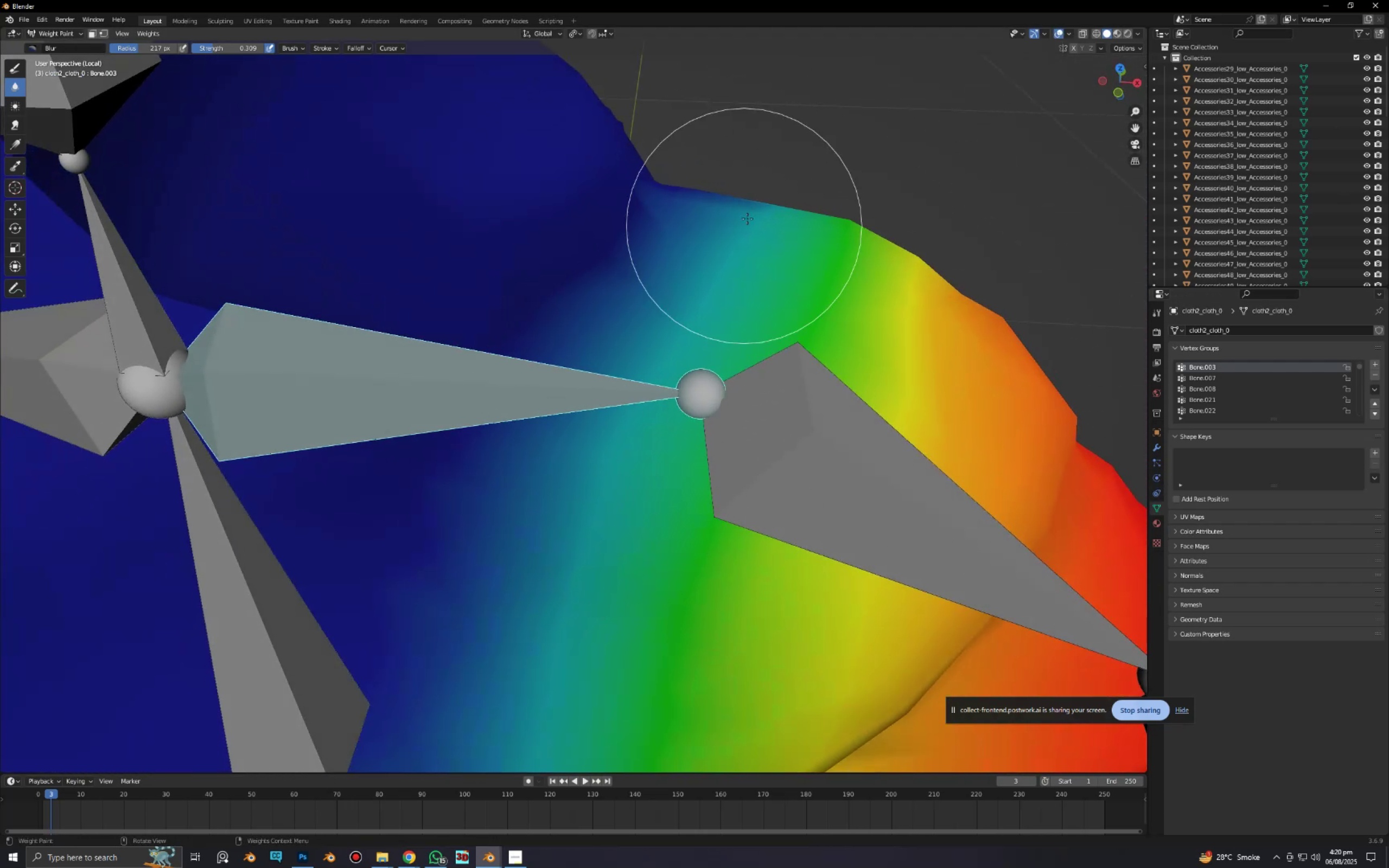 
left_click_drag(start_coordinate=[746, 225], to_coordinate=[719, 276])
 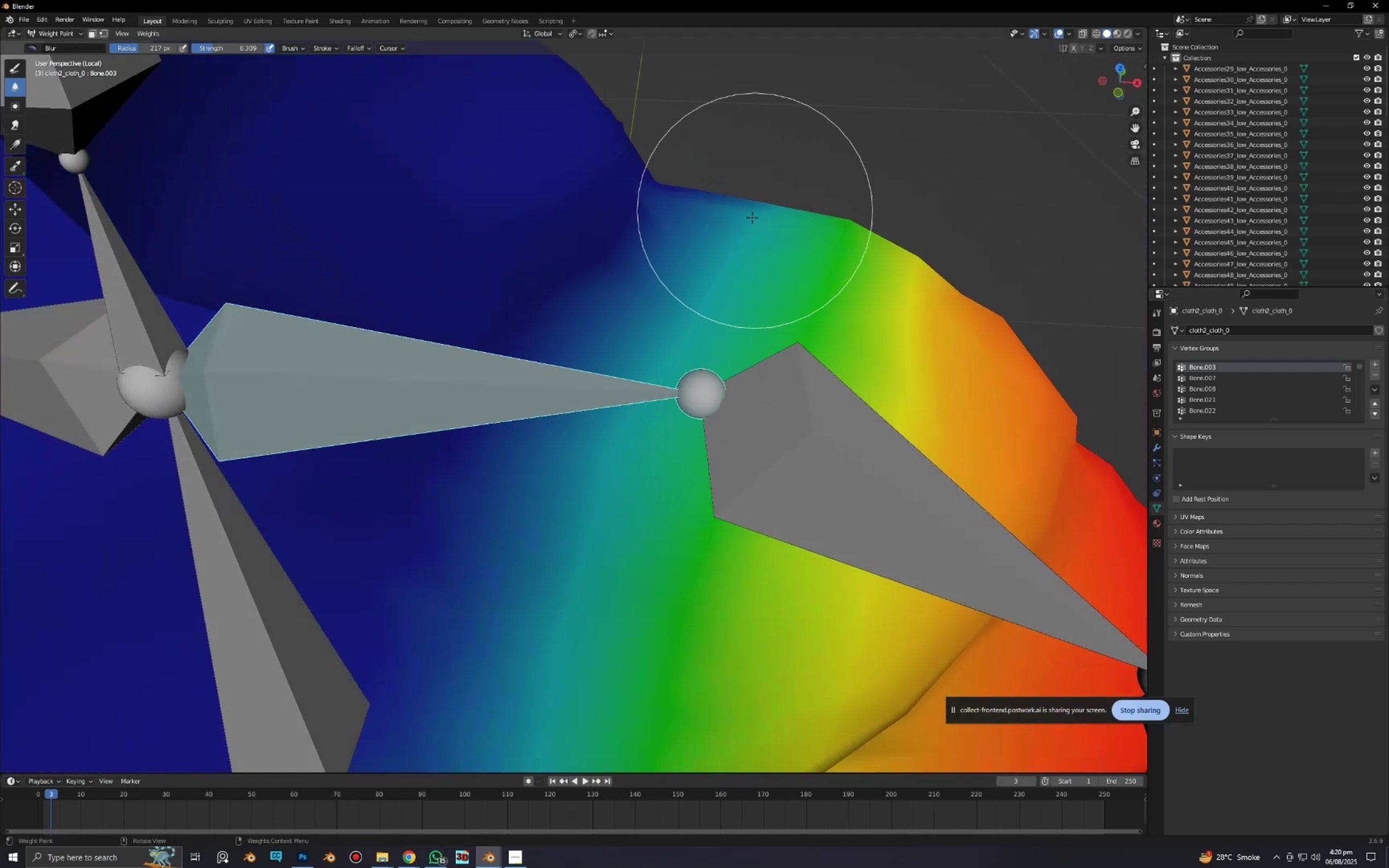 
left_click_drag(start_coordinate=[755, 212], to_coordinate=[688, 333])
 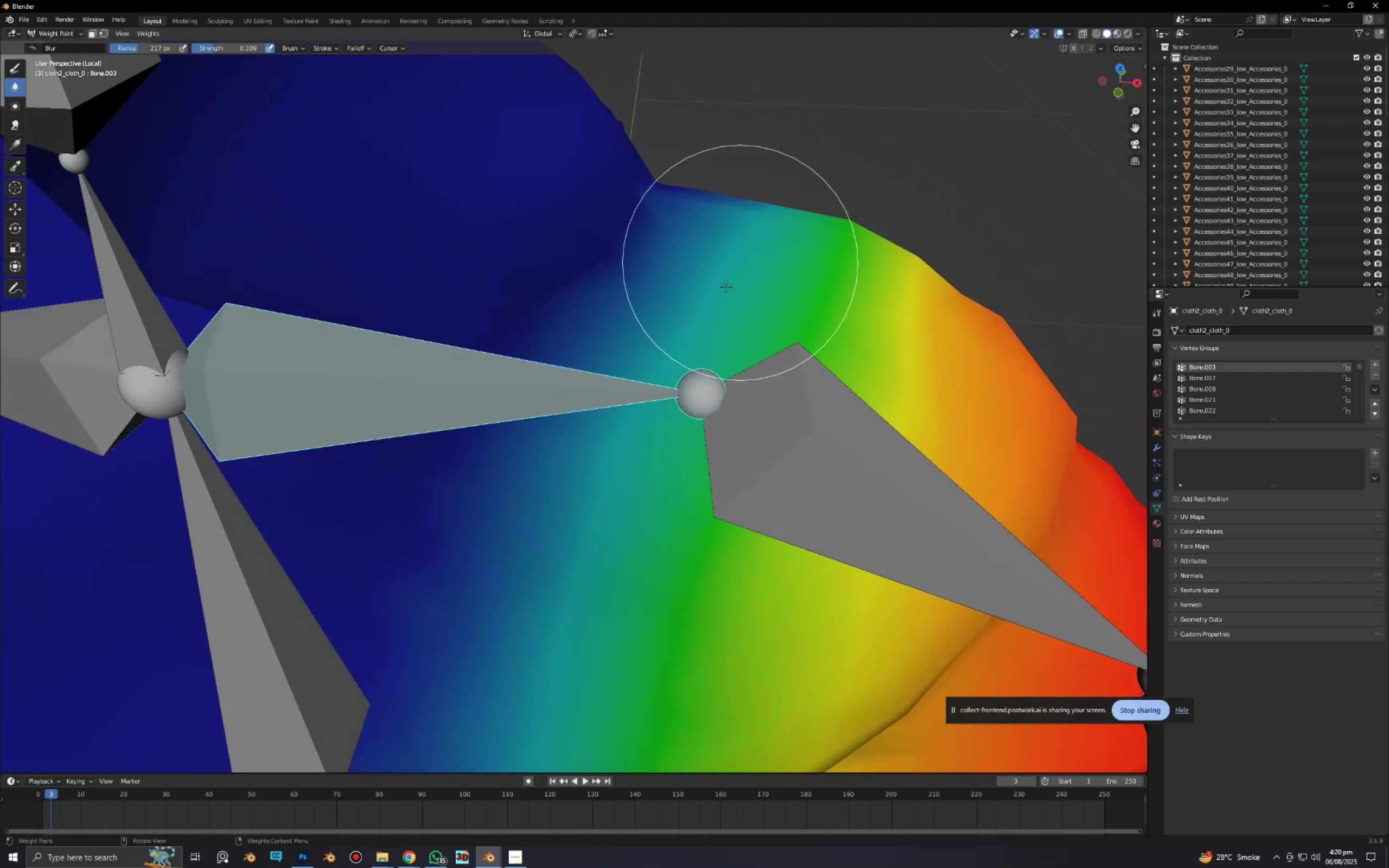 
left_click_drag(start_coordinate=[740, 263], to_coordinate=[579, 439])
 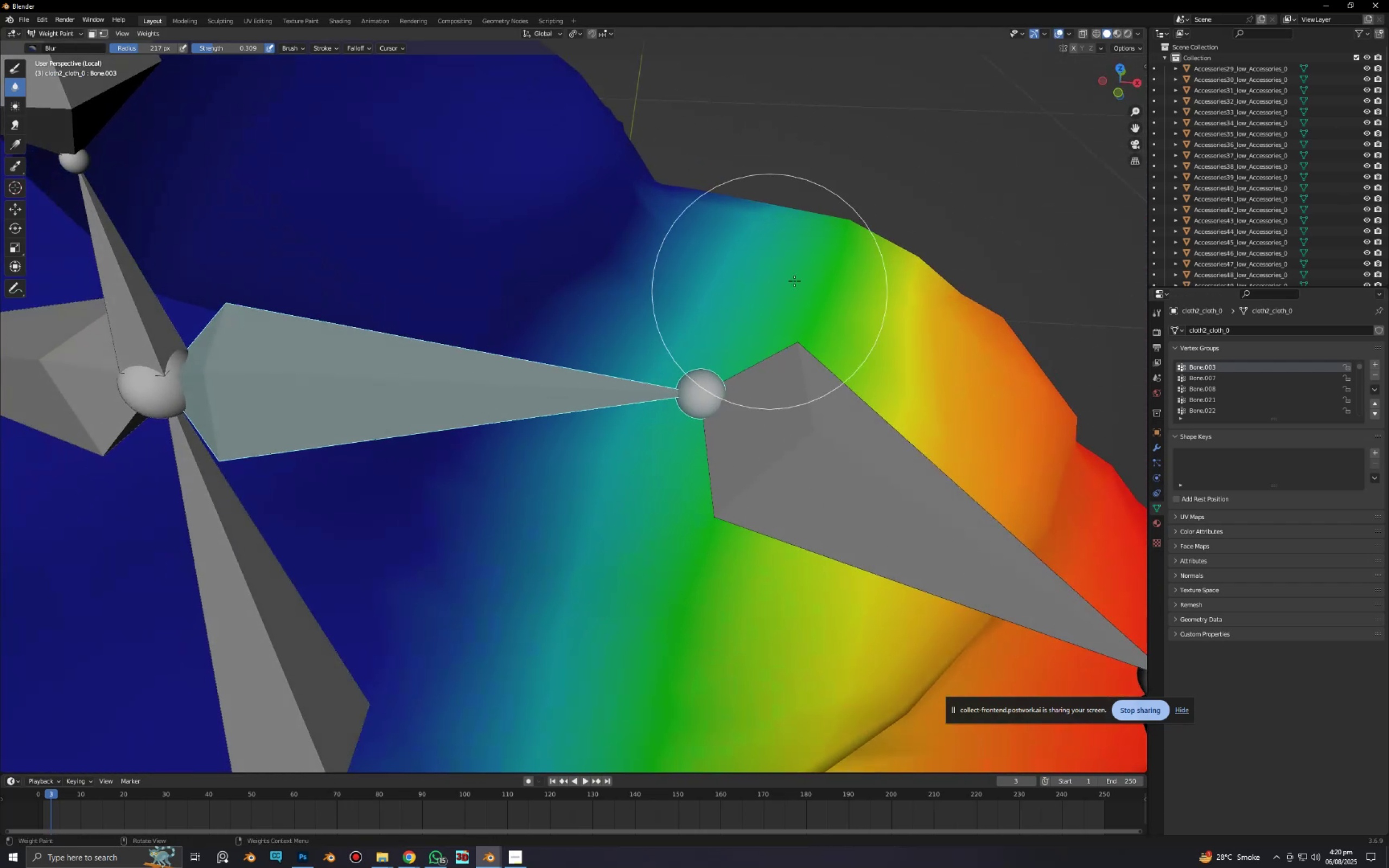 
scroll: coordinate [738, 360], scroll_direction: down, amount: 4.0
 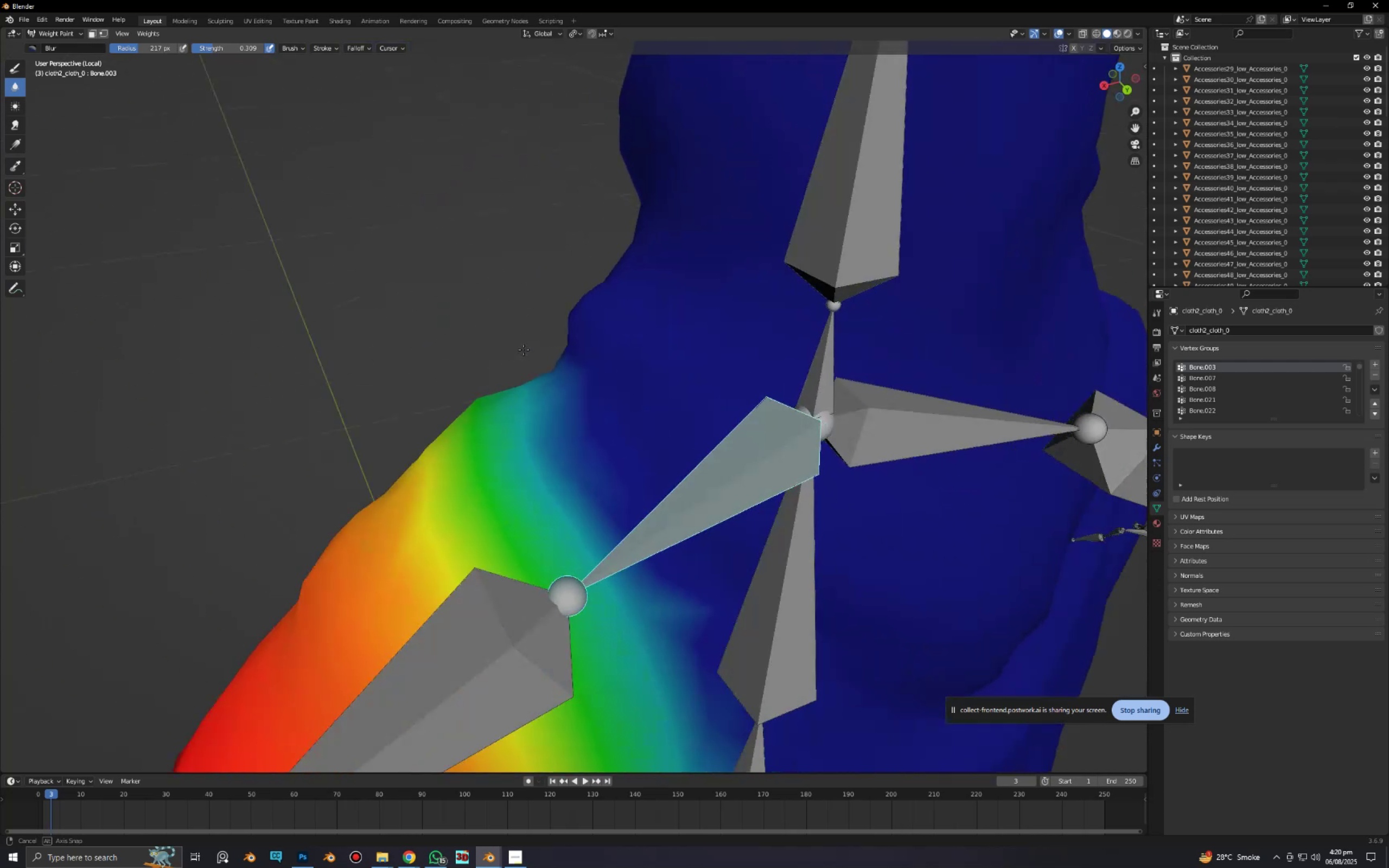 
scroll: coordinate [484, 435], scroll_direction: up, amount: 2.0
 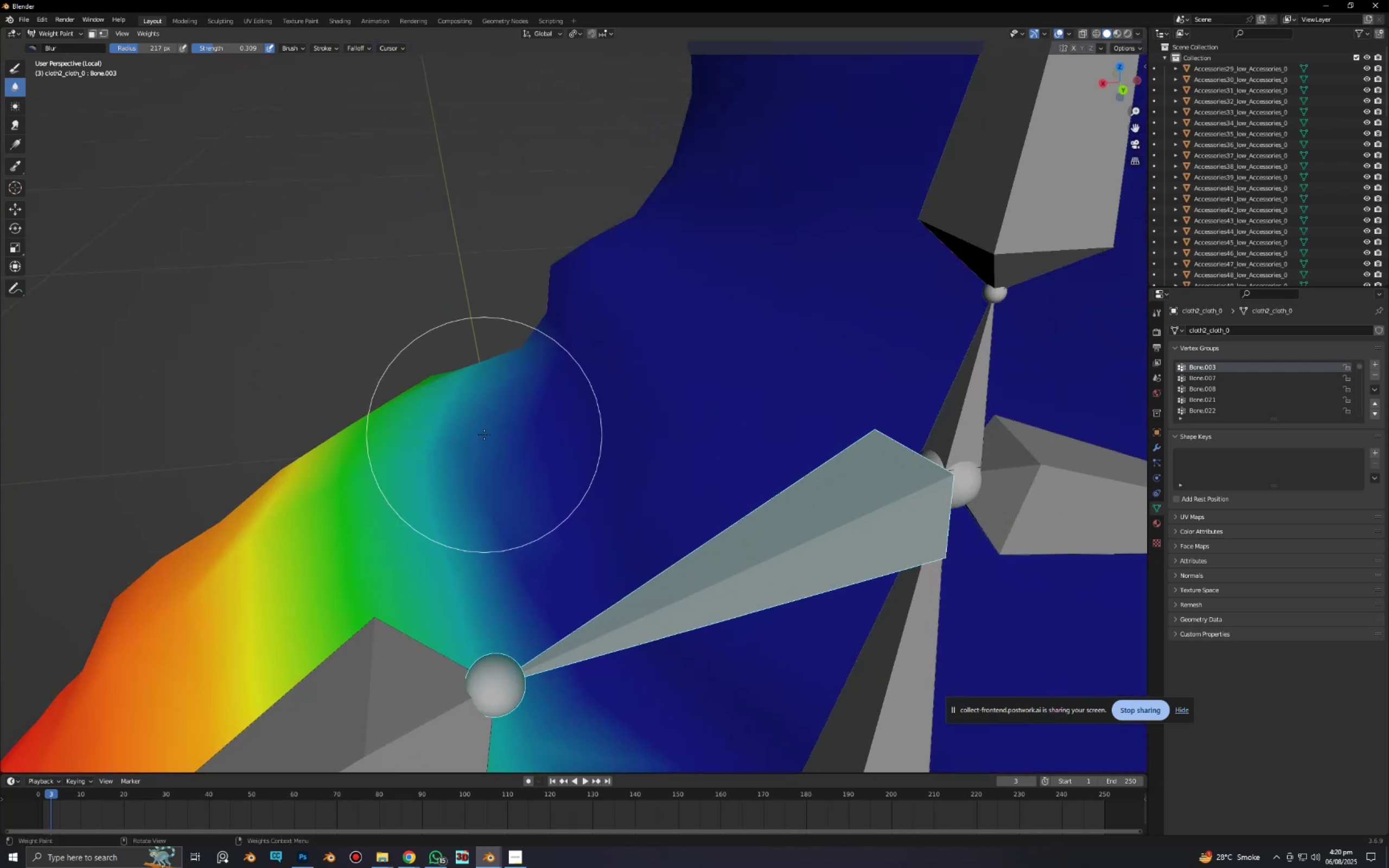 
hold_key(key=ShiftLeft, duration=0.38)
 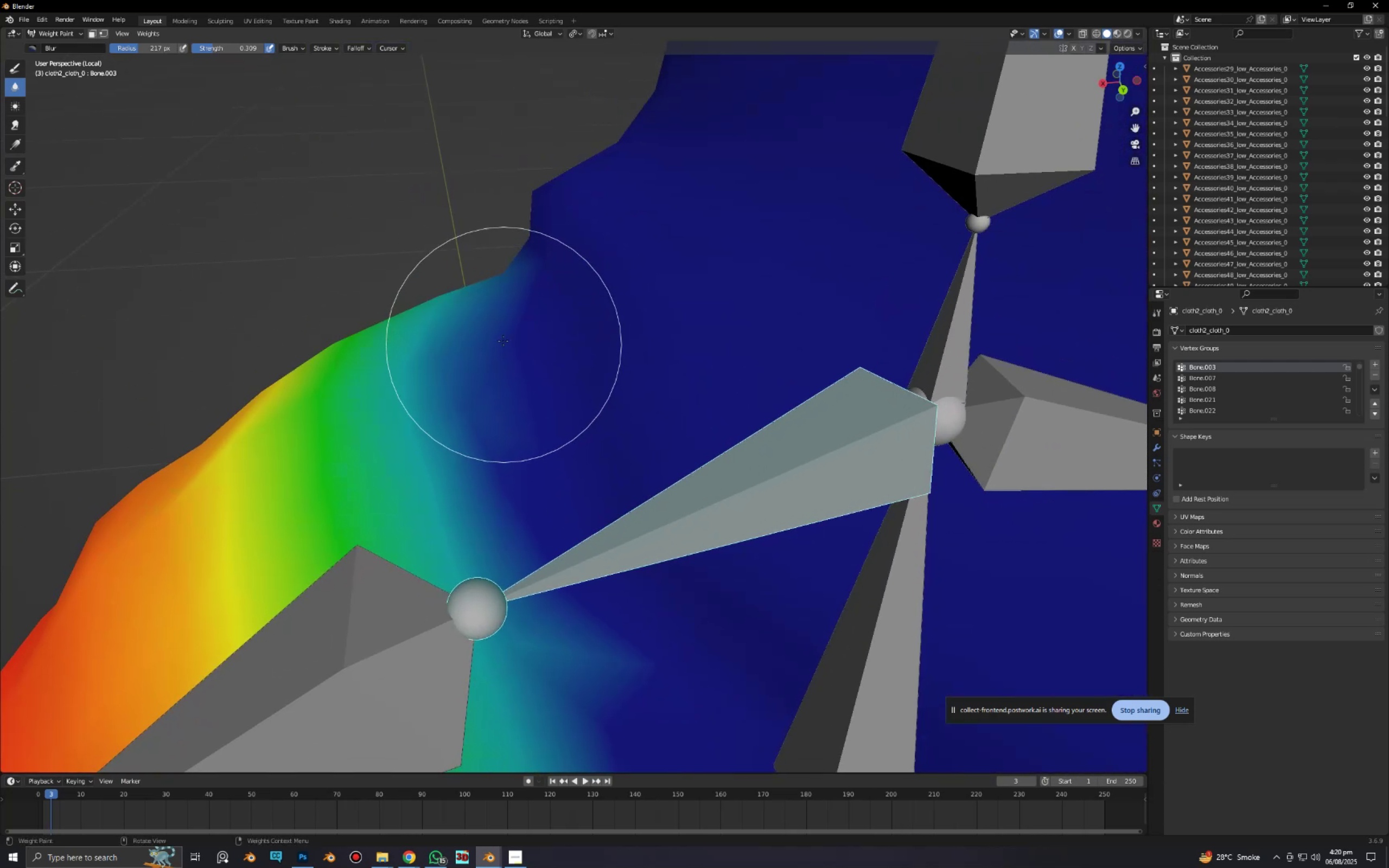 
left_click_drag(start_coordinate=[501, 337], to_coordinate=[495, 435])
 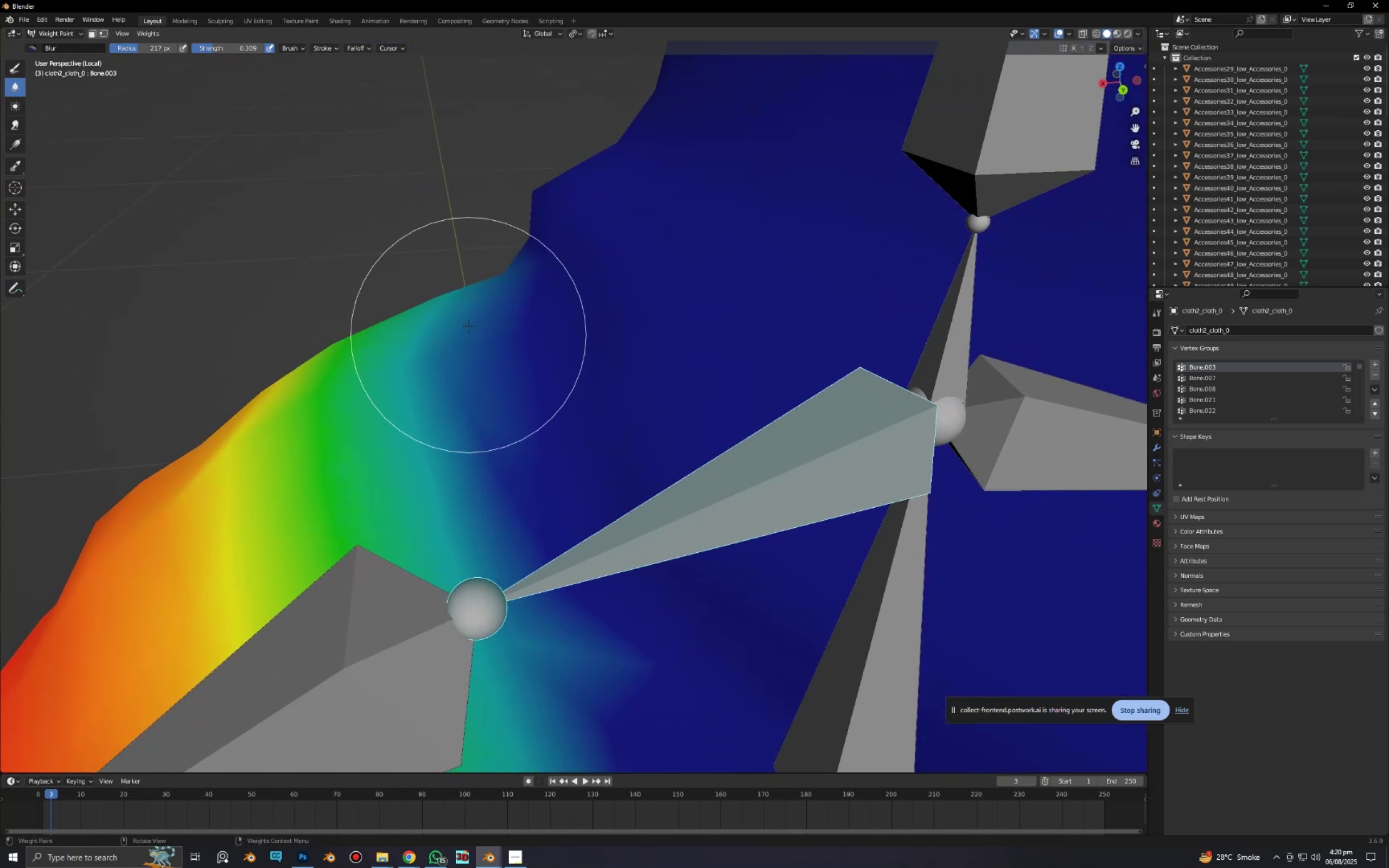 
left_click_drag(start_coordinate=[469, 346], to_coordinate=[472, 383])
 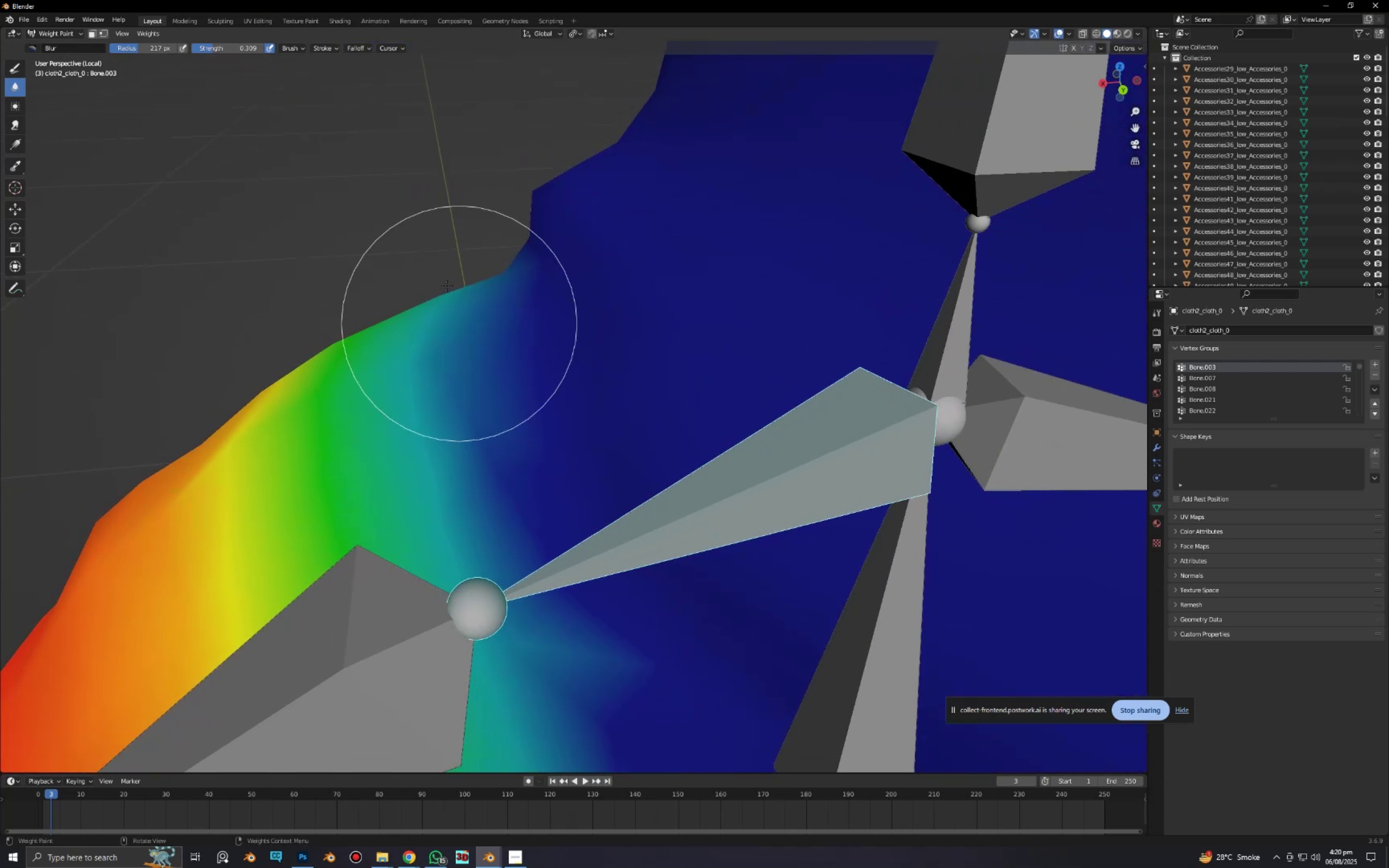 
left_click_drag(start_coordinate=[445, 282], to_coordinate=[449, 367])
 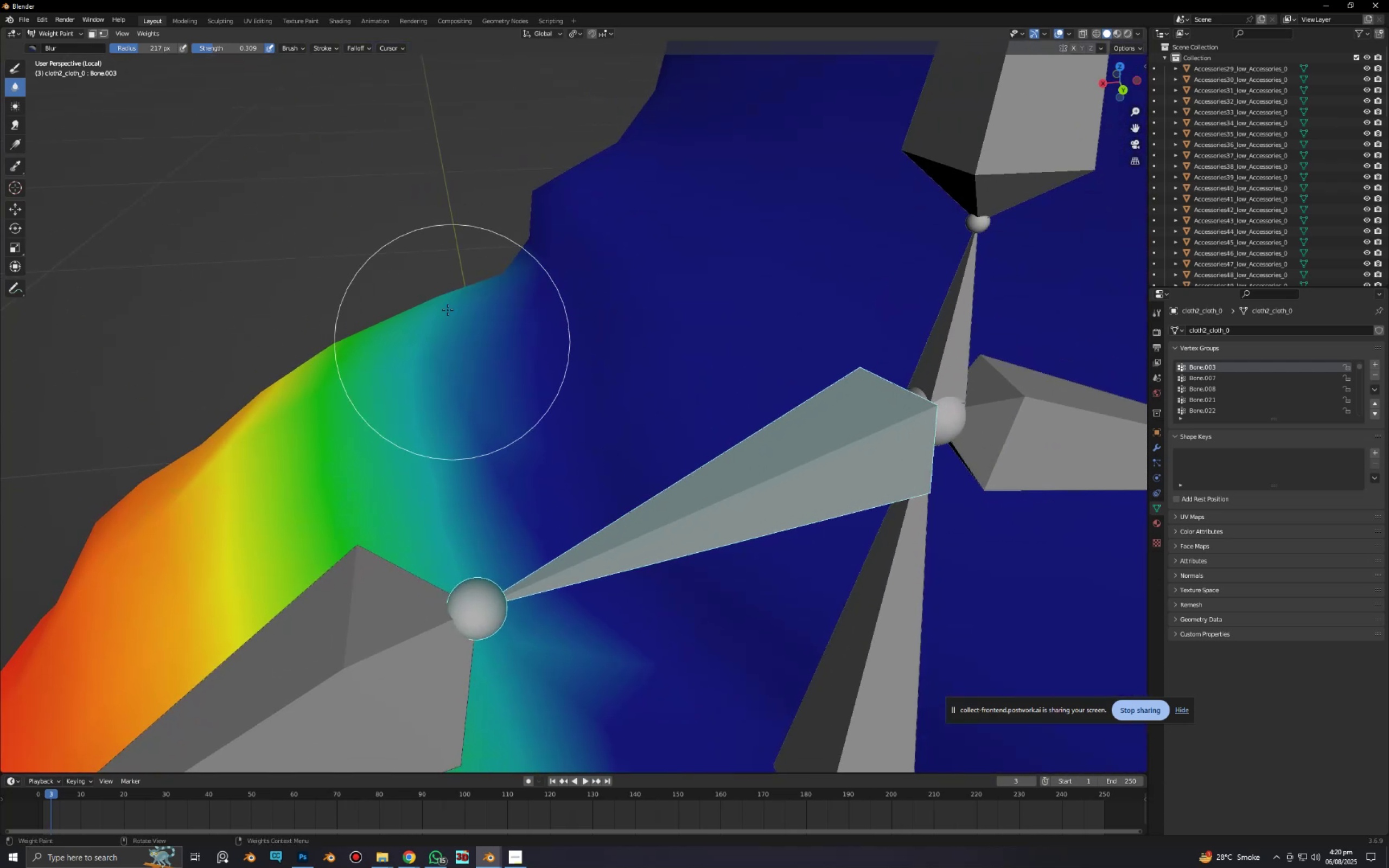 
left_click_drag(start_coordinate=[448, 308], to_coordinate=[470, 406])
 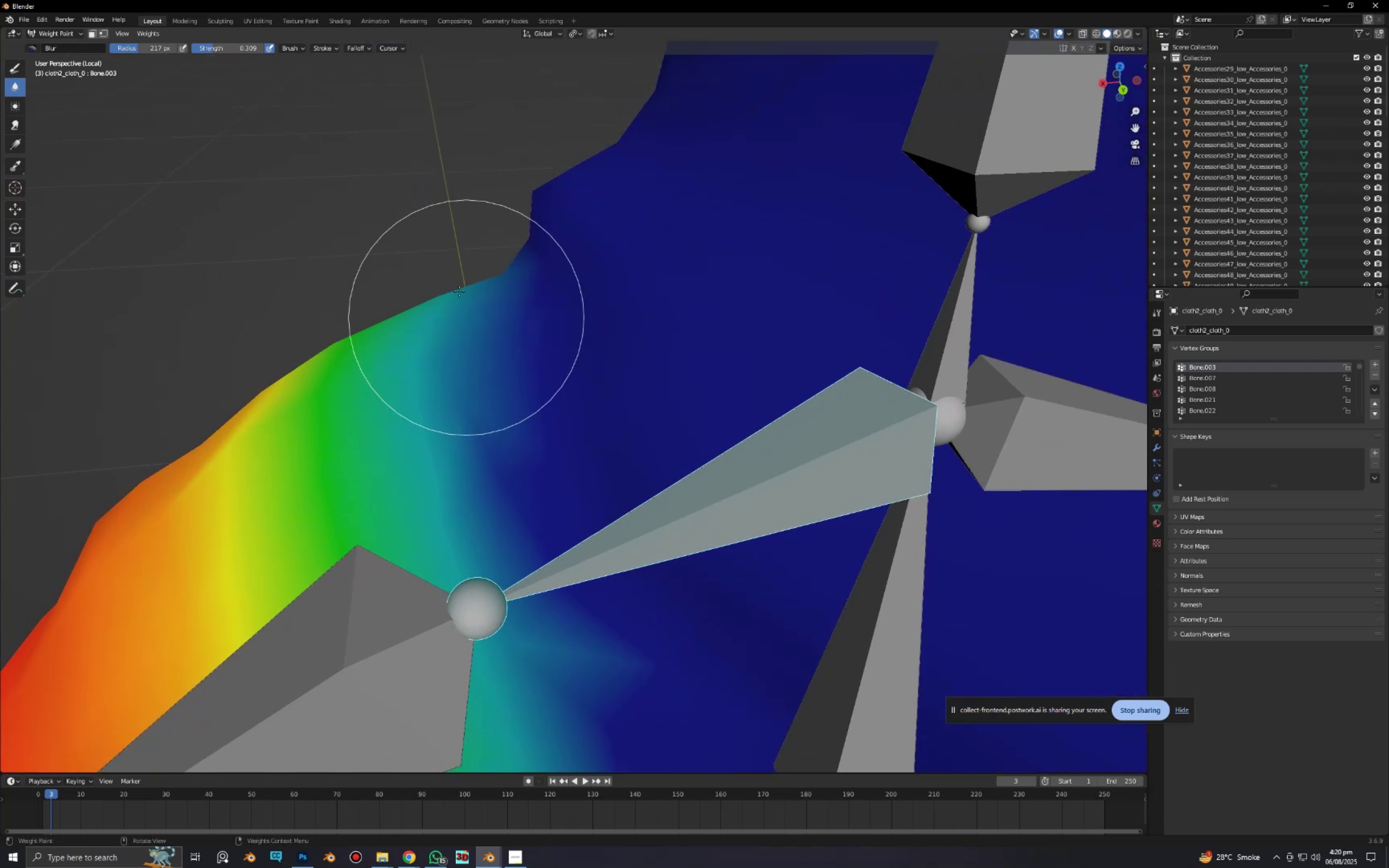 
left_click_drag(start_coordinate=[458, 290], to_coordinate=[469, 393])
 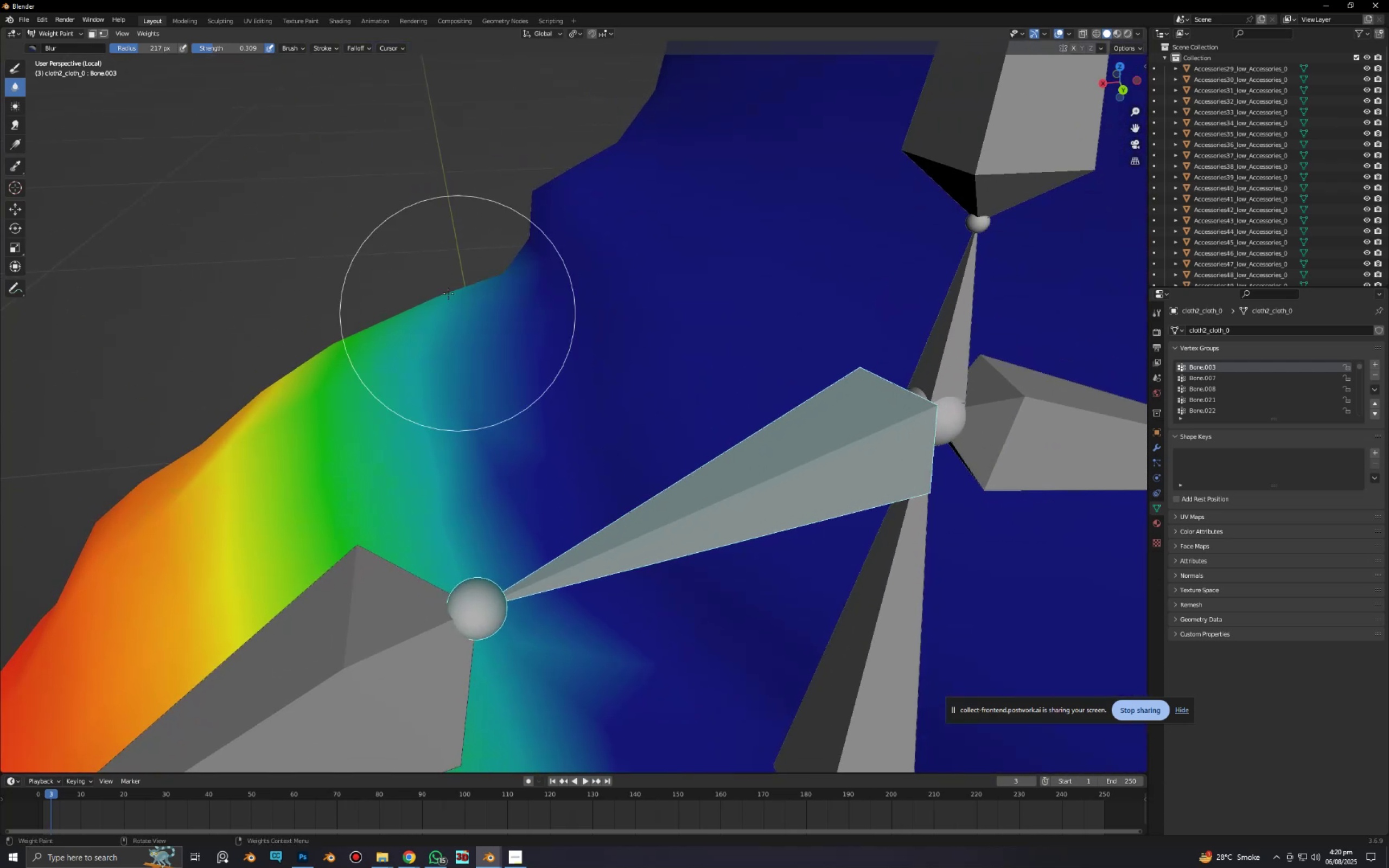 
left_click_drag(start_coordinate=[448, 293], to_coordinate=[475, 440])
 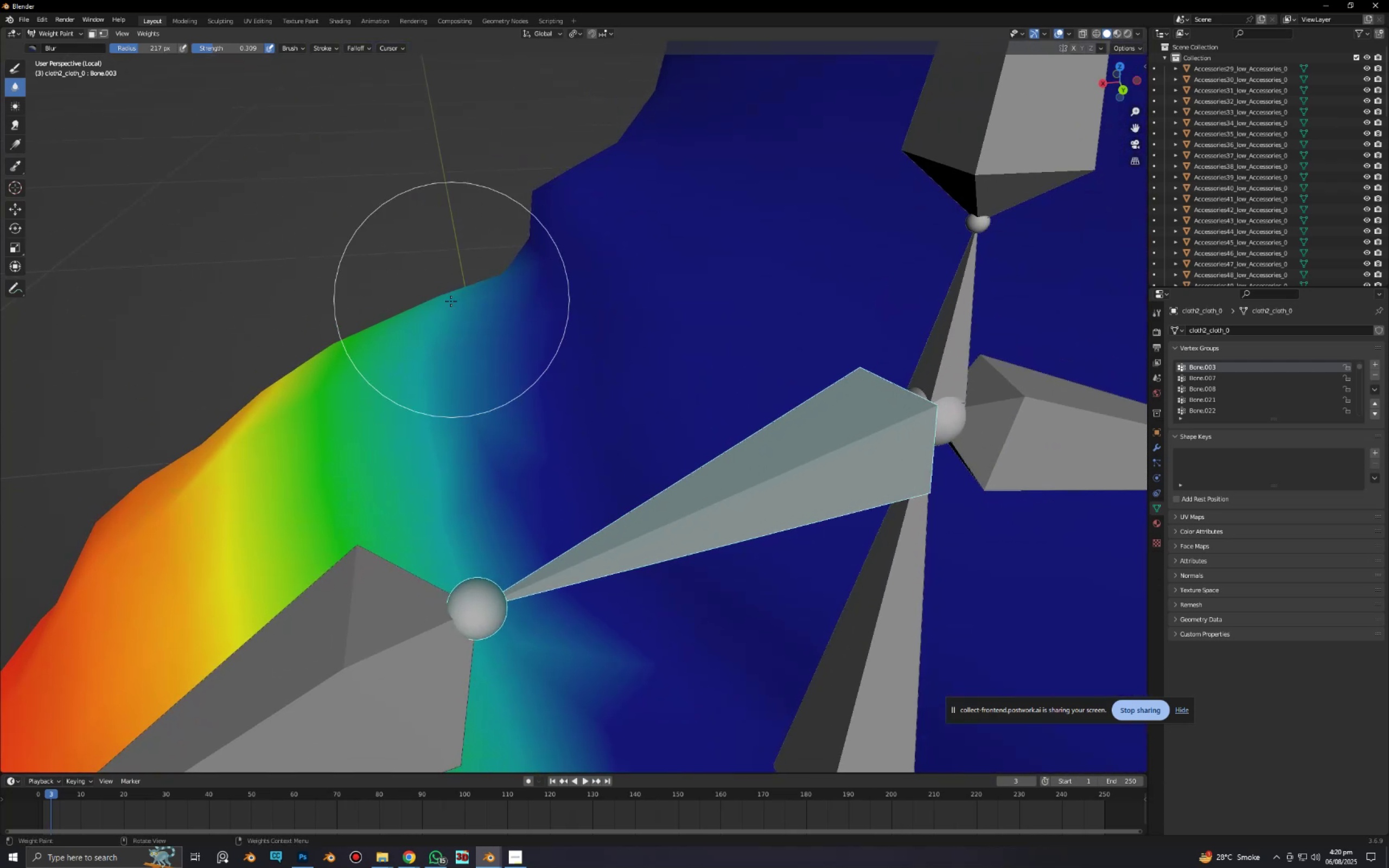 
left_click_drag(start_coordinate=[451, 299], to_coordinate=[492, 514])
 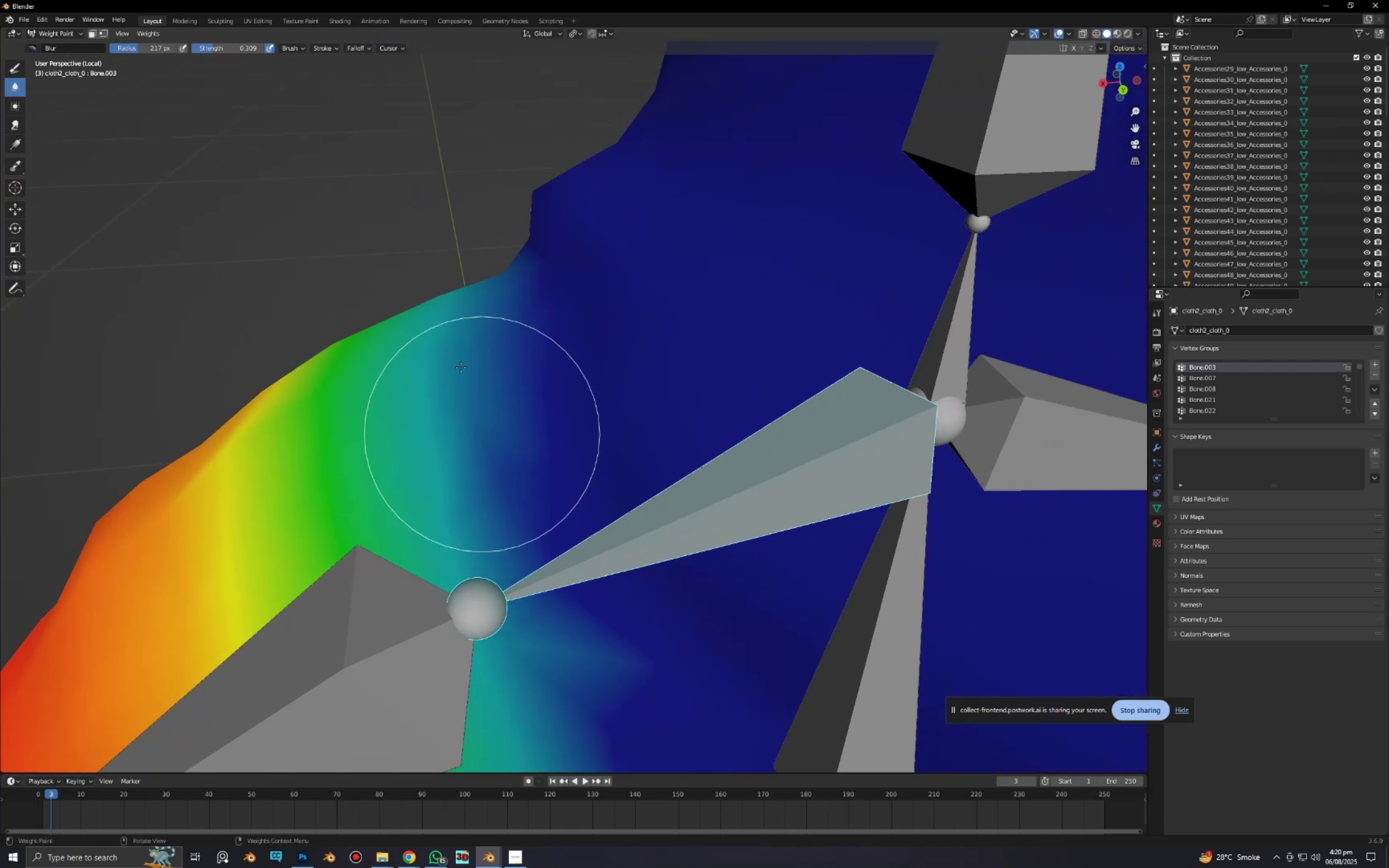 
left_click_drag(start_coordinate=[460, 363], to_coordinate=[482, 518])
 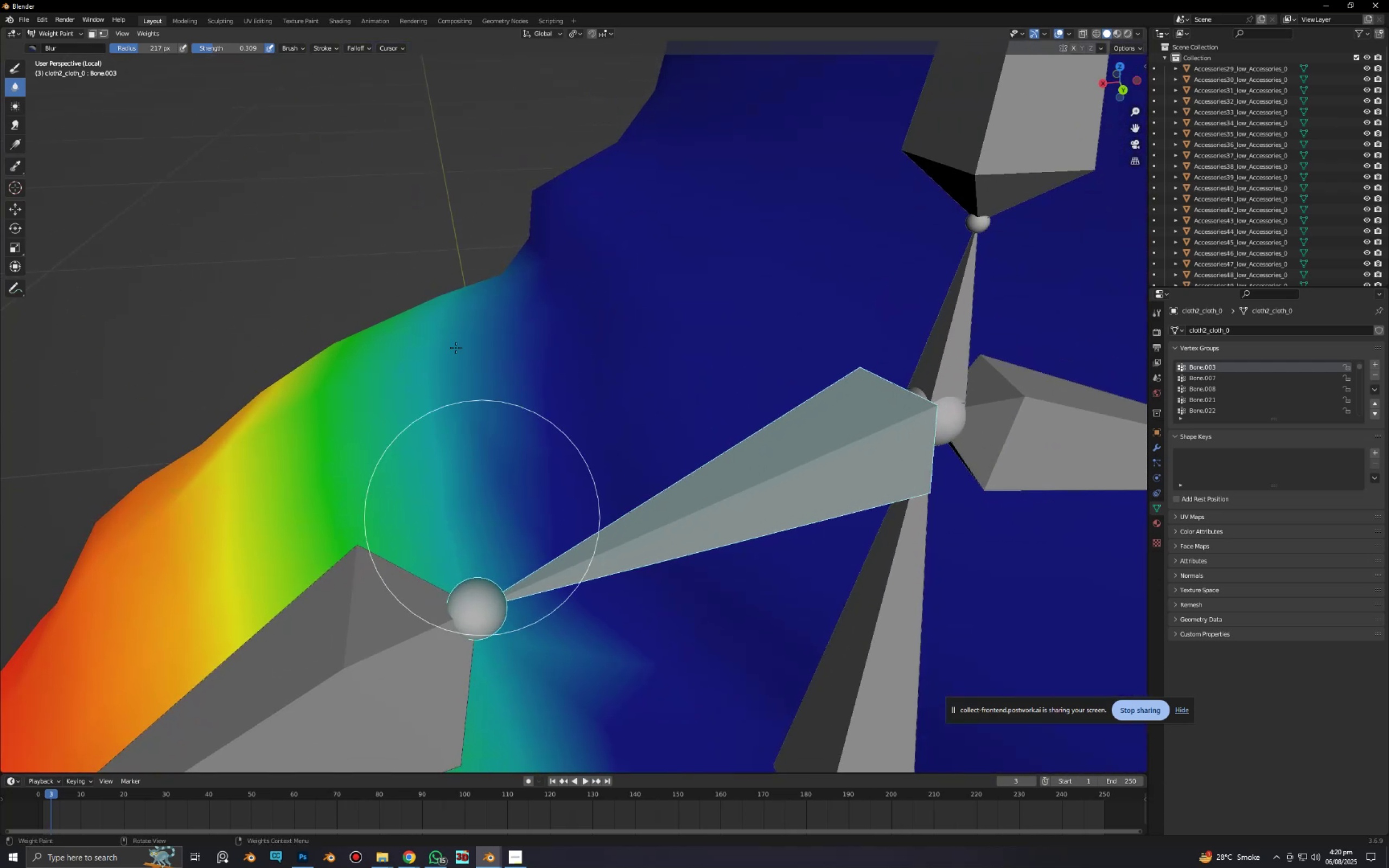 
left_click_drag(start_coordinate=[455, 342], to_coordinate=[499, 543])
 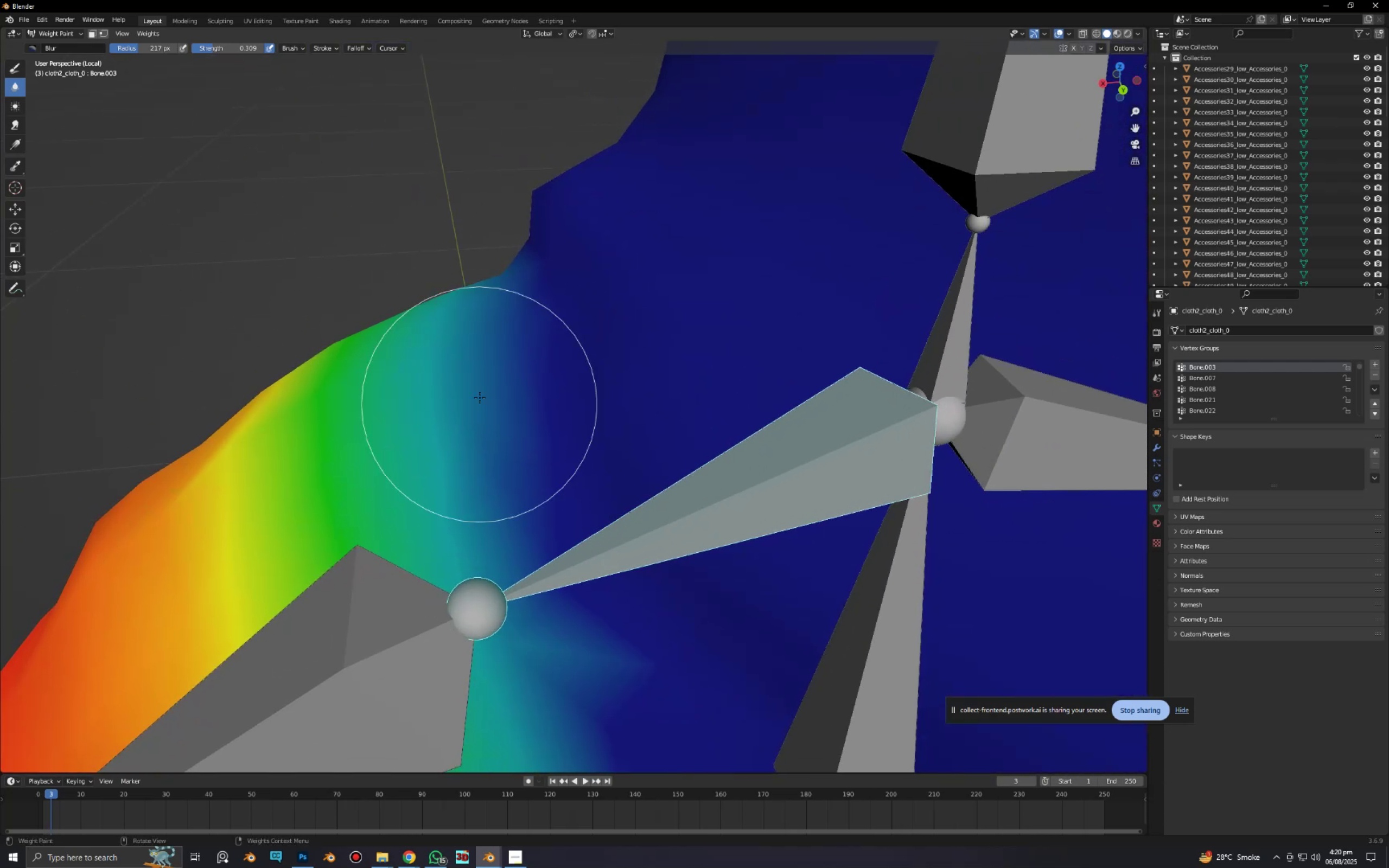 
left_click_drag(start_coordinate=[480, 398], to_coordinate=[499, 560])
 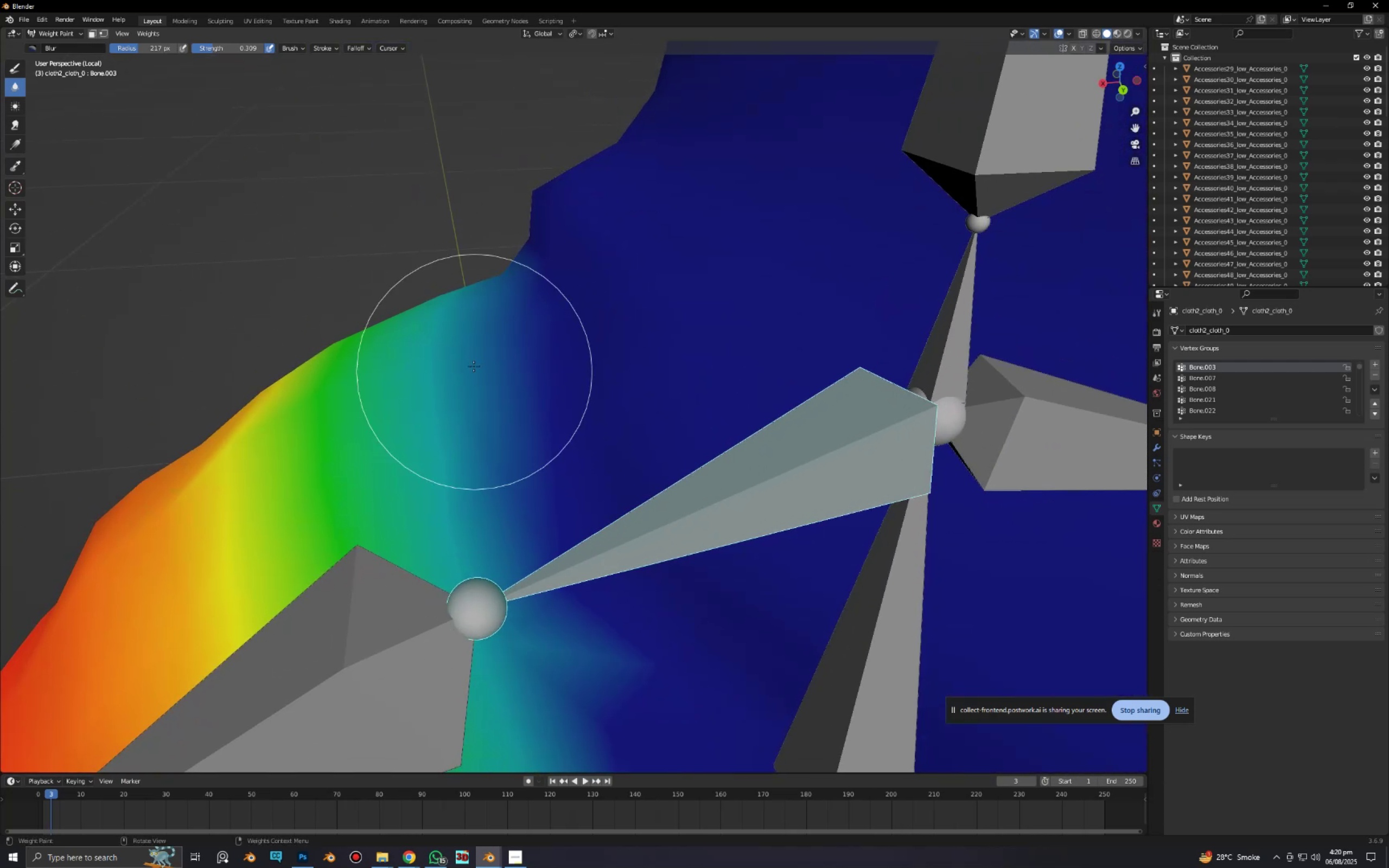 
left_click_drag(start_coordinate=[474, 366], to_coordinate=[505, 548])
 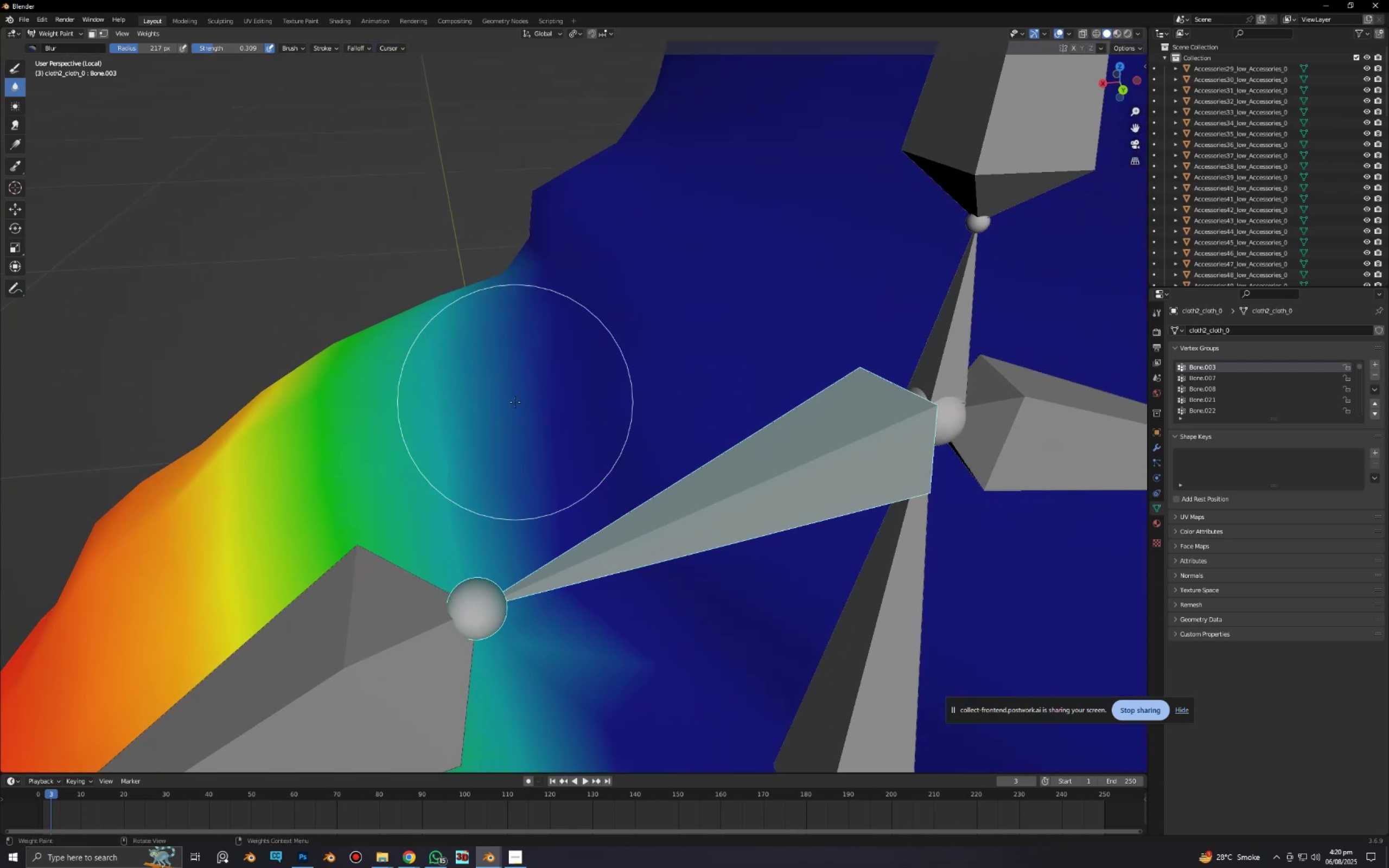 
left_click_drag(start_coordinate=[515, 402], to_coordinate=[553, 585])
 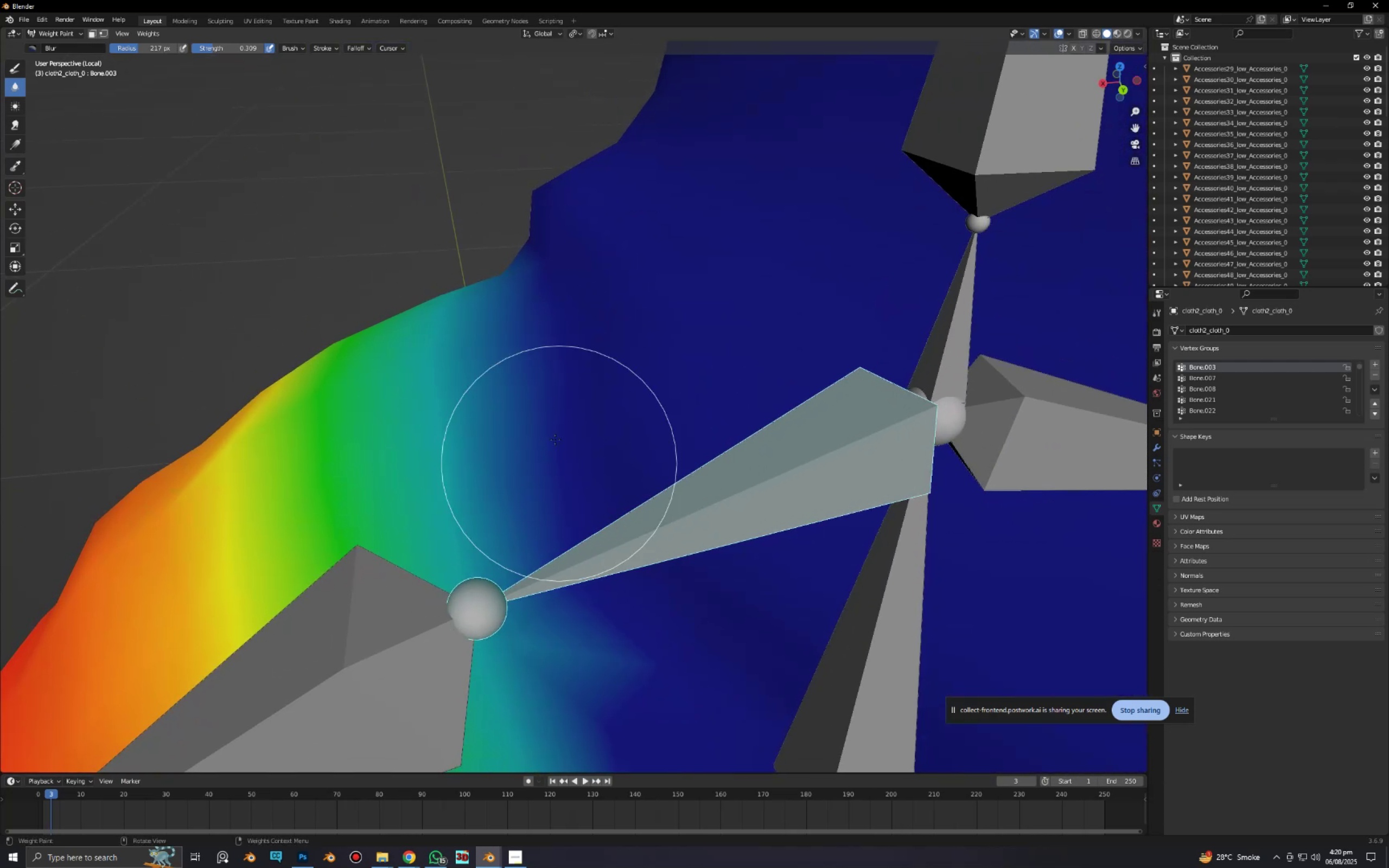 
left_click_drag(start_coordinate=[554, 441], to_coordinate=[558, 614])
 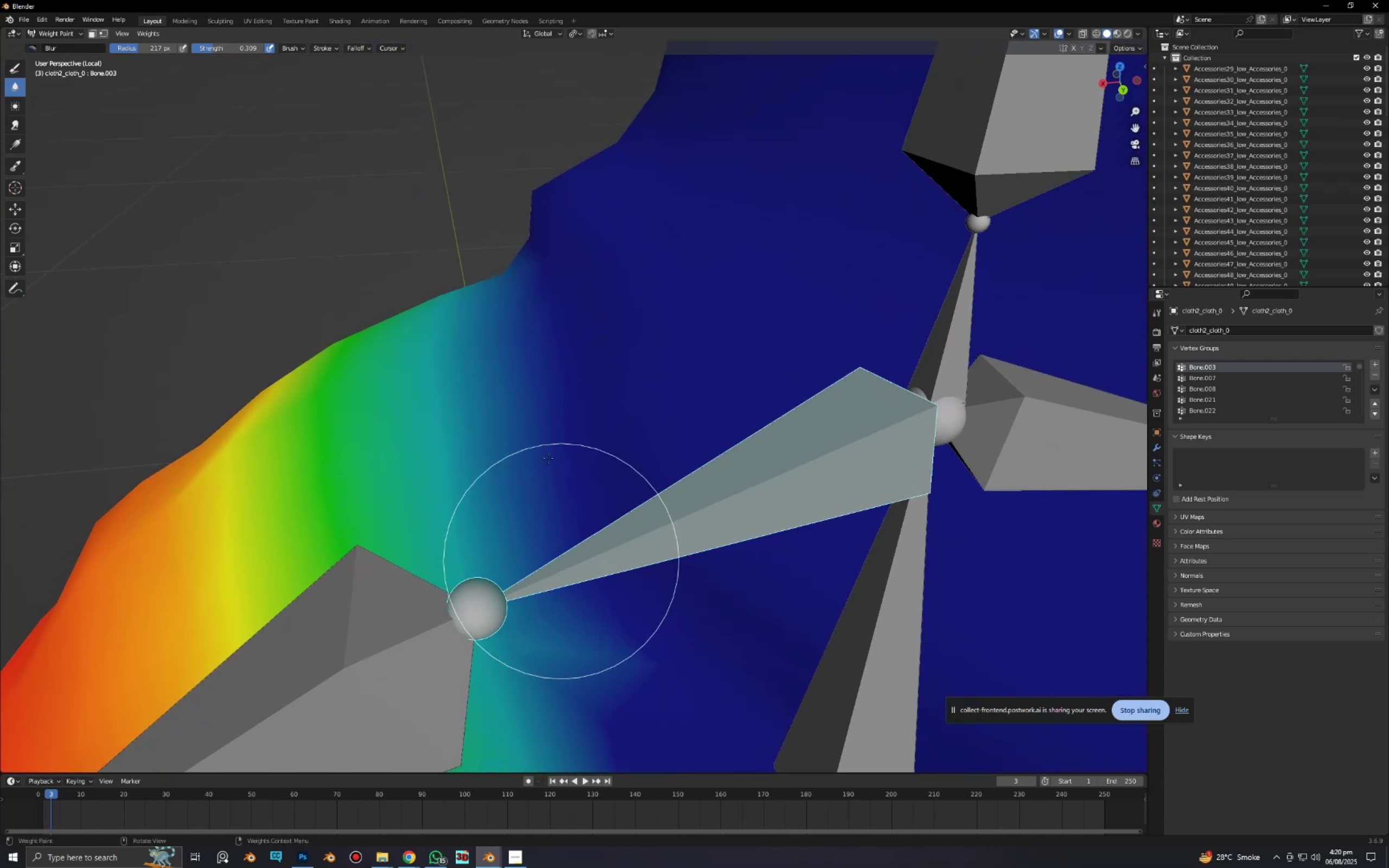 
left_click_drag(start_coordinate=[539, 423], to_coordinate=[583, 687])
 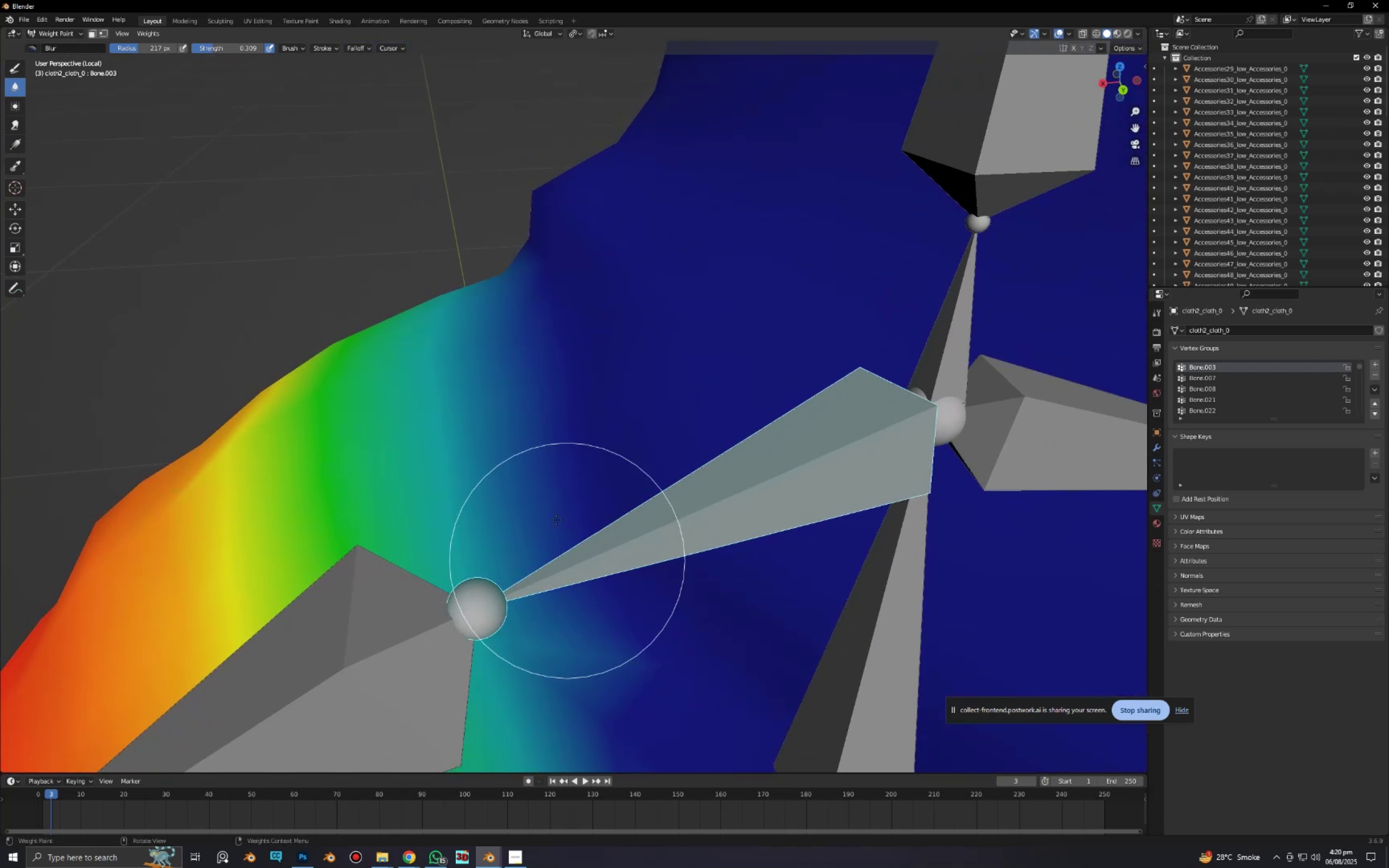 
left_click_drag(start_coordinate=[556, 518], to_coordinate=[624, 695])
 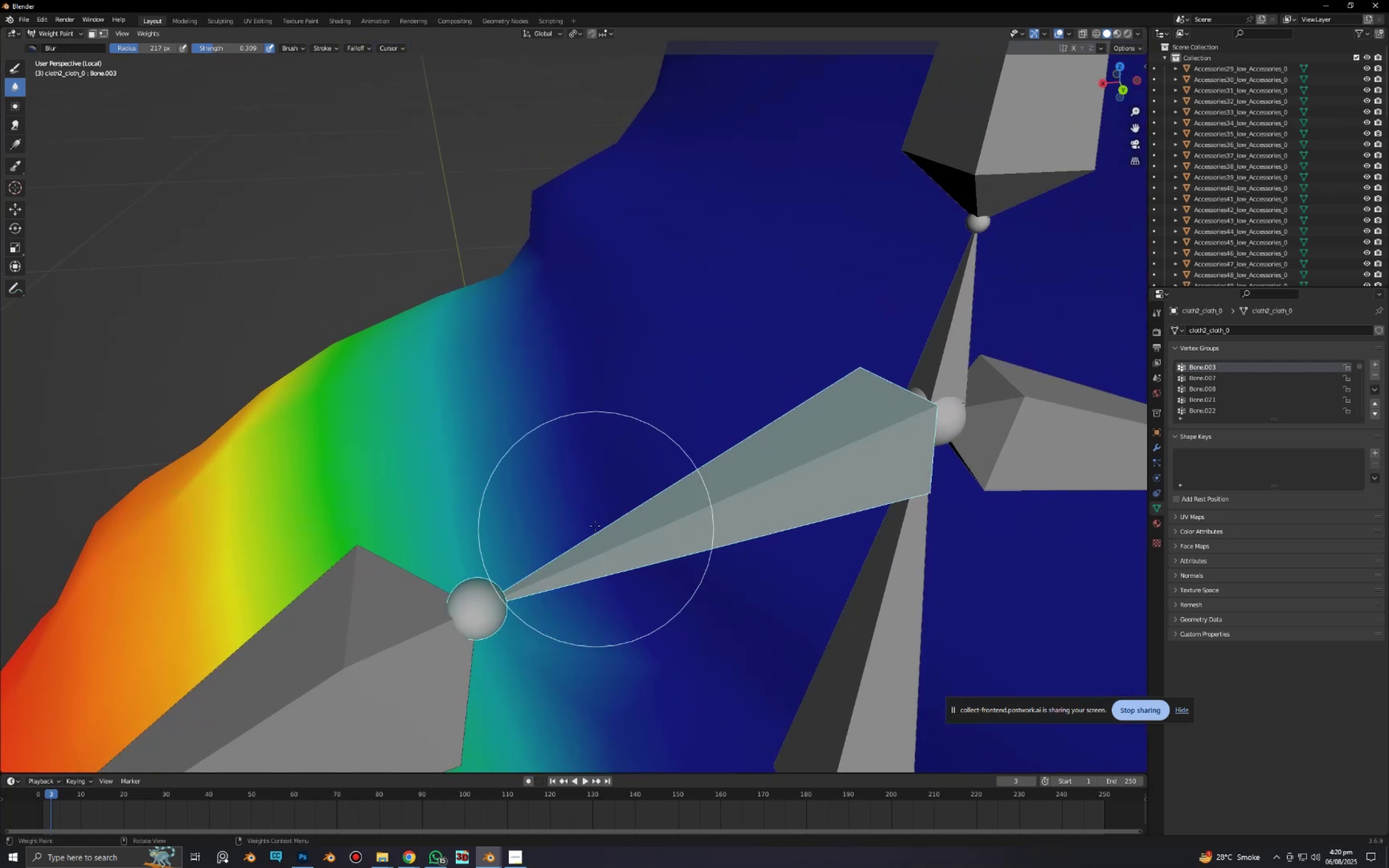 
left_click_drag(start_coordinate=[595, 526], to_coordinate=[589, 627])
 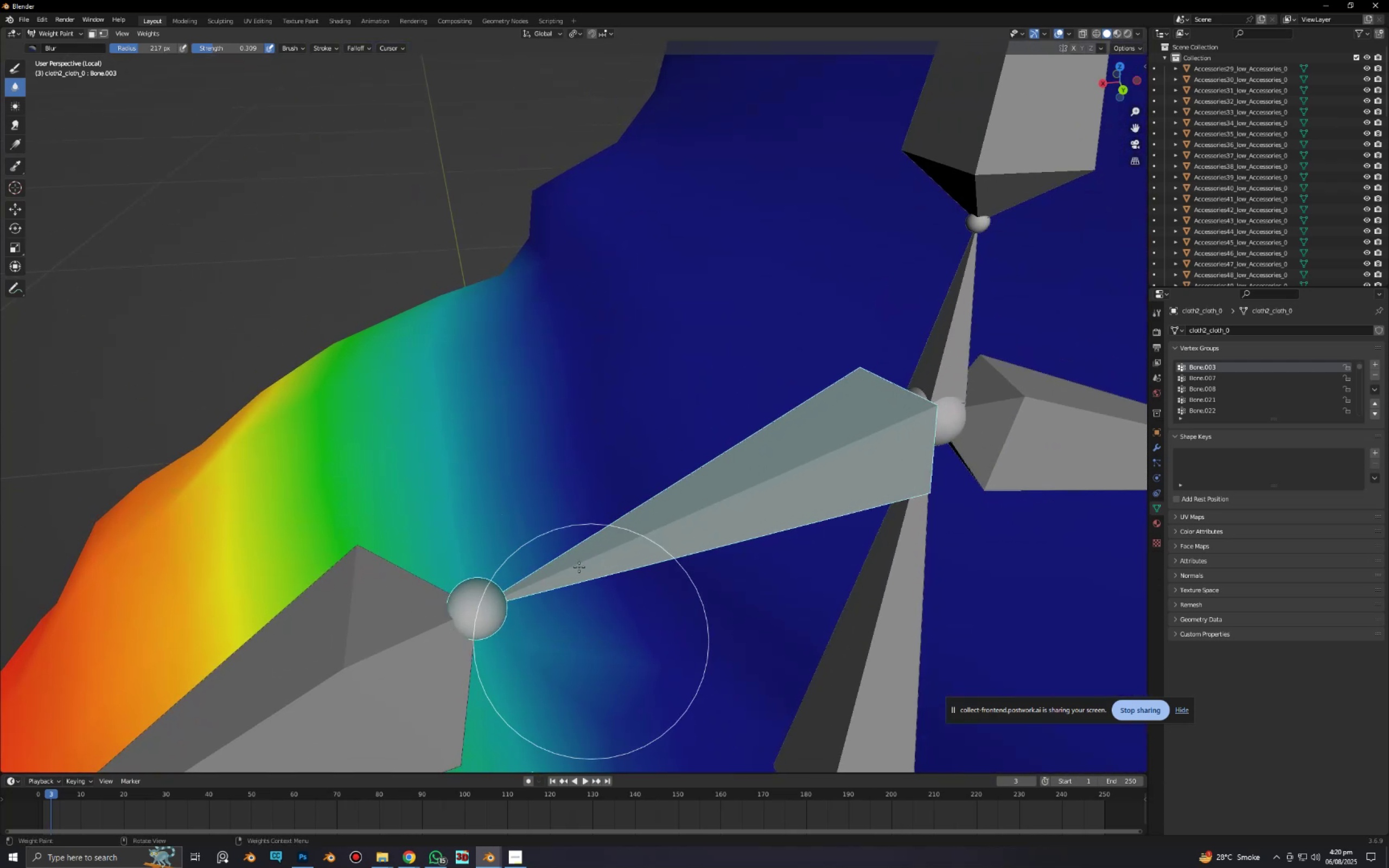 
left_click_drag(start_coordinate=[574, 534], to_coordinate=[590, 666])
 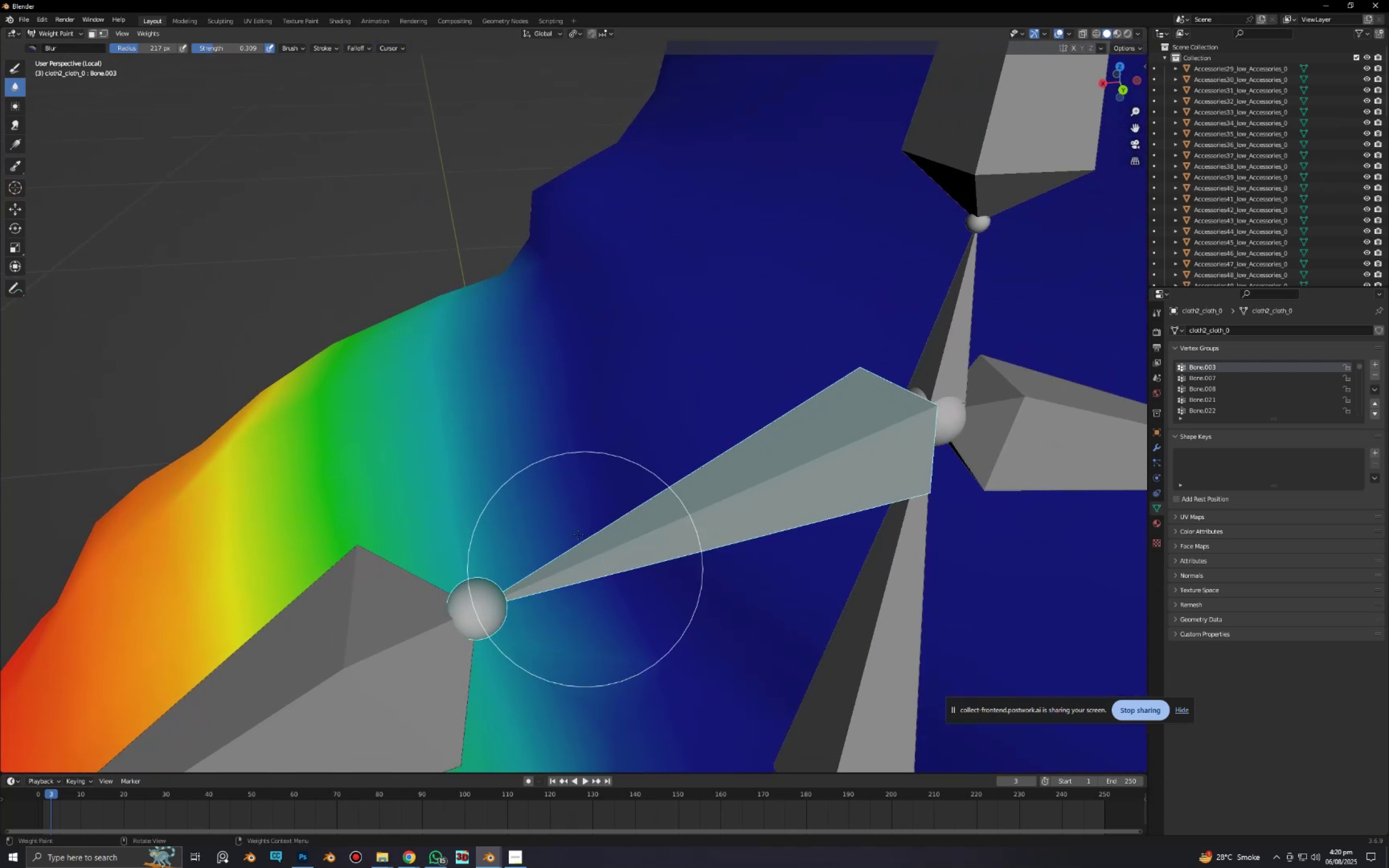 
left_click_drag(start_coordinate=[577, 527], to_coordinate=[570, 664])
 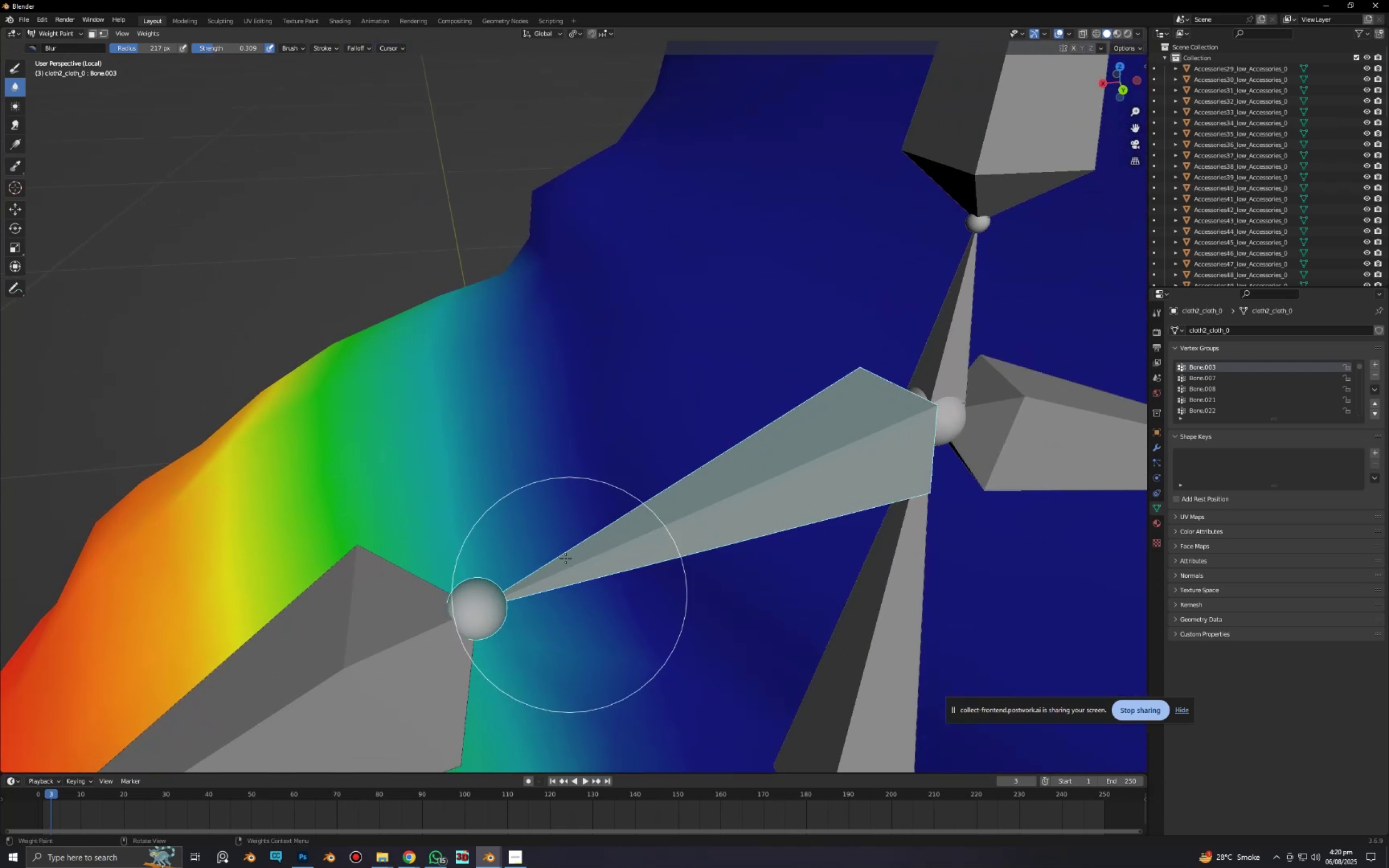 
left_click_drag(start_coordinate=[564, 552], to_coordinate=[558, 730])
 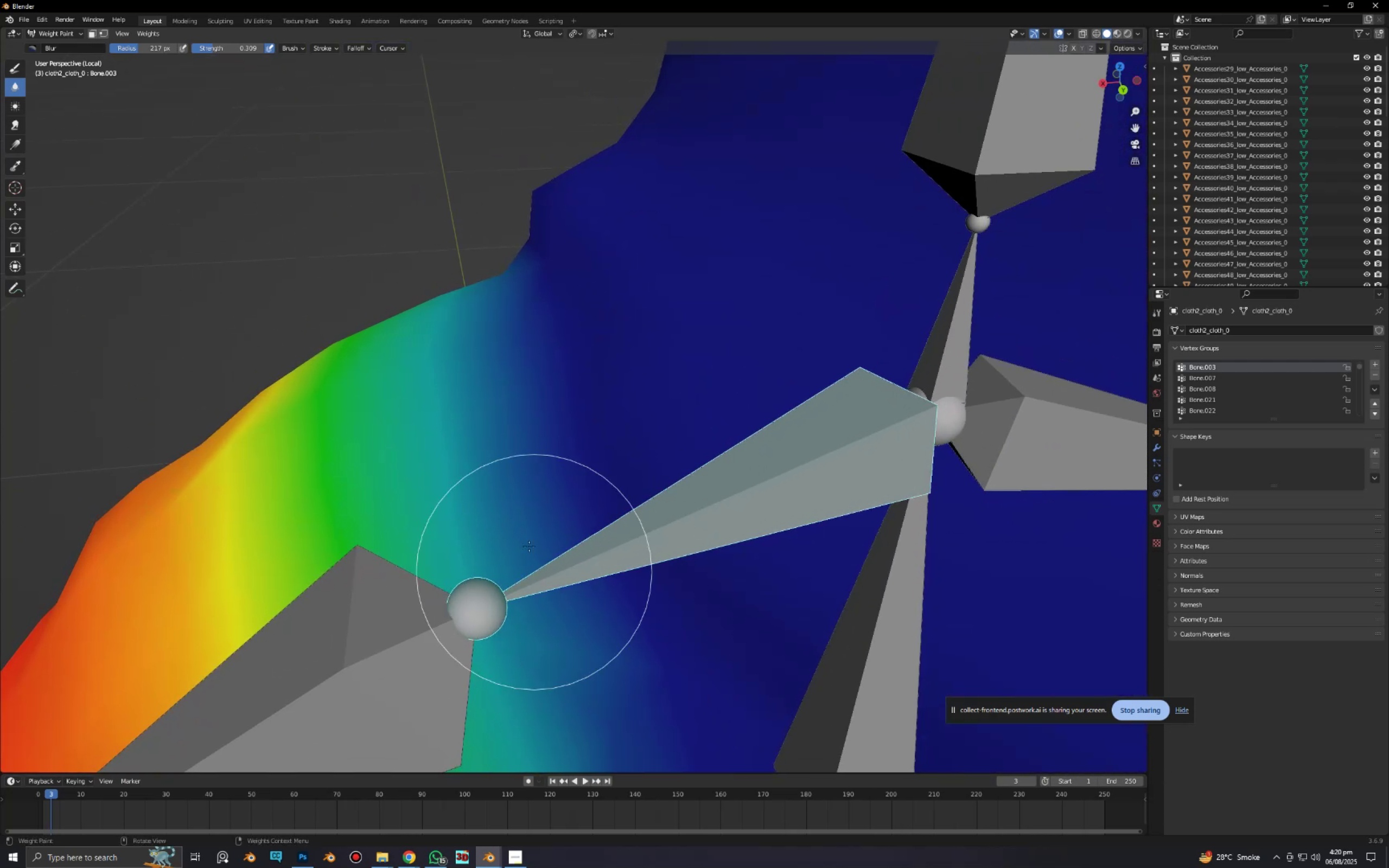 
left_click_drag(start_coordinate=[529, 546], to_coordinate=[539, 571])
 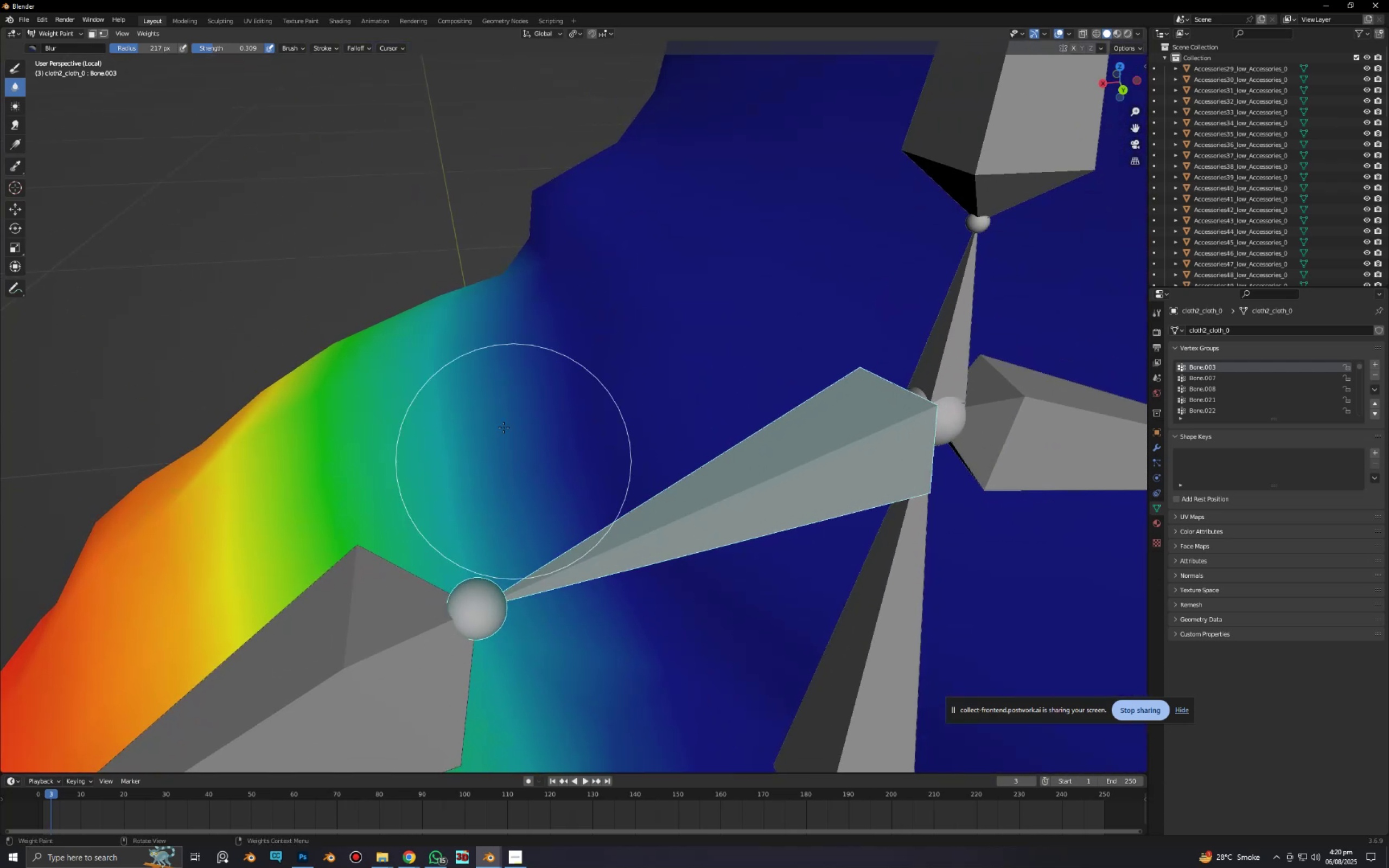 
left_click_drag(start_coordinate=[503, 426], to_coordinate=[516, 529])
 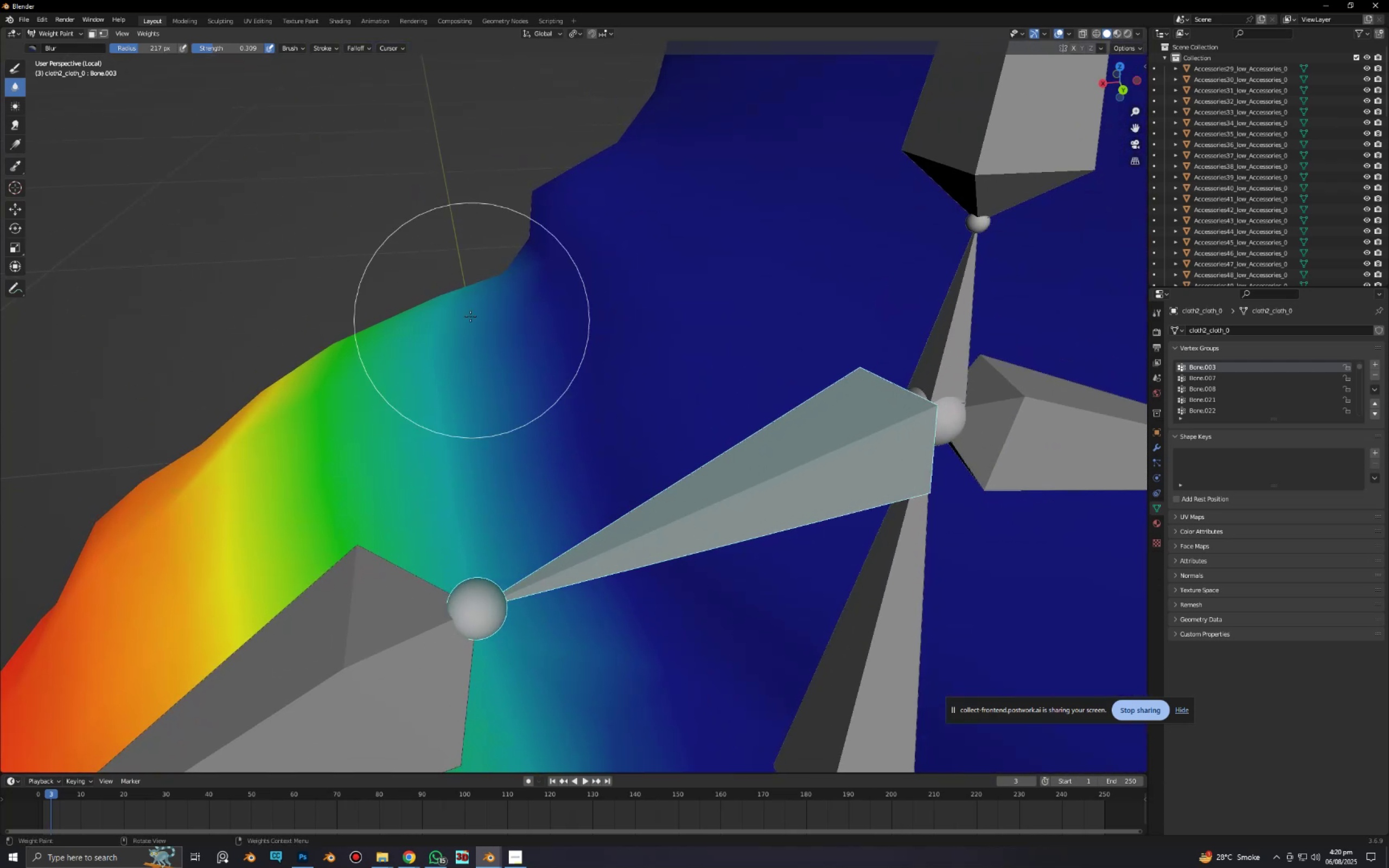 
left_click_drag(start_coordinate=[470, 316], to_coordinate=[543, 604])
 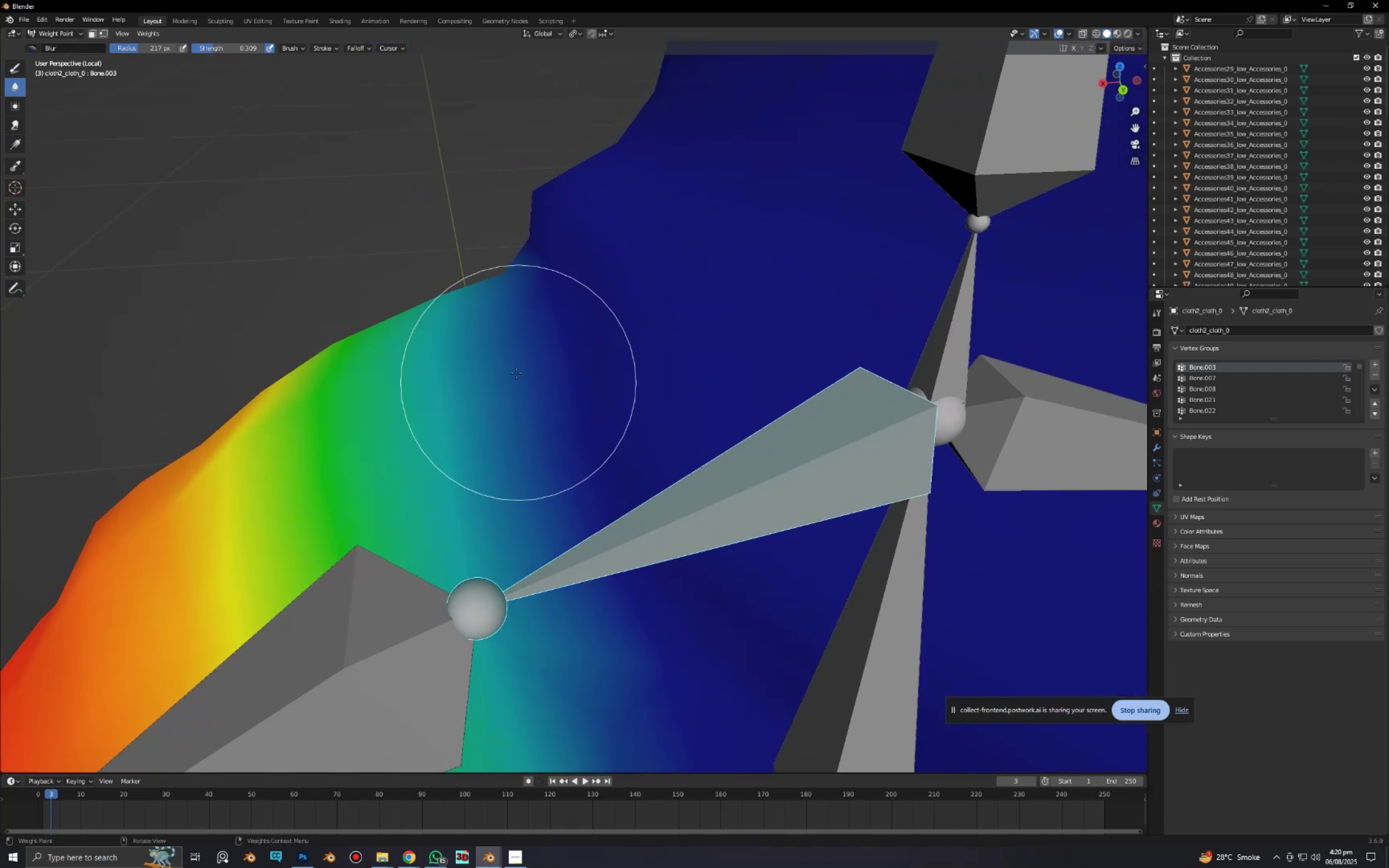 
left_click_drag(start_coordinate=[516, 373], to_coordinate=[604, 742])
 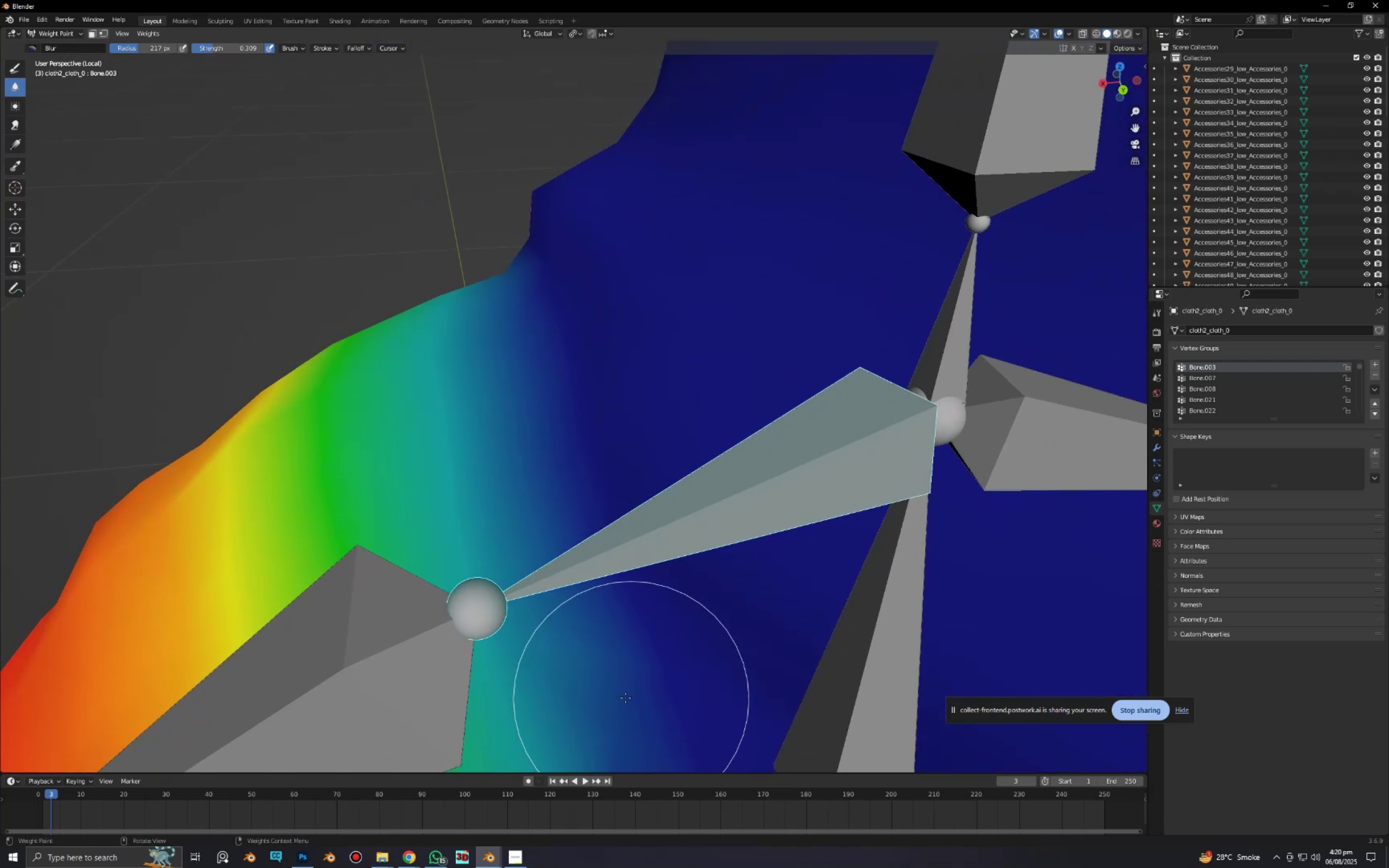 
scroll: coordinate [547, 628], scroll_direction: down, amount: 4.0
 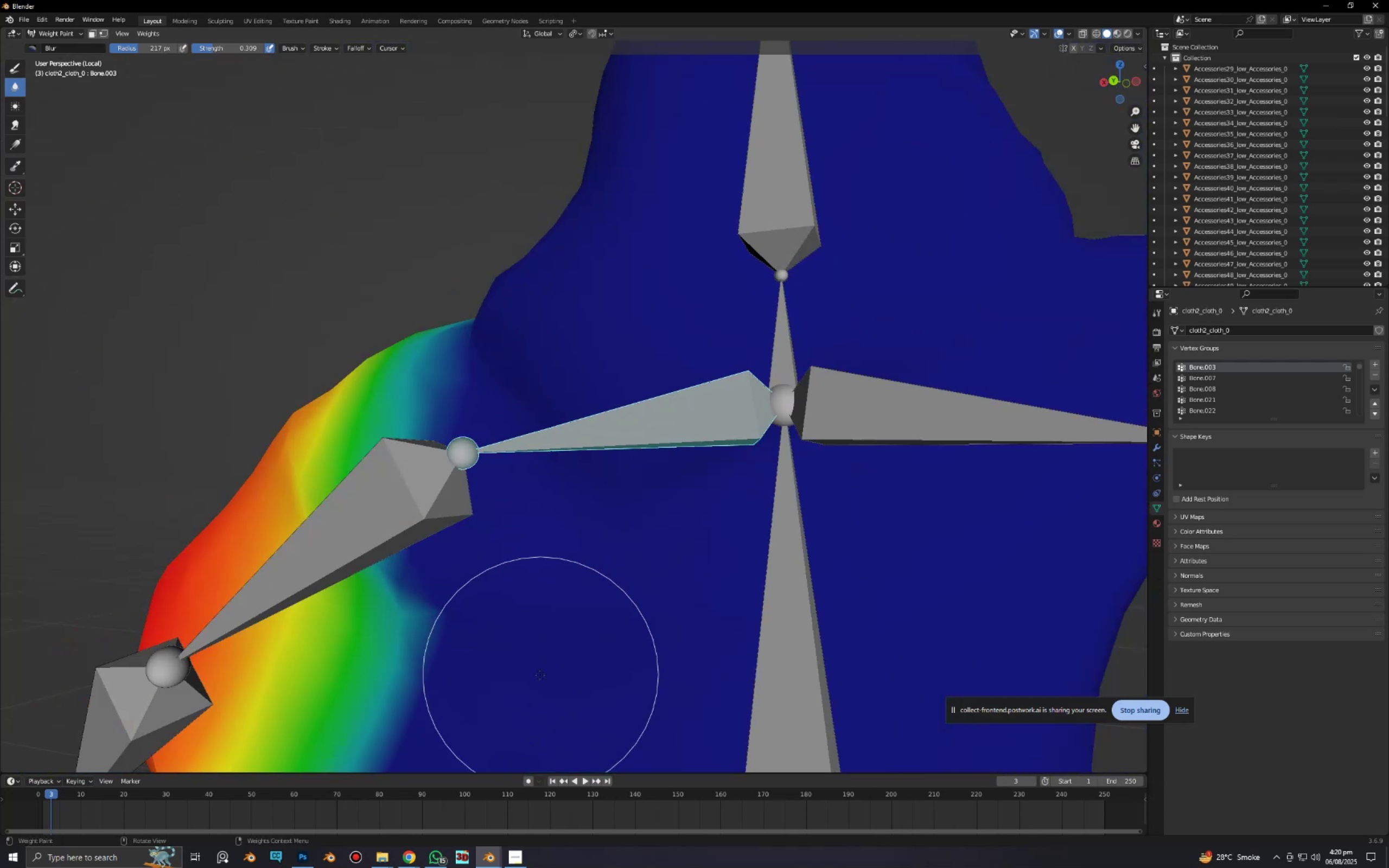 
key(R)
 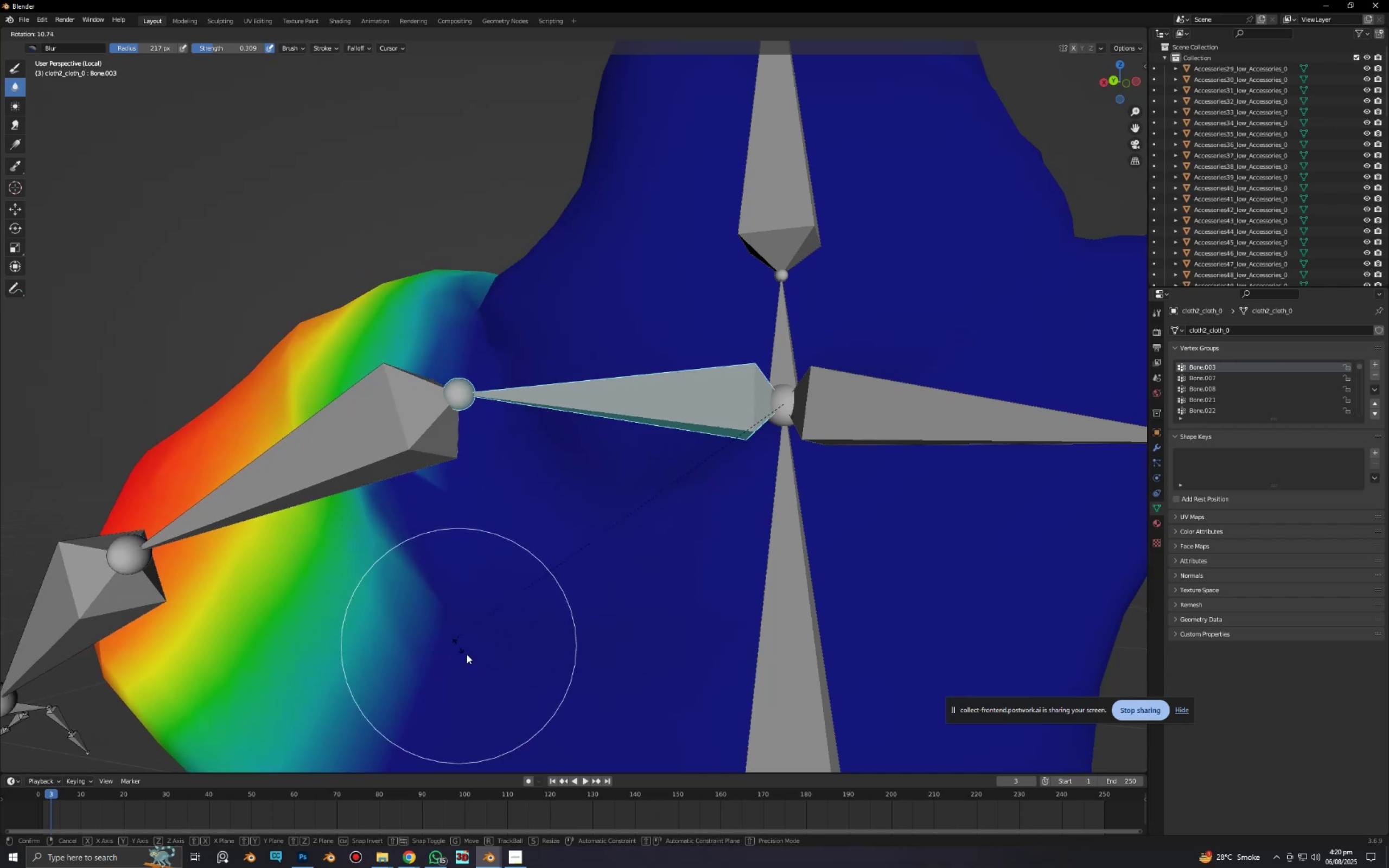 
right_click([474, 664])
 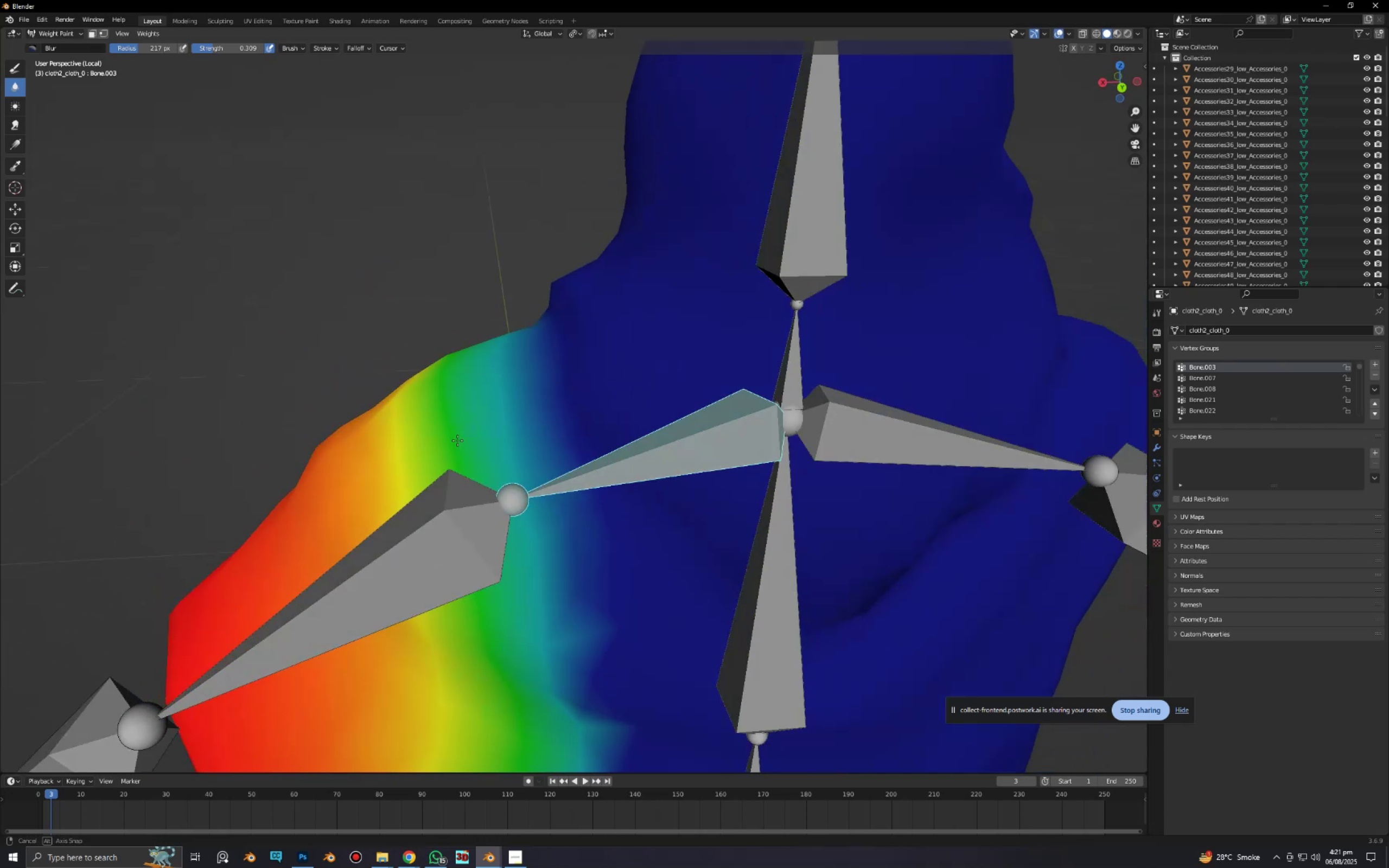 
scroll: coordinate [472, 448], scroll_direction: up, amount: 2.0
 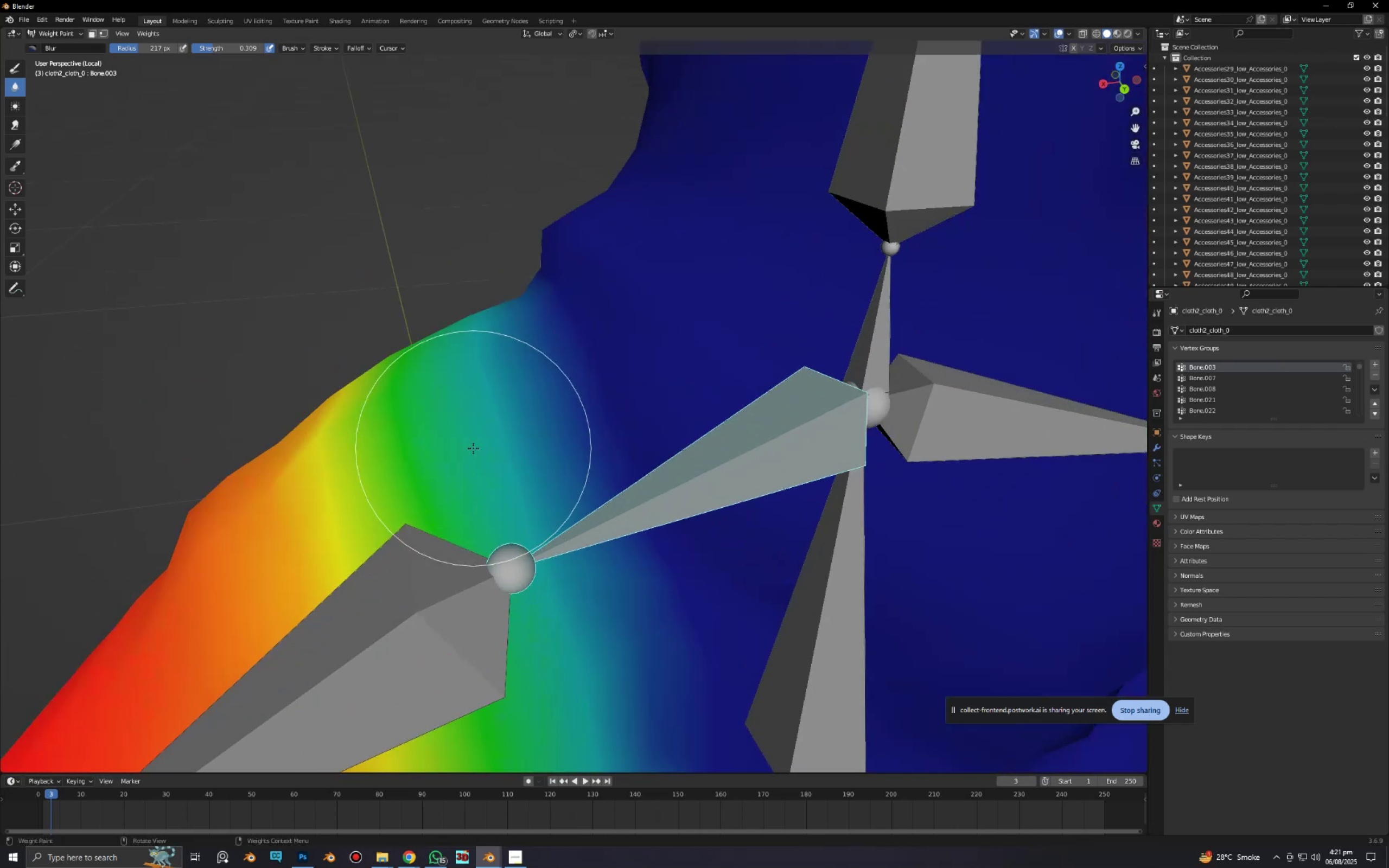 
hold_key(key=ShiftLeft, duration=0.39)
 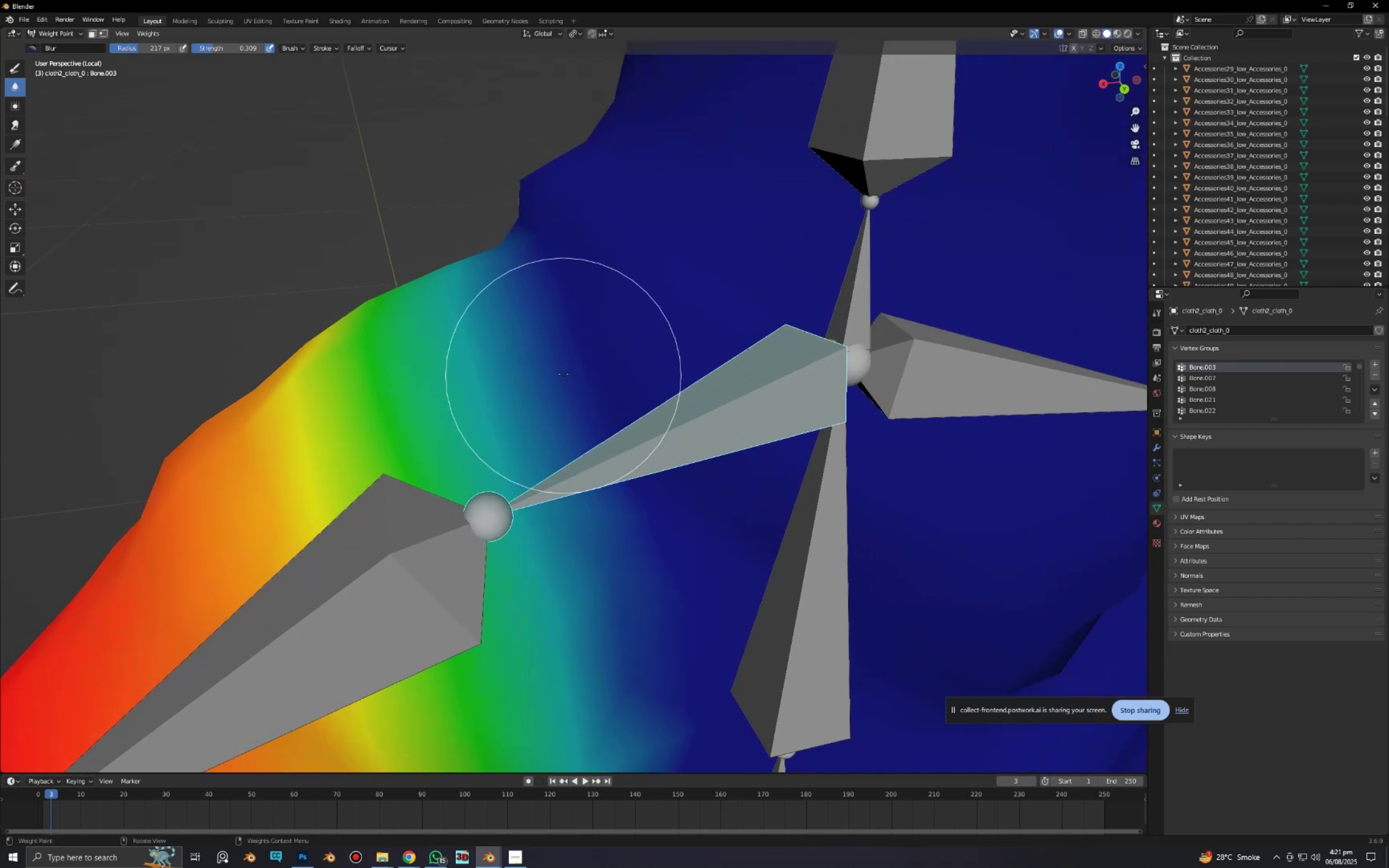 
left_click_drag(start_coordinate=[563, 373], to_coordinate=[648, 529])
 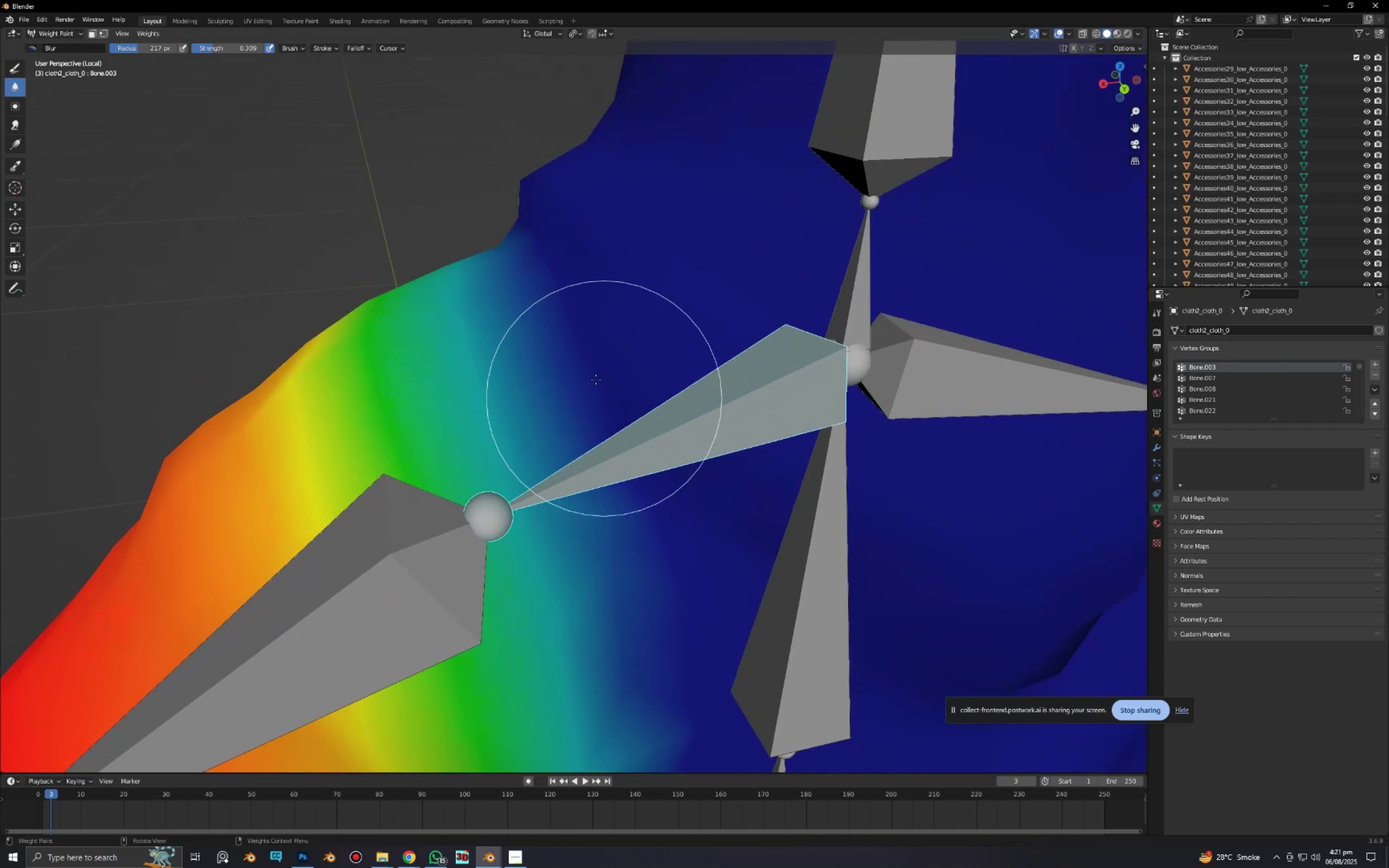 
left_click_drag(start_coordinate=[596, 378], to_coordinate=[625, 492])
 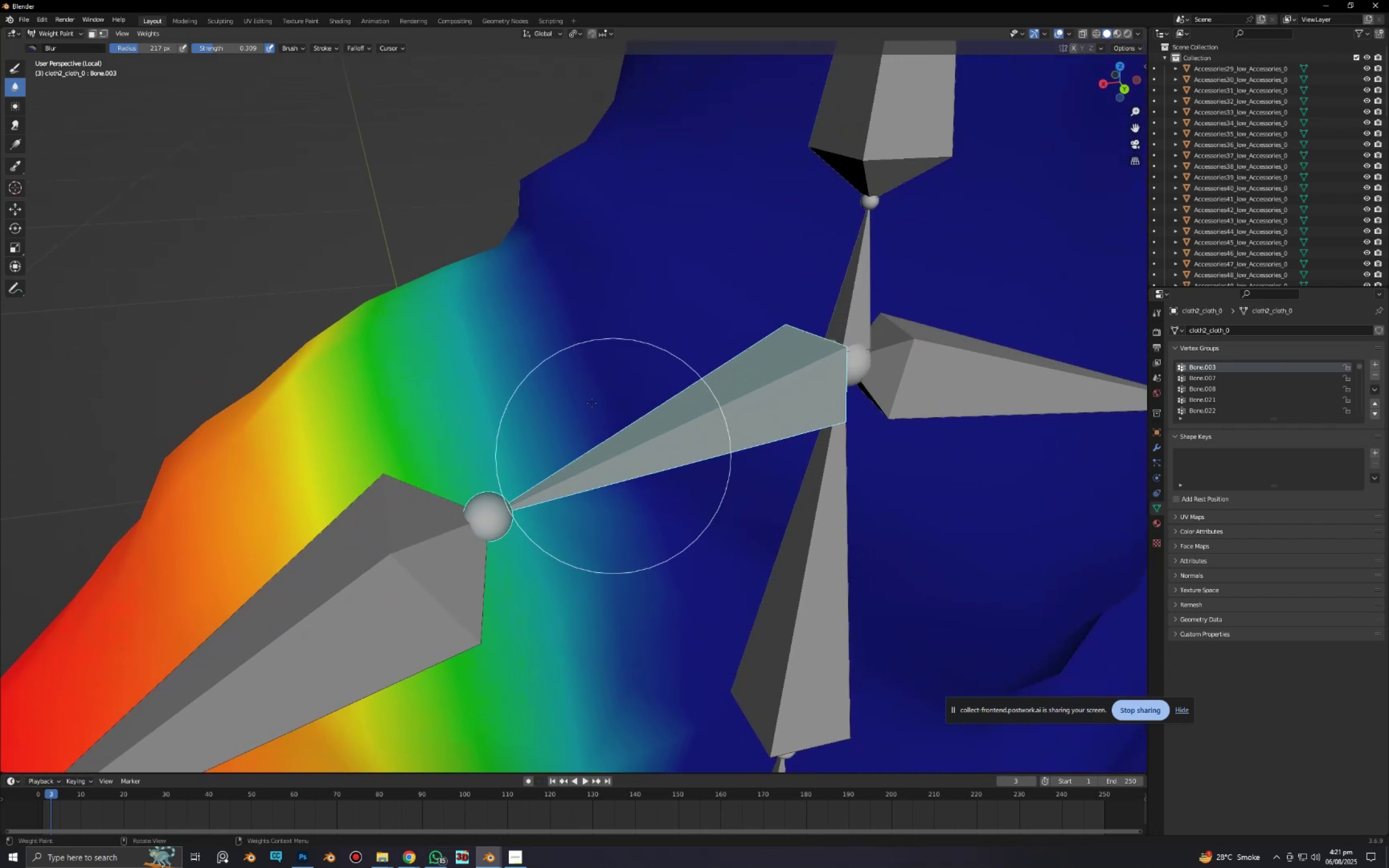 
left_click_drag(start_coordinate=[586, 388], to_coordinate=[604, 459])
 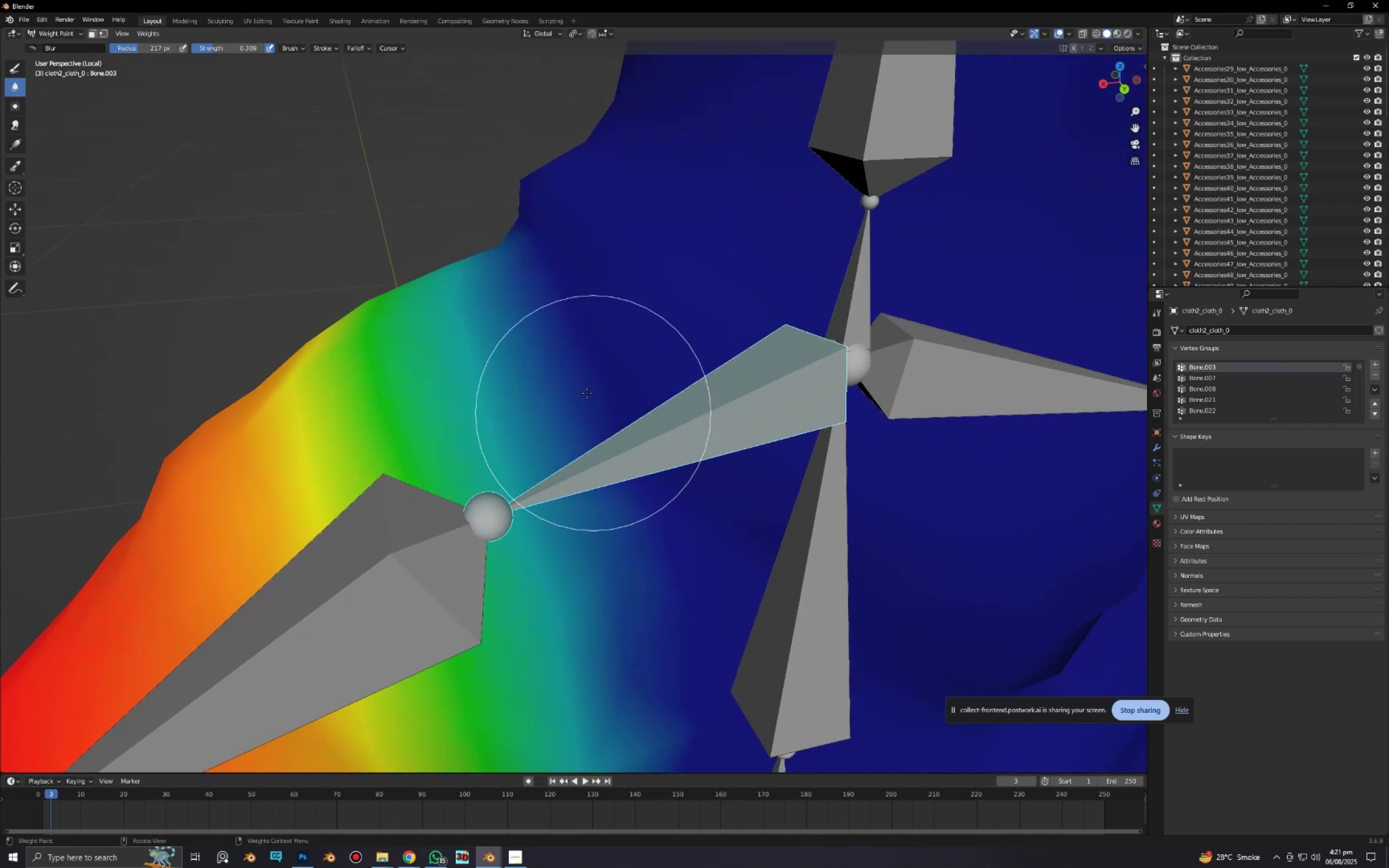 
left_click_drag(start_coordinate=[587, 393], to_coordinate=[601, 462])
 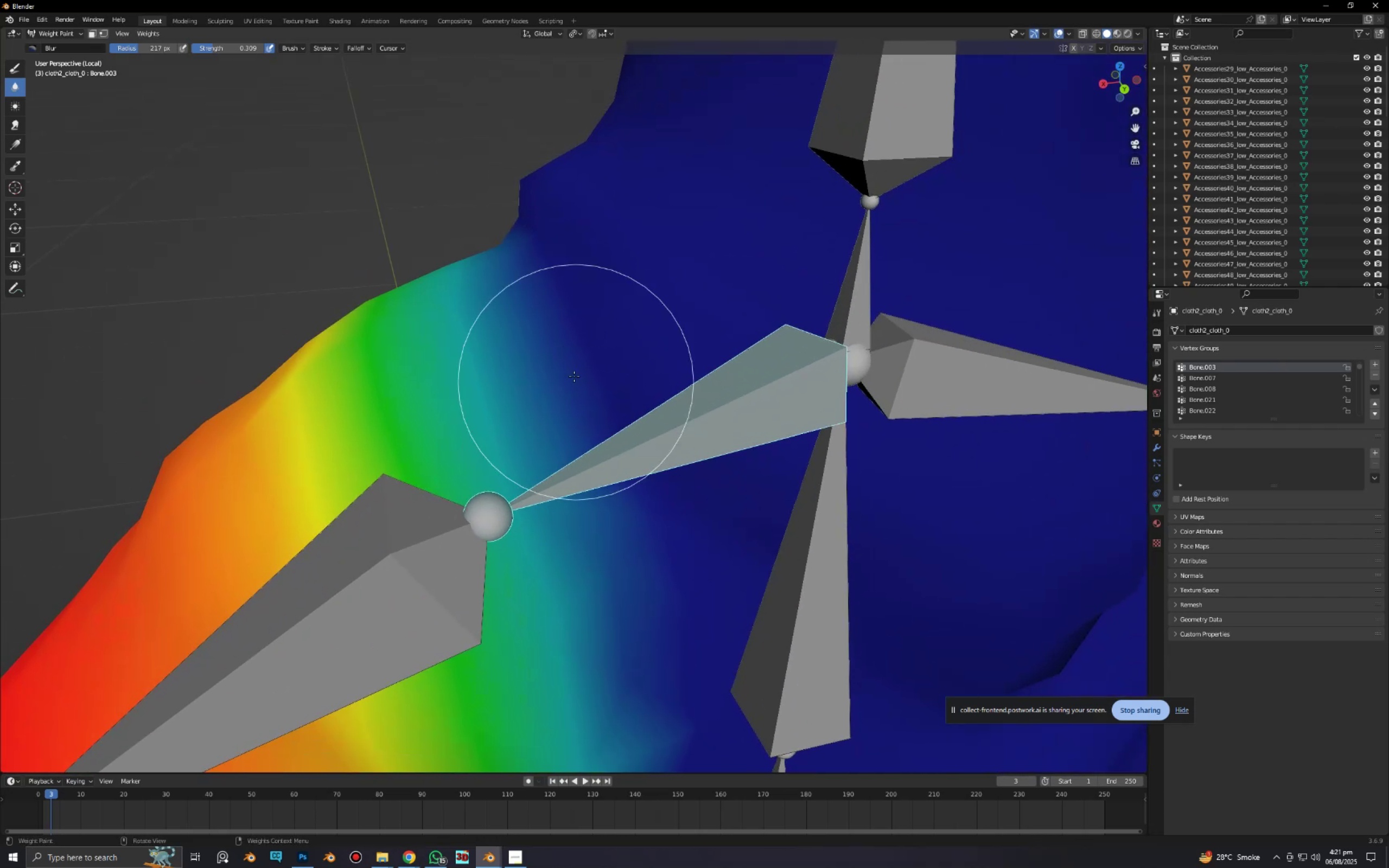 
left_click_drag(start_coordinate=[574, 376], to_coordinate=[593, 456])
 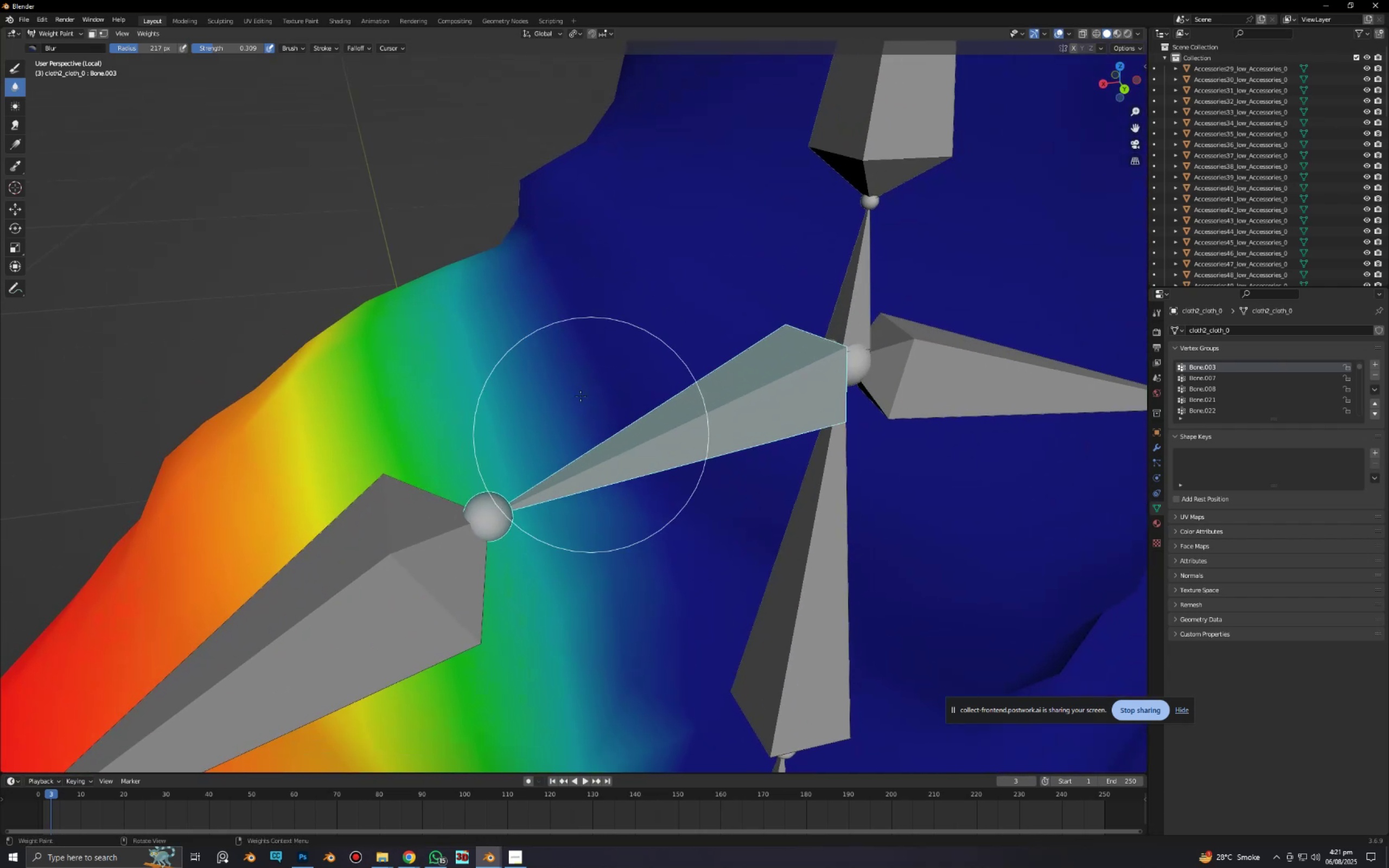 
left_click_drag(start_coordinate=[577, 385], to_coordinate=[598, 459])
 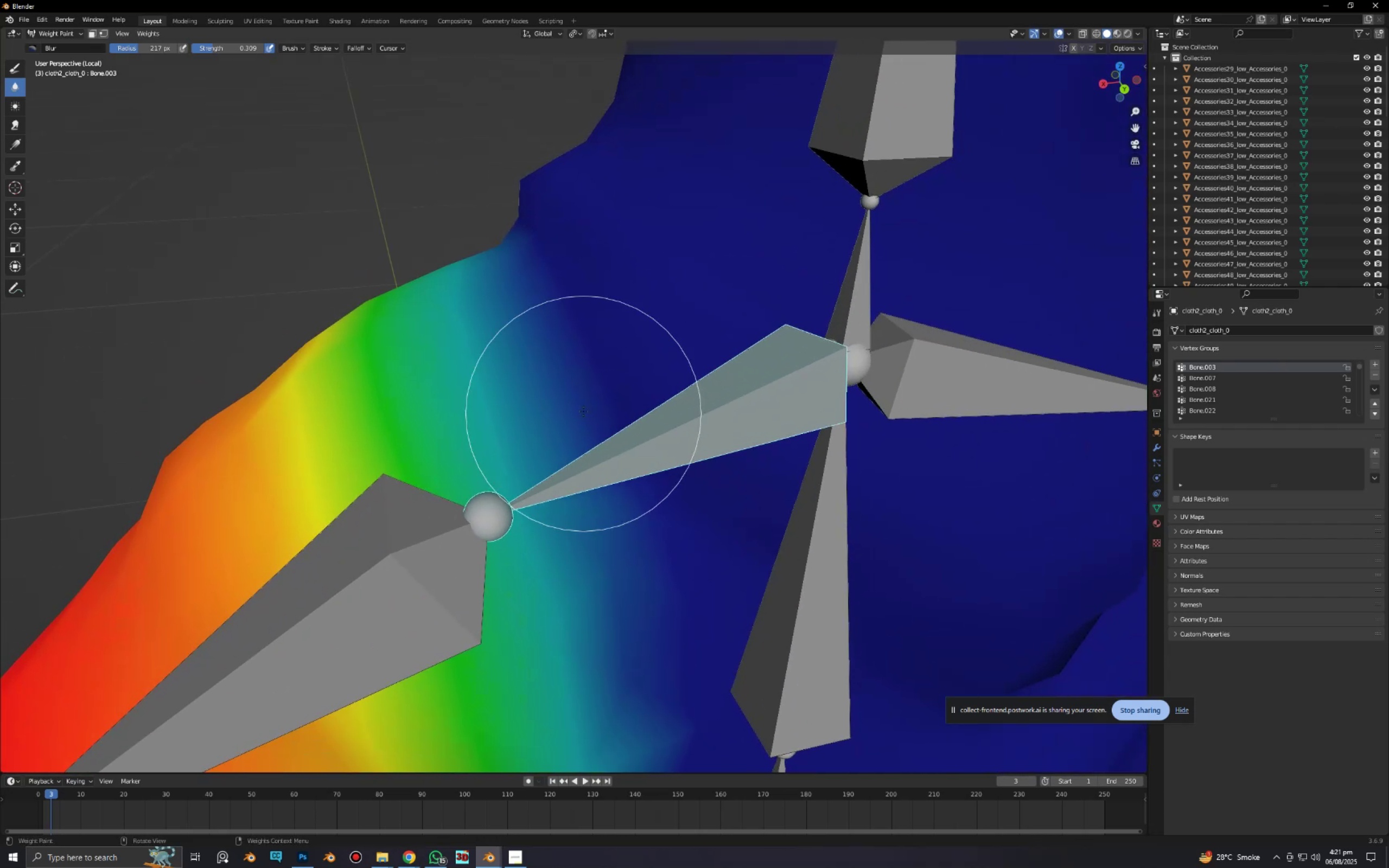 
left_click_drag(start_coordinate=[583, 411], to_coordinate=[600, 482])
 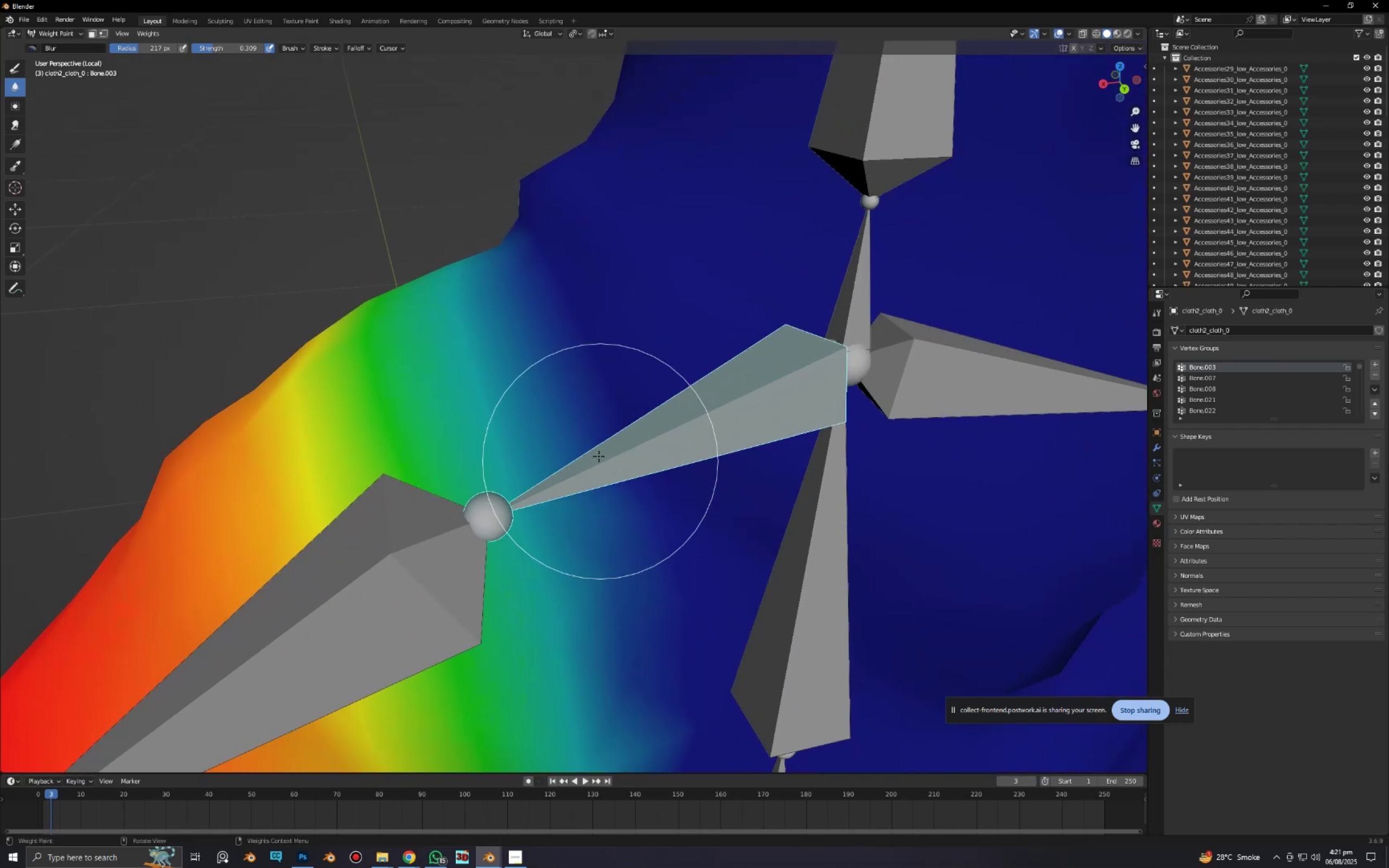 
left_click_drag(start_coordinate=[598, 456], to_coordinate=[607, 495])
 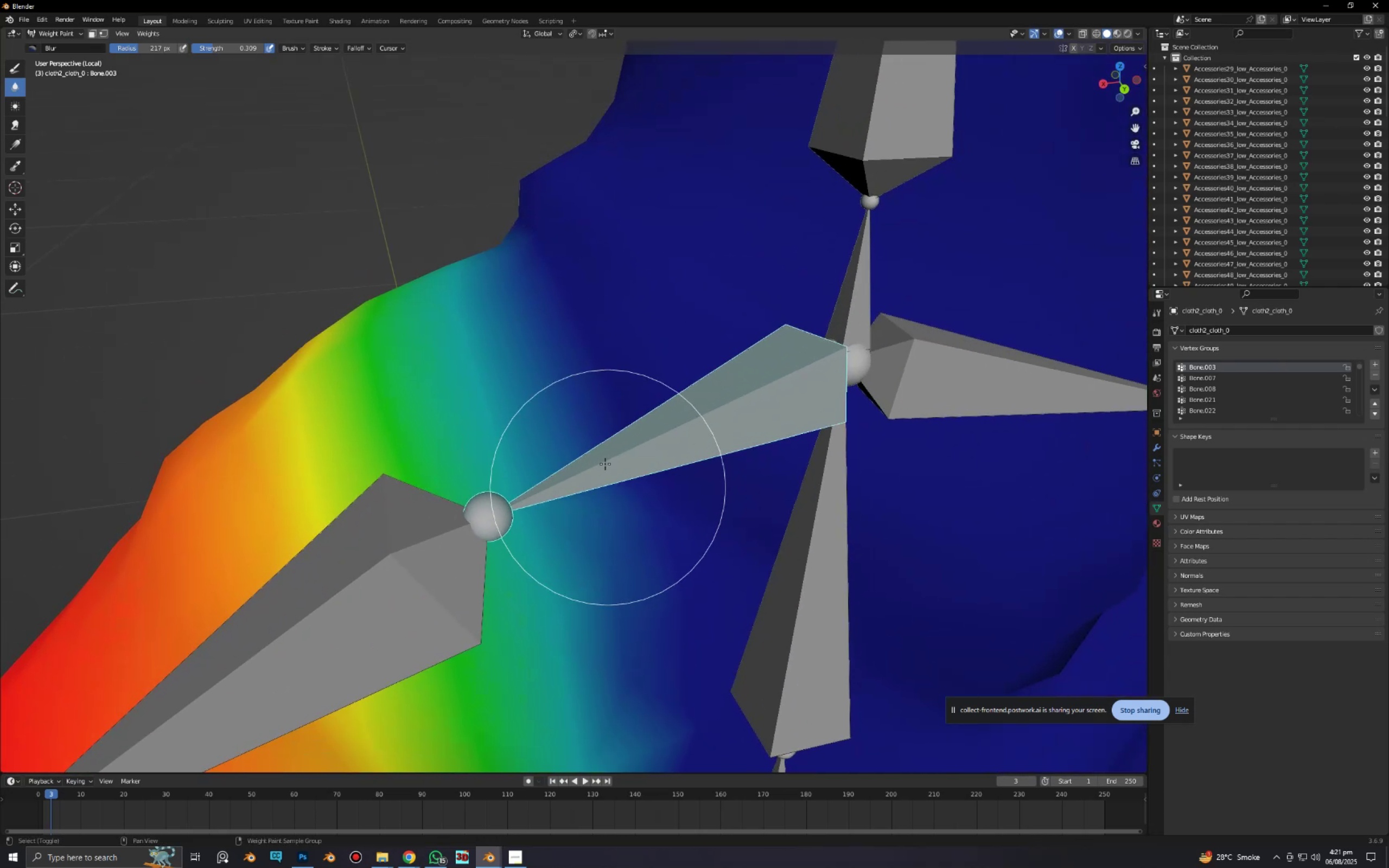 
key(Shift+ShiftLeft)
 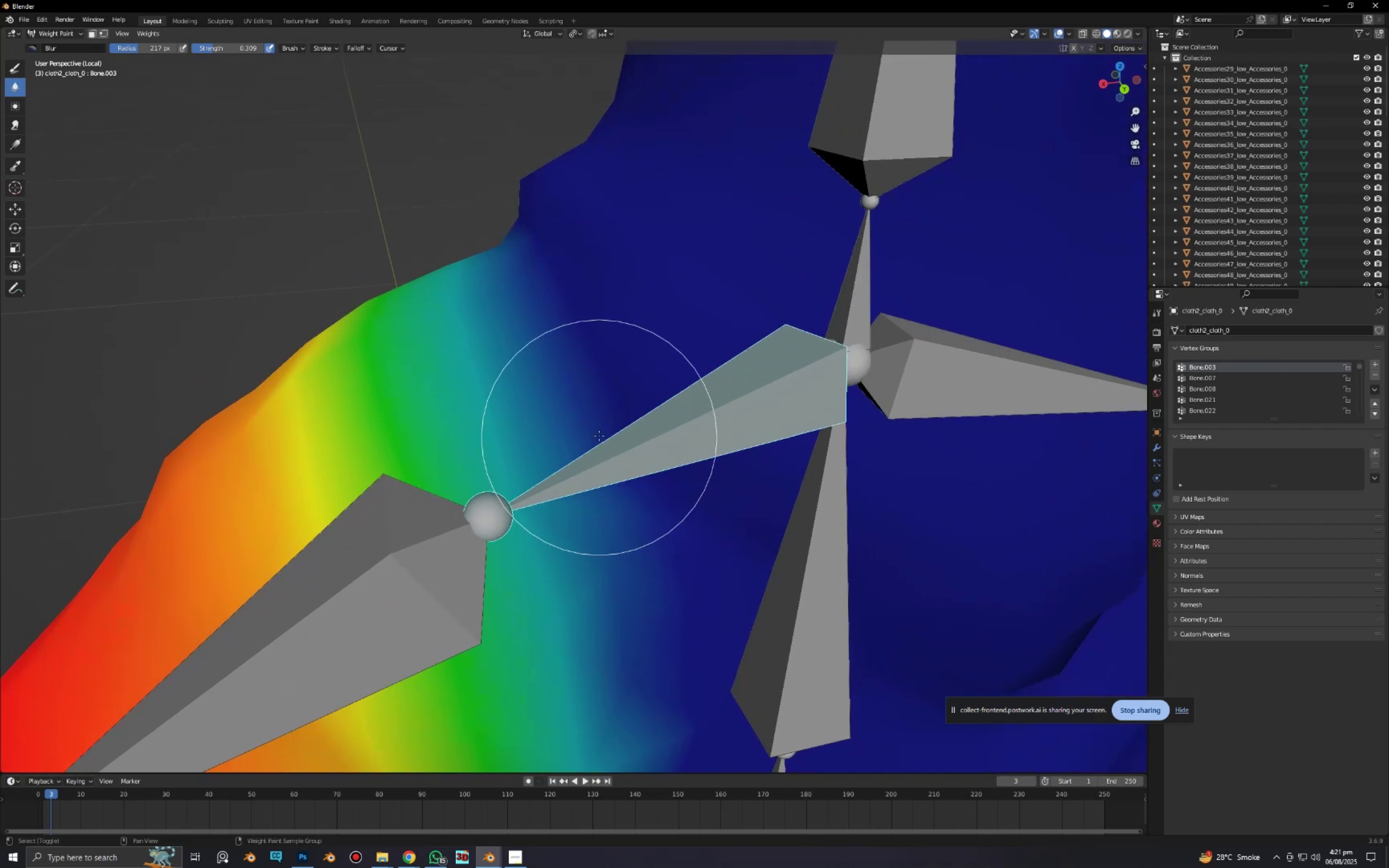 
key(Shift+F)
 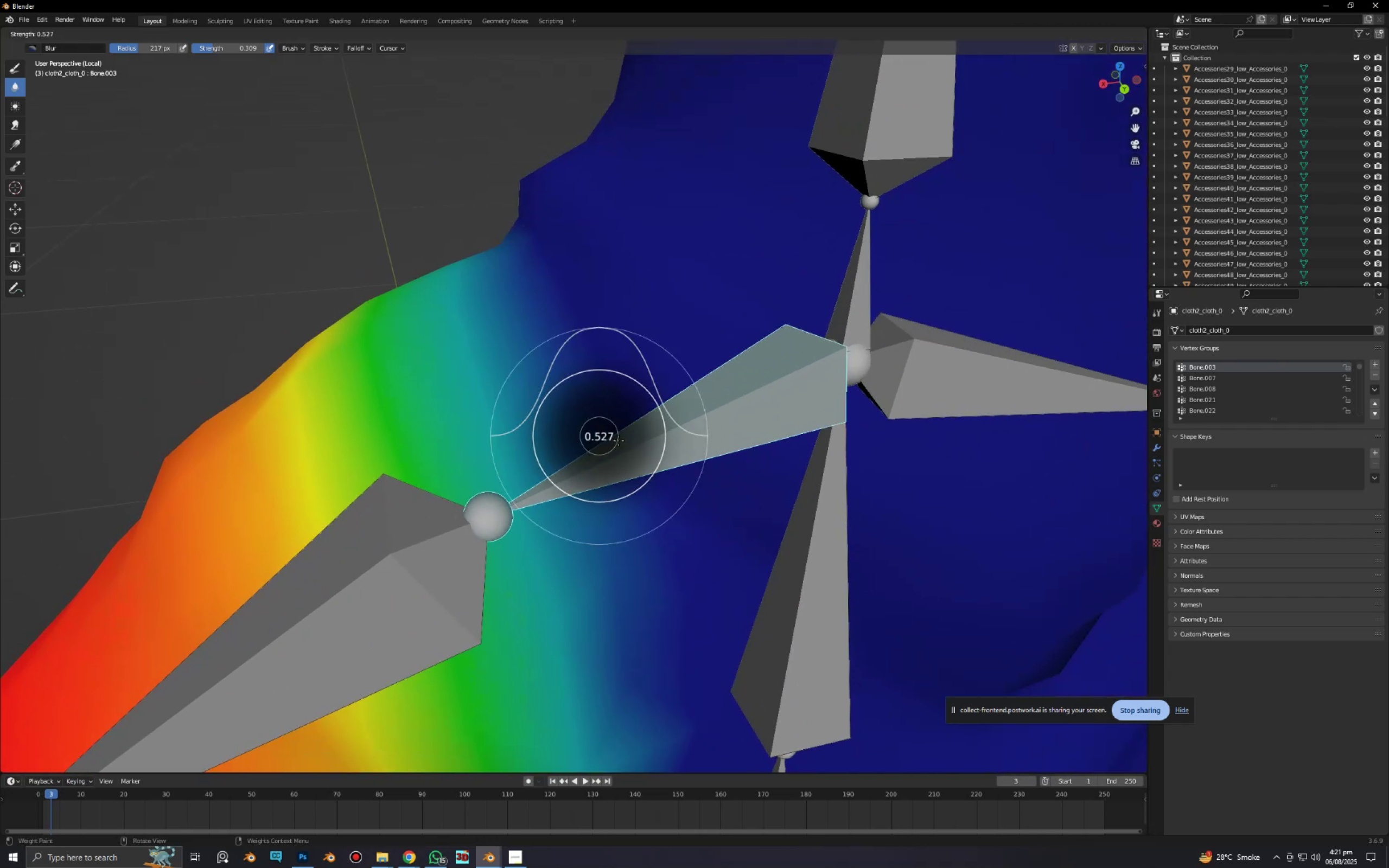 
left_click([618, 441])
 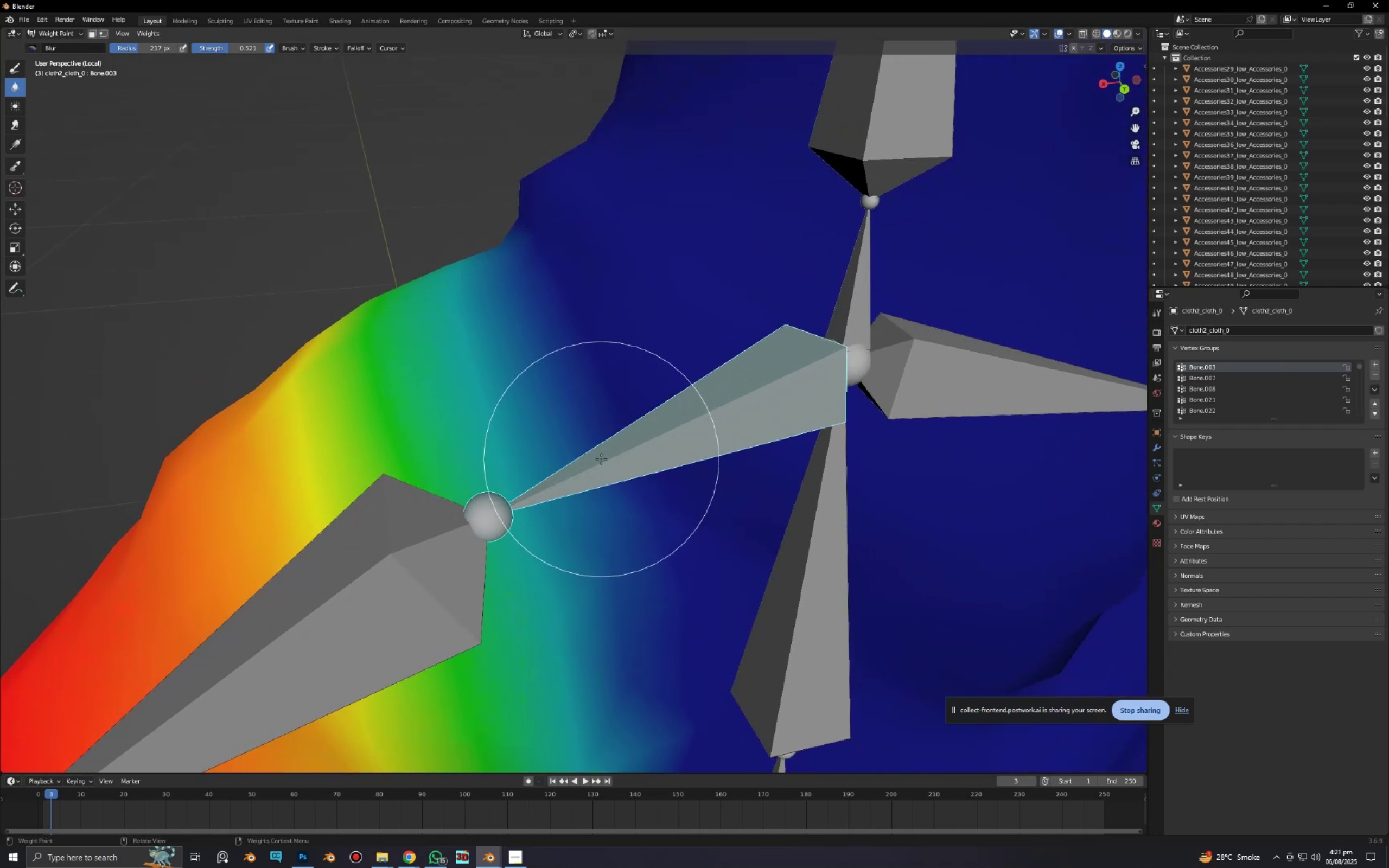 
left_click_drag(start_coordinate=[601, 459], to_coordinate=[578, 406])
 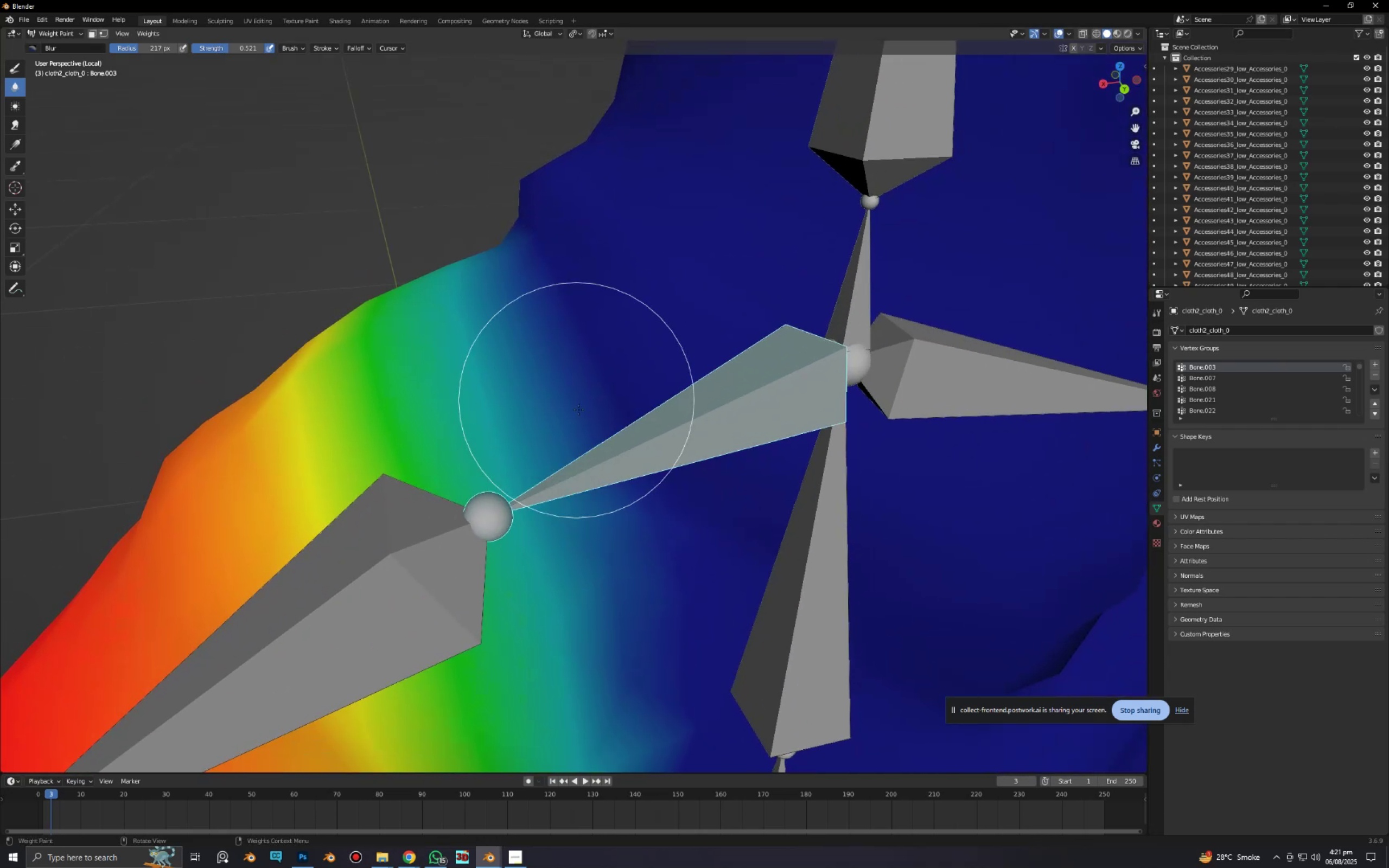 
left_click_drag(start_coordinate=[585, 446], to_coordinate=[581, 425])
 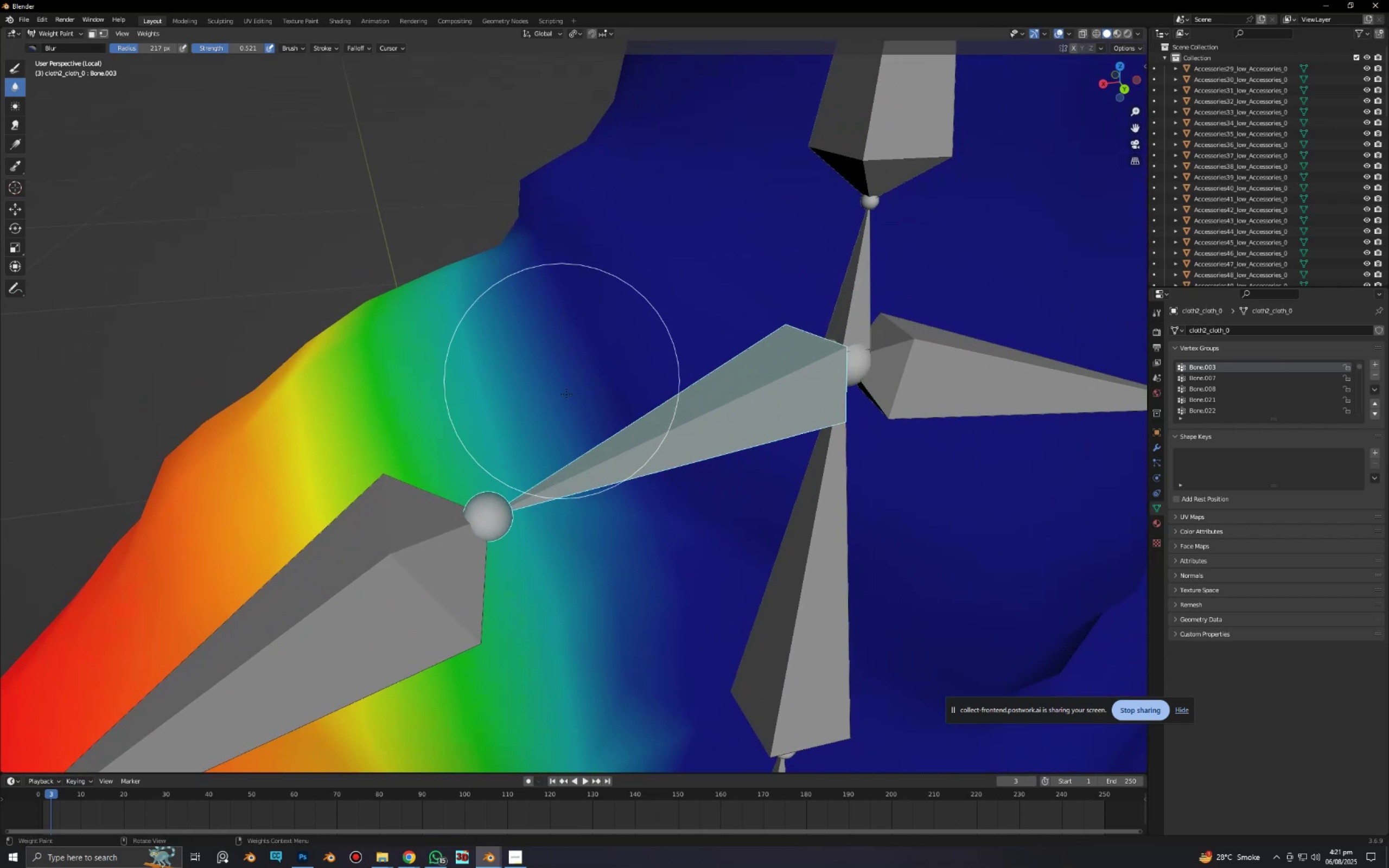 
left_click_drag(start_coordinate=[571, 417], to_coordinate=[540, 360])
 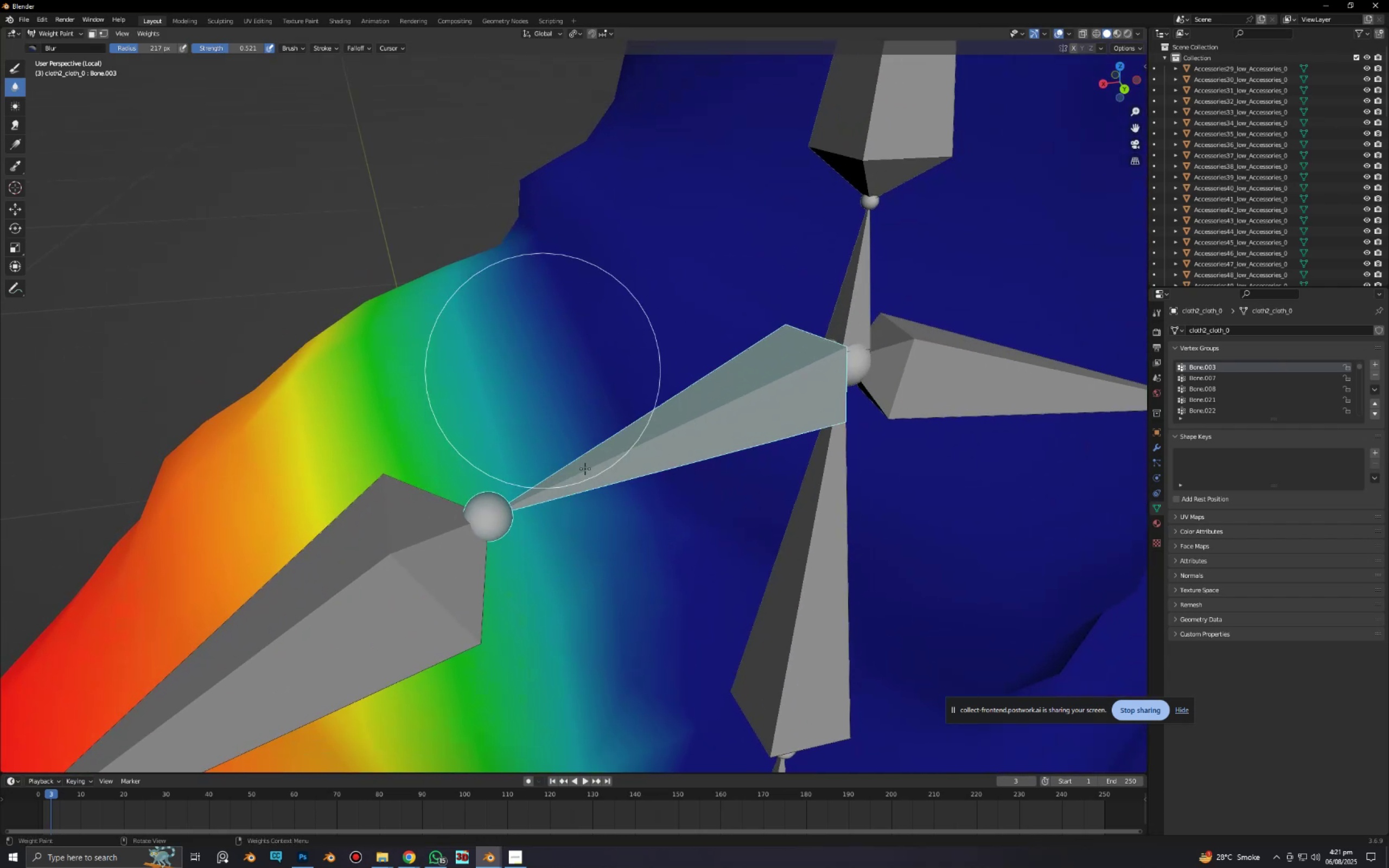 
left_click_drag(start_coordinate=[585, 469], to_coordinate=[611, 486])
 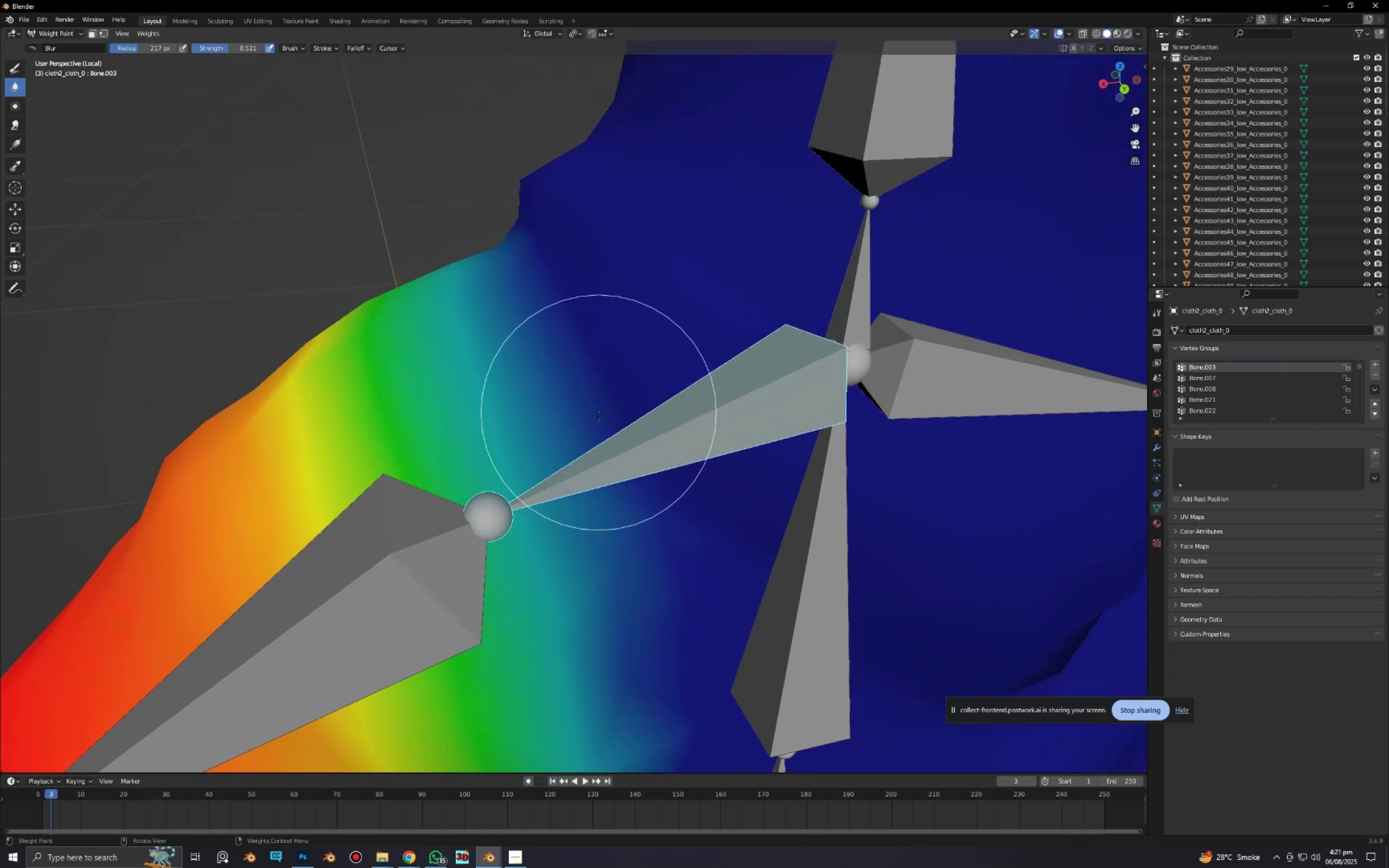 
left_click_drag(start_coordinate=[598, 432], to_coordinate=[601, 489])
 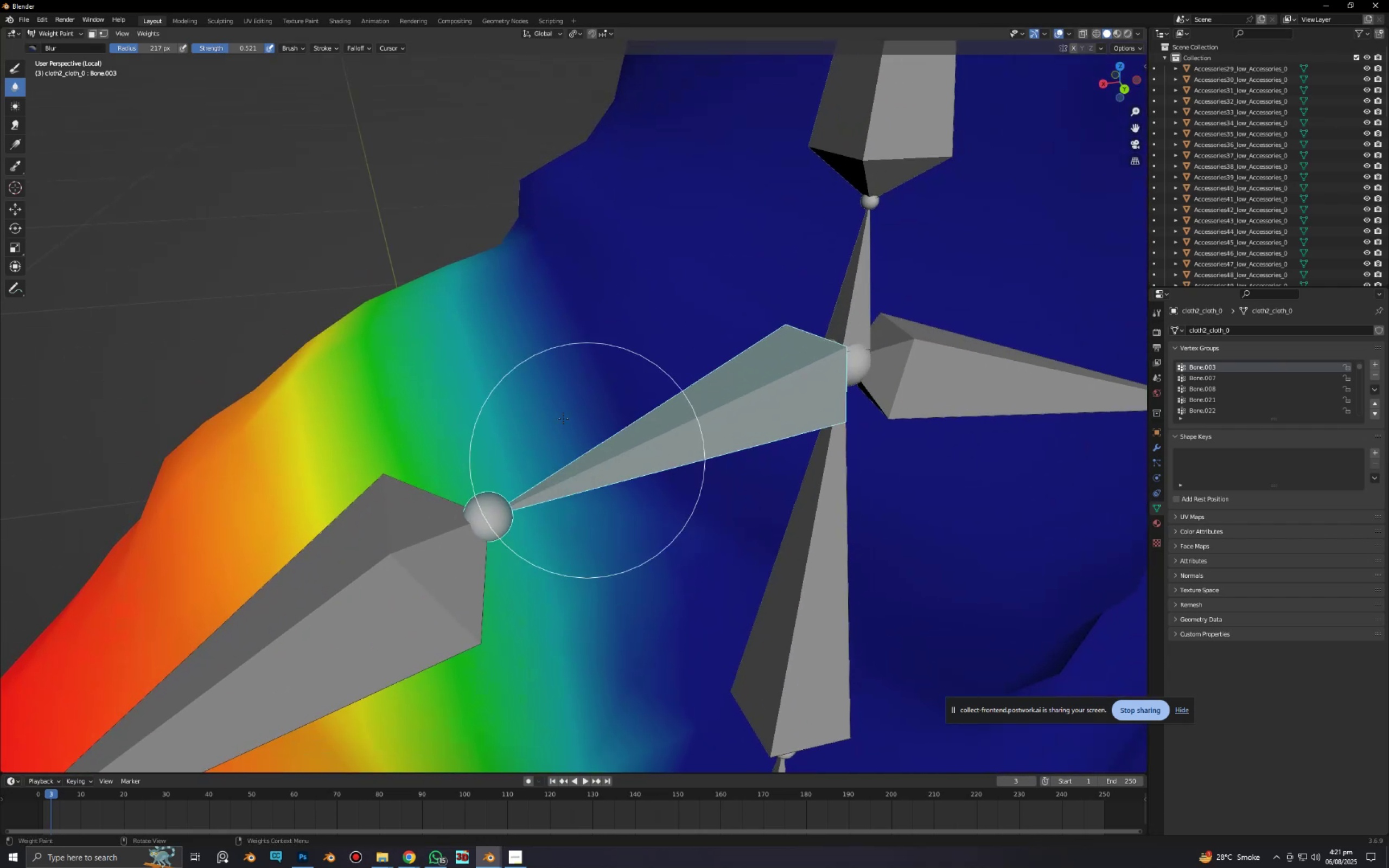 
left_click_drag(start_coordinate=[563, 417], to_coordinate=[582, 554])
 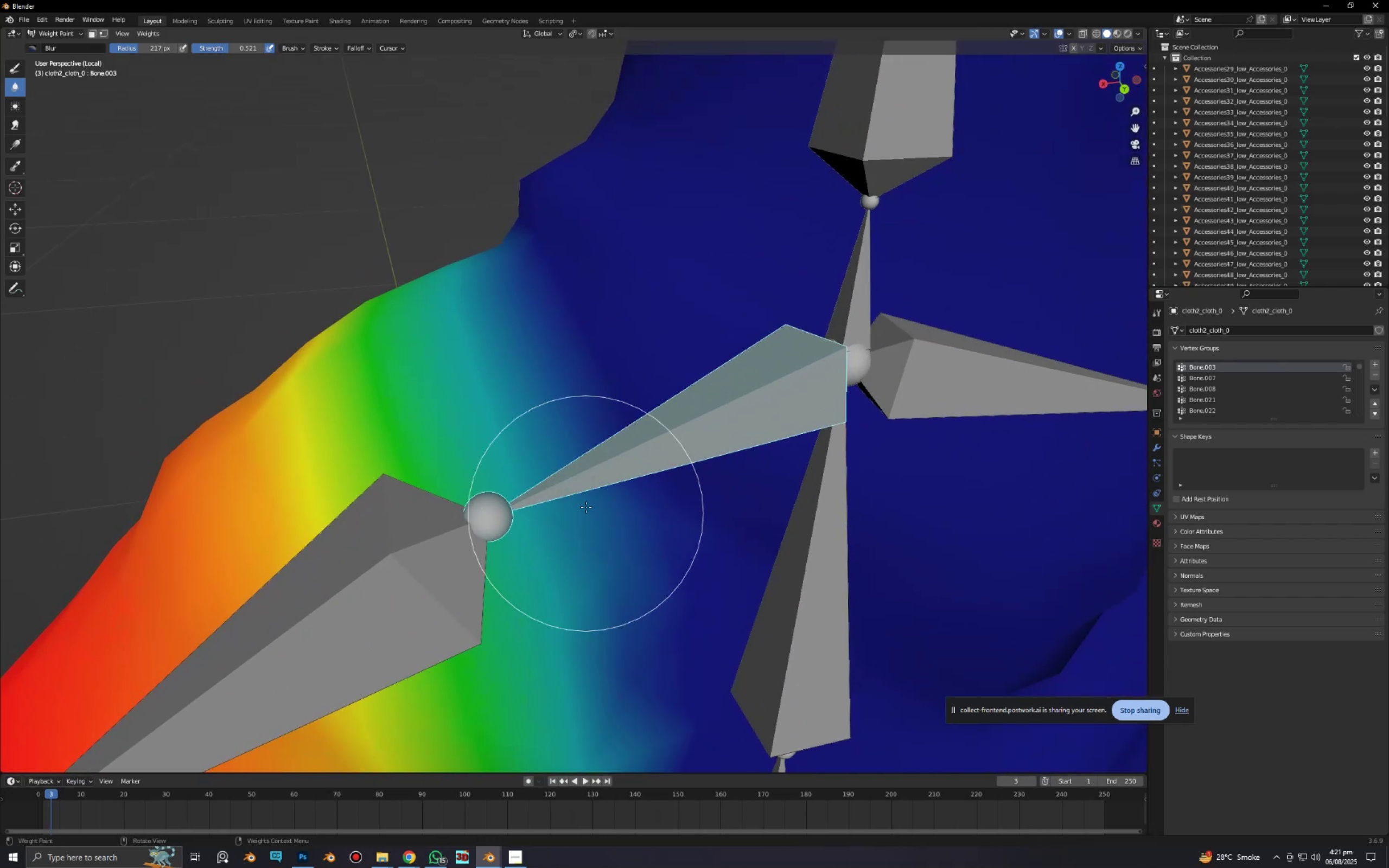 
left_click_drag(start_coordinate=[586, 507], to_coordinate=[606, 609])
 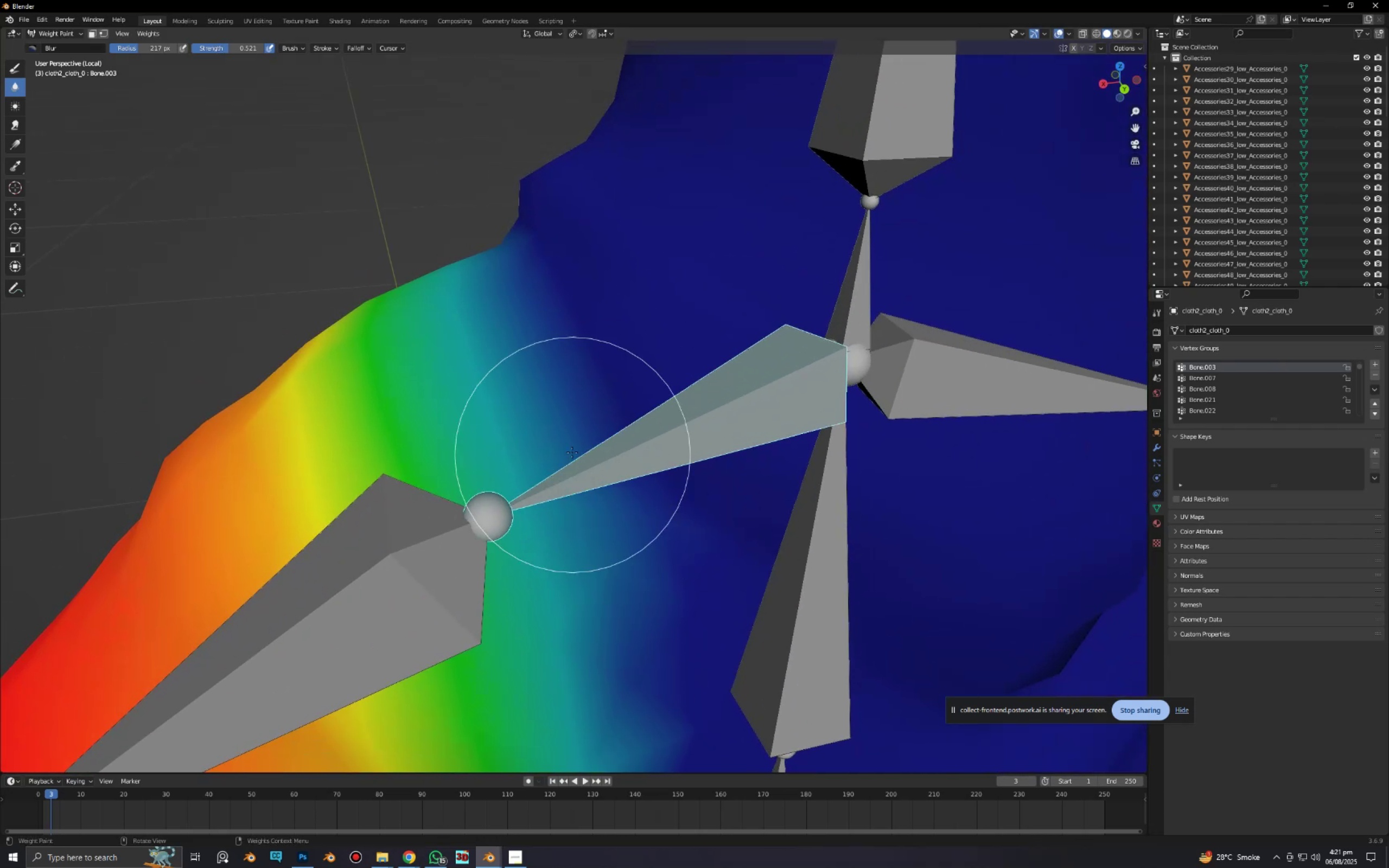 
left_click_drag(start_coordinate=[572, 452], to_coordinate=[594, 581])
 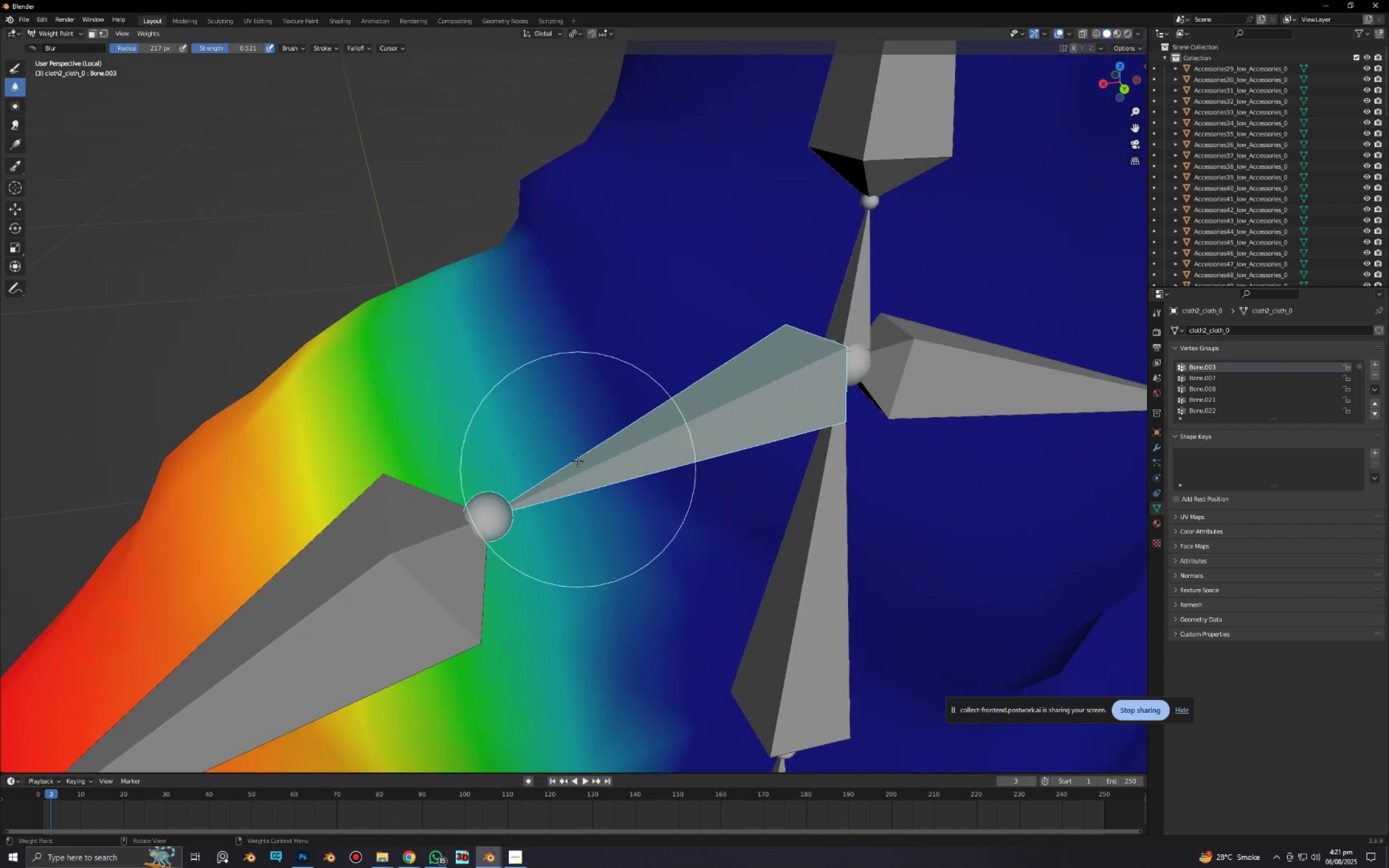 
left_click_drag(start_coordinate=[577, 461], to_coordinate=[607, 571])
 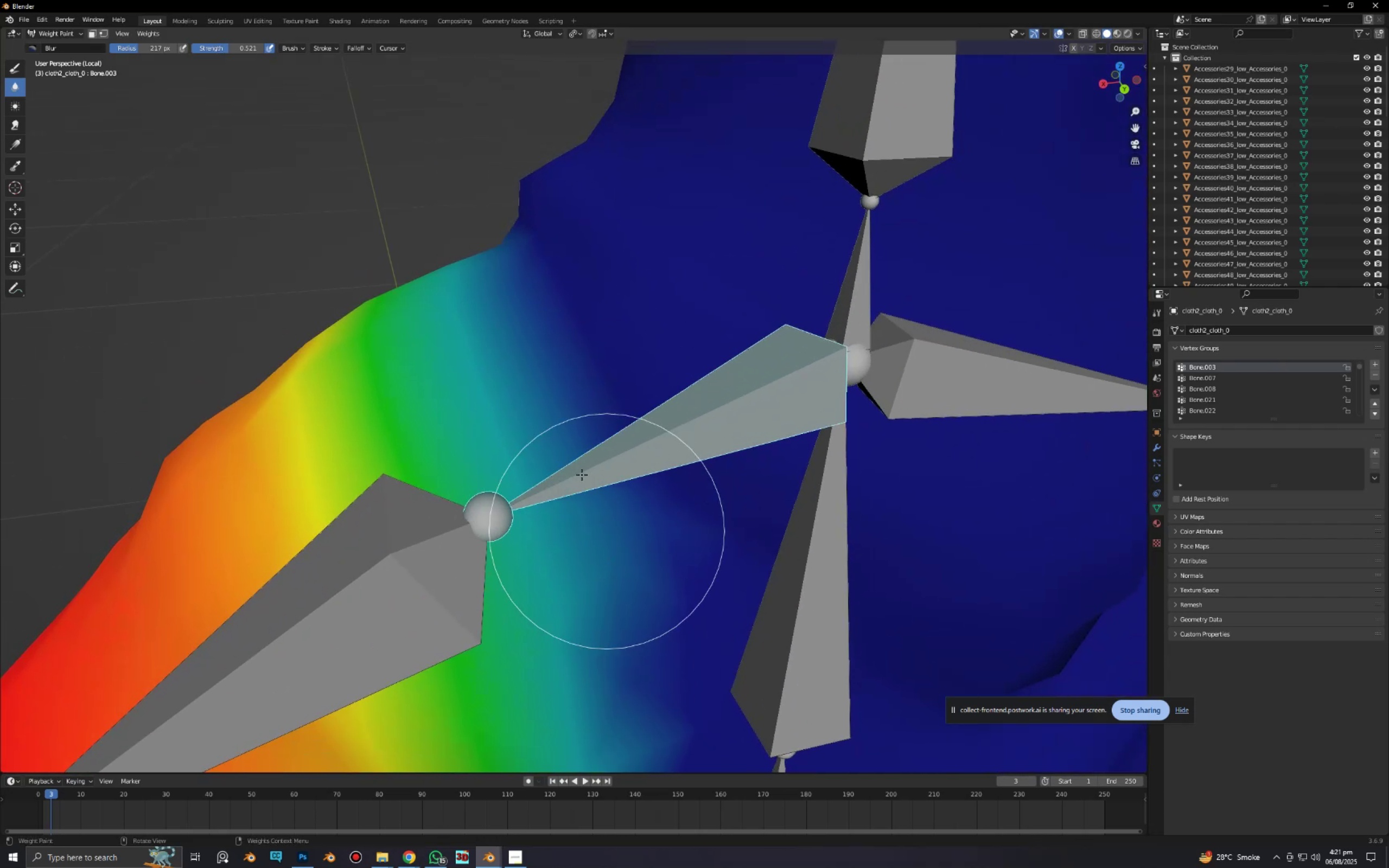 
left_click_drag(start_coordinate=[578, 471], to_coordinate=[621, 562])
 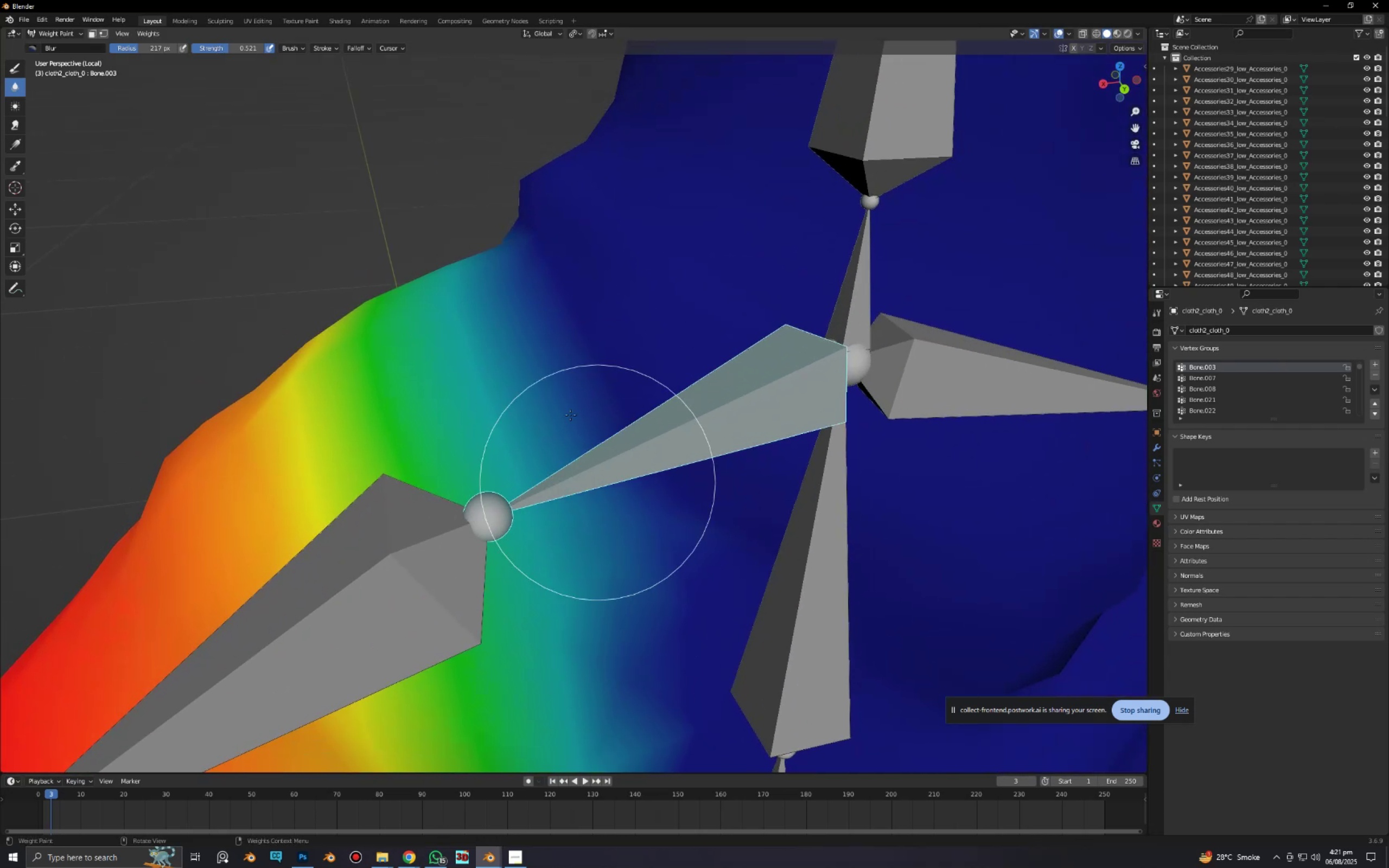 
left_click_drag(start_coordinate=[550, 359], to_coordinate=[576, 462])
 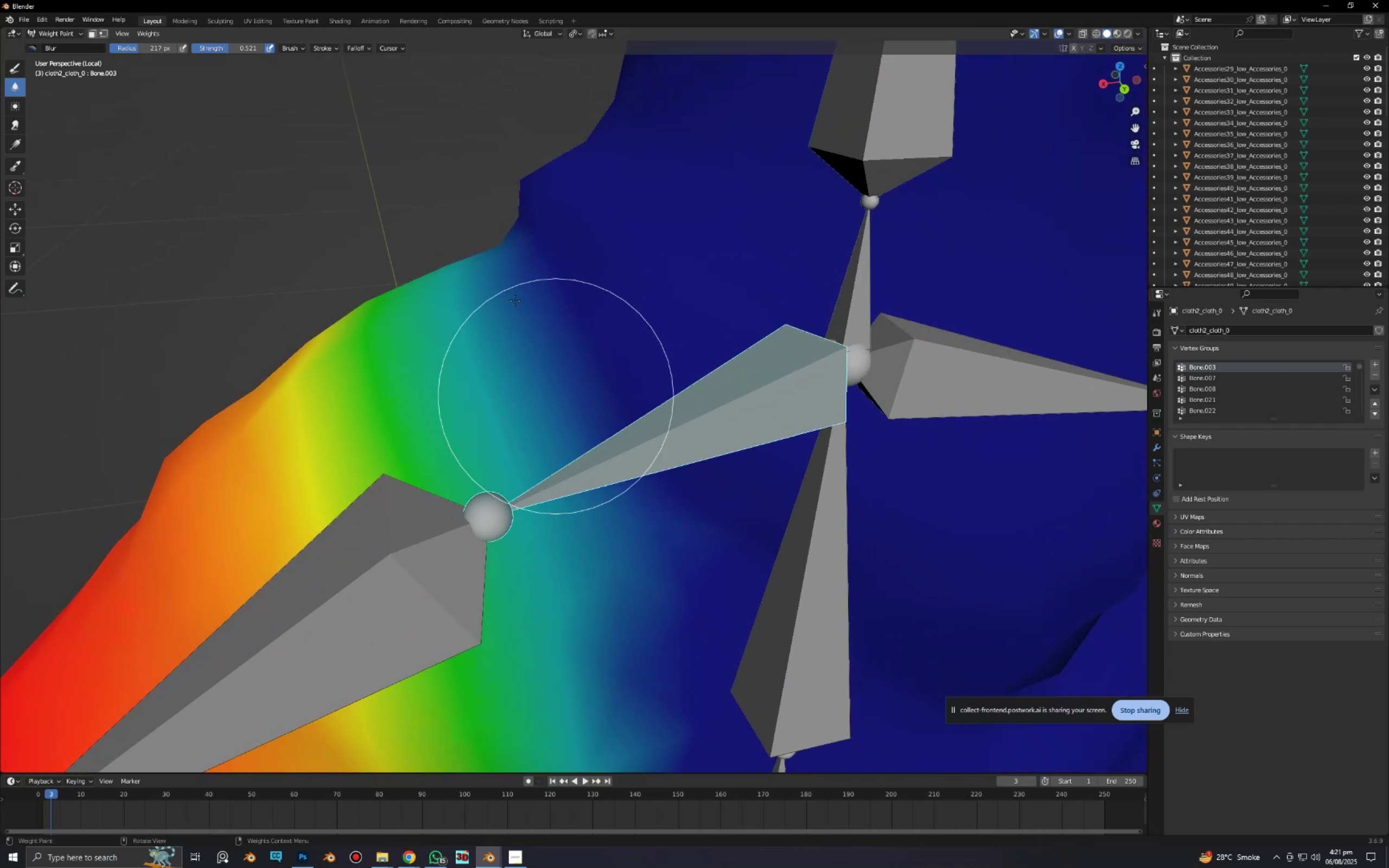 
left_click_drag(start_coordinate=[490, 241], to_coordinate=[560, 411])
 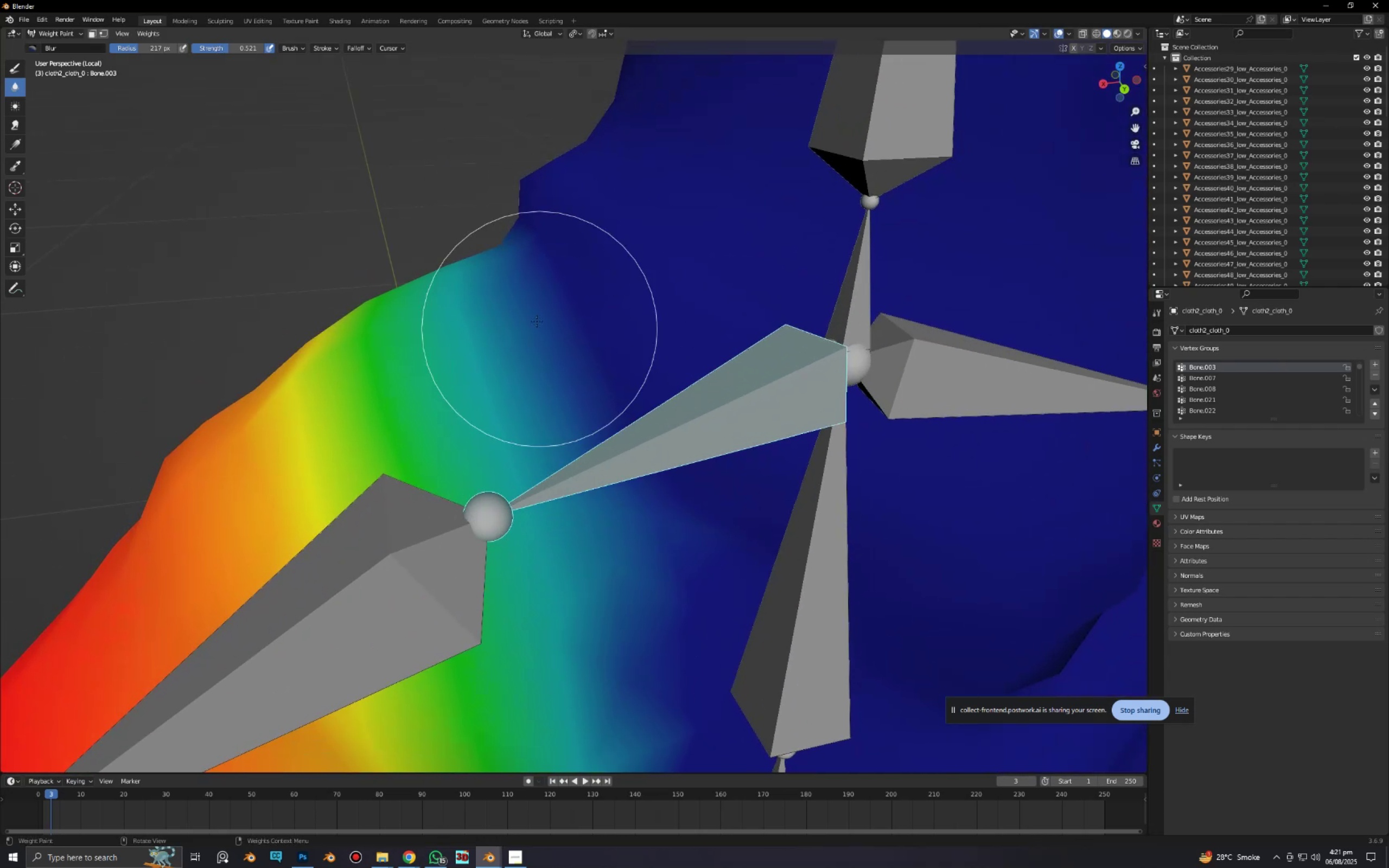 
left_click_drag(start_coordinate=[537, 320], to_coordinate=[596, 509])
 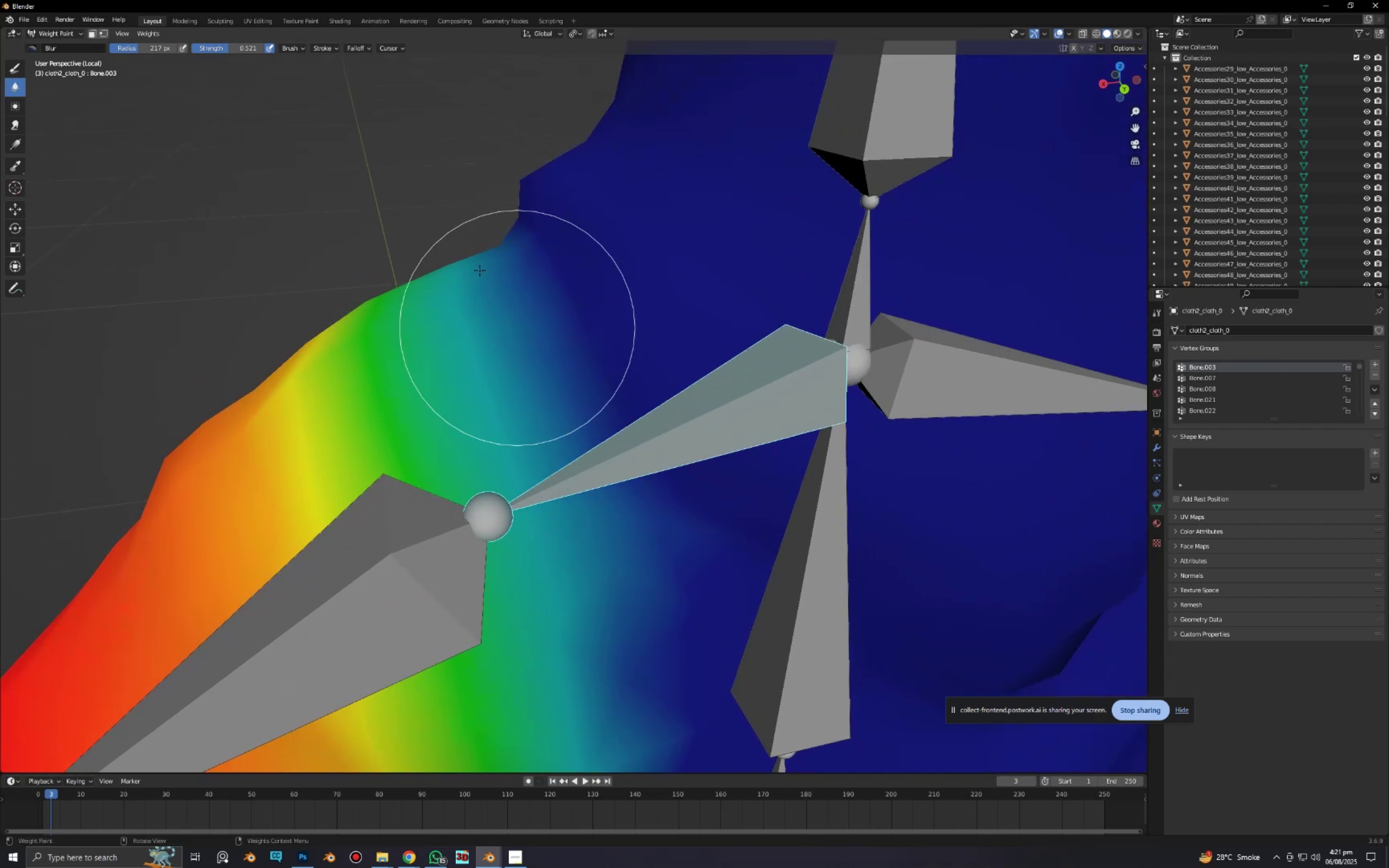 
left_click_drag(start_coordinate=[478, 267], to_coordinate=[581, 489])
 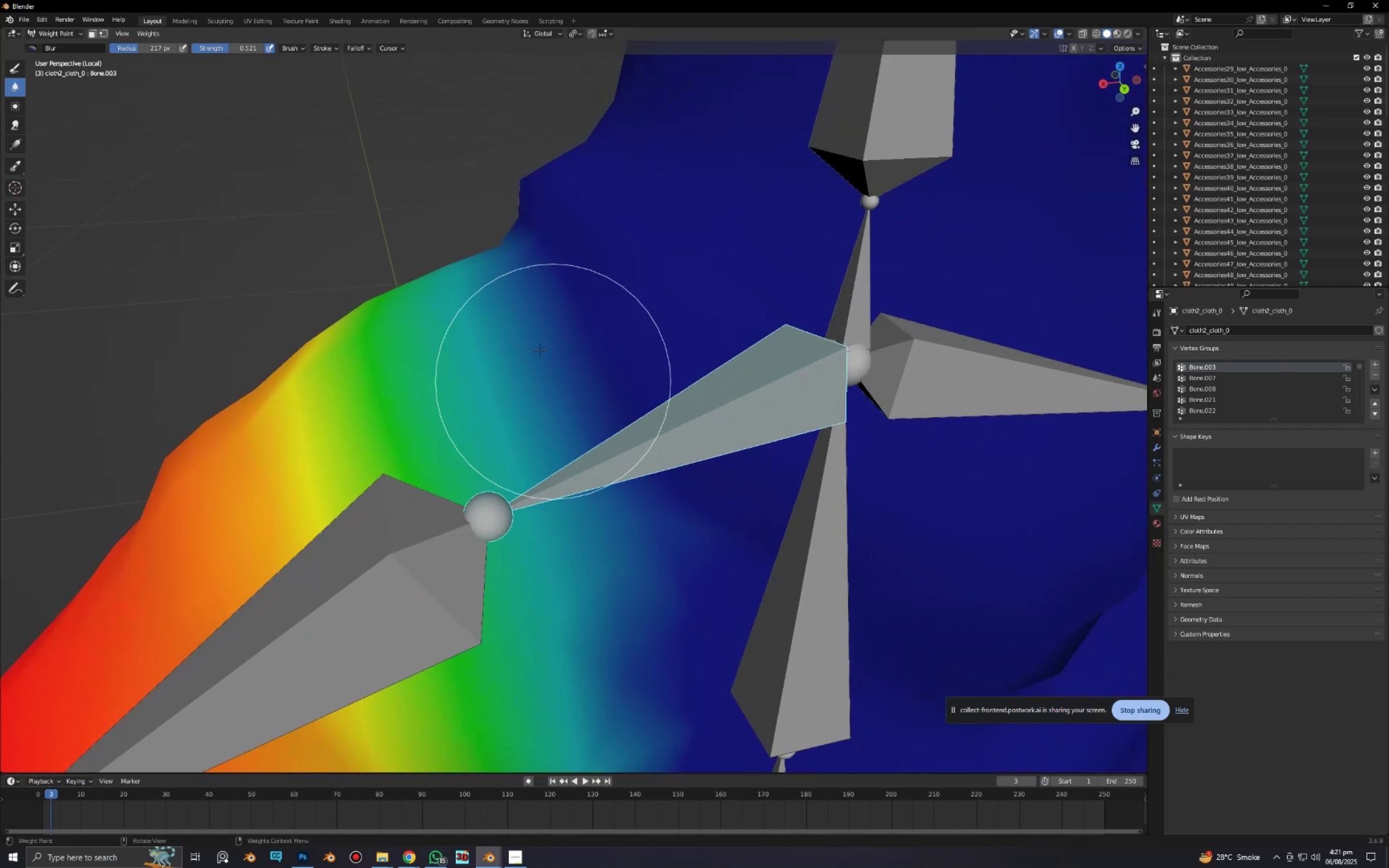 
left_click_drag(start_coordinate=[539, 349], to_coordinate=[588, 461])
 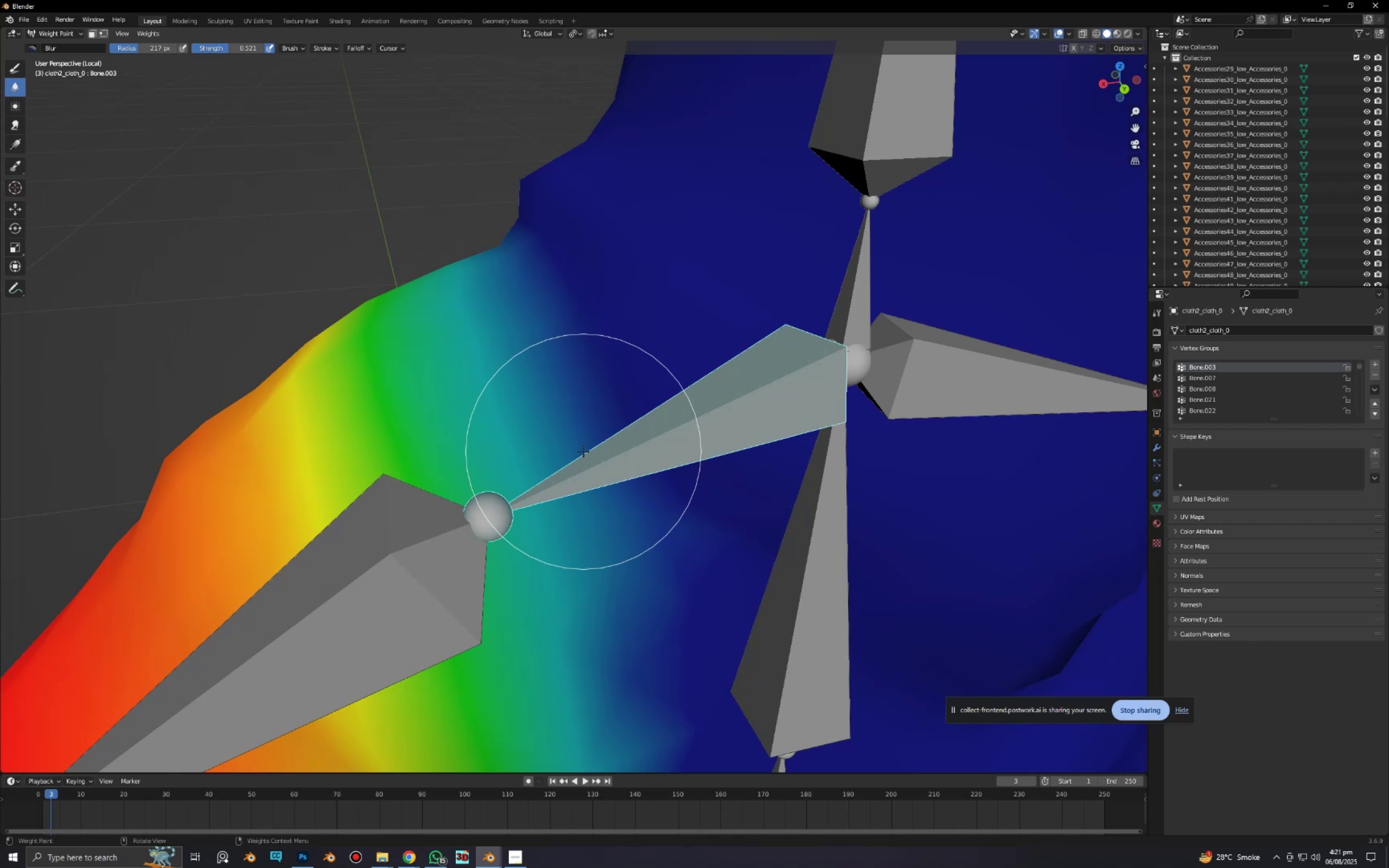 
left_click_drag(start_coordinate=[505, 293], to_coordinate=[543, 414])
 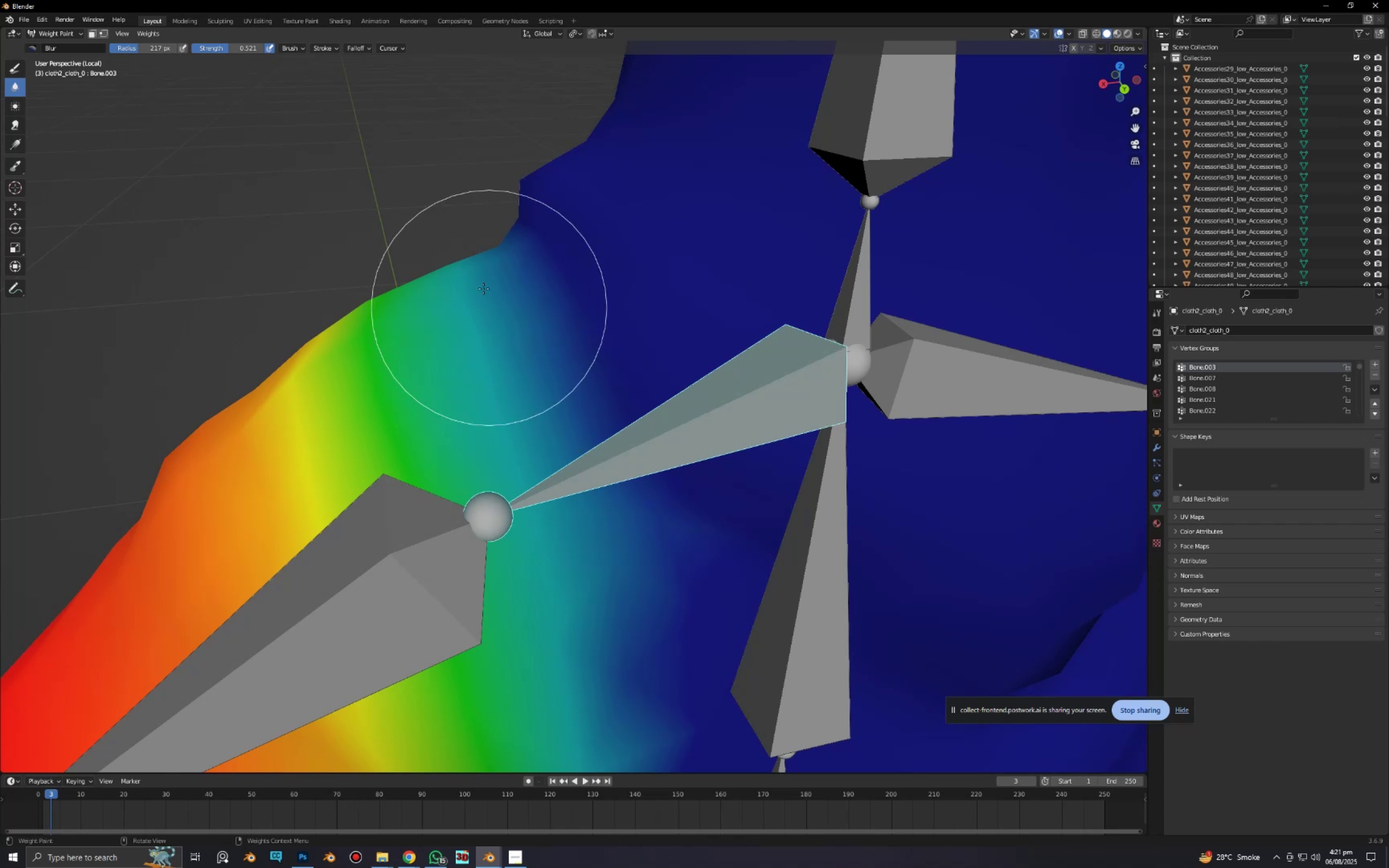 
left_click_drag(start_coordinate=[483, 289], to_coordinate=[549, 456])
 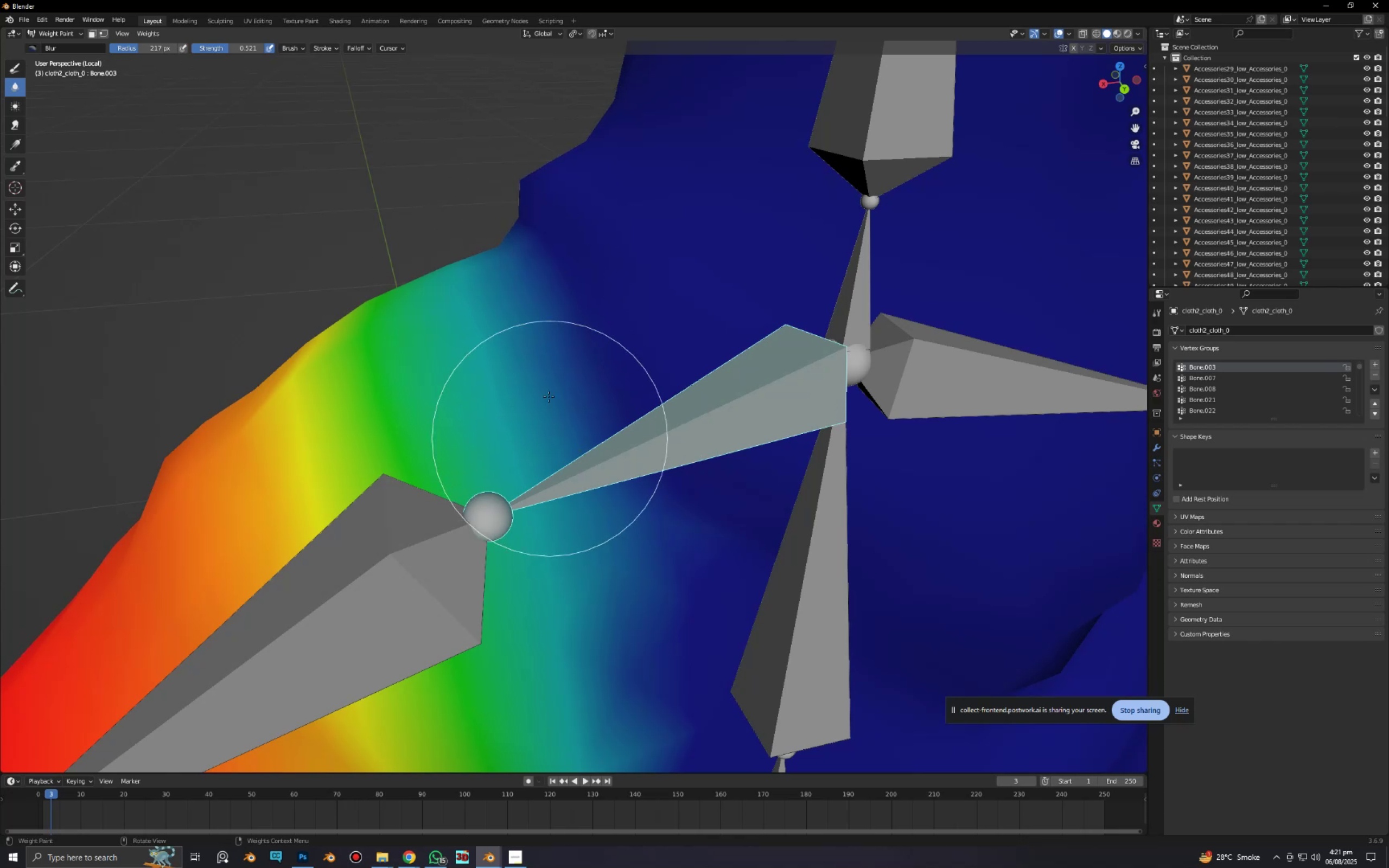 
left_click_drag(start_coordinate=[549, 394], to_coordinate=[647, 626])
 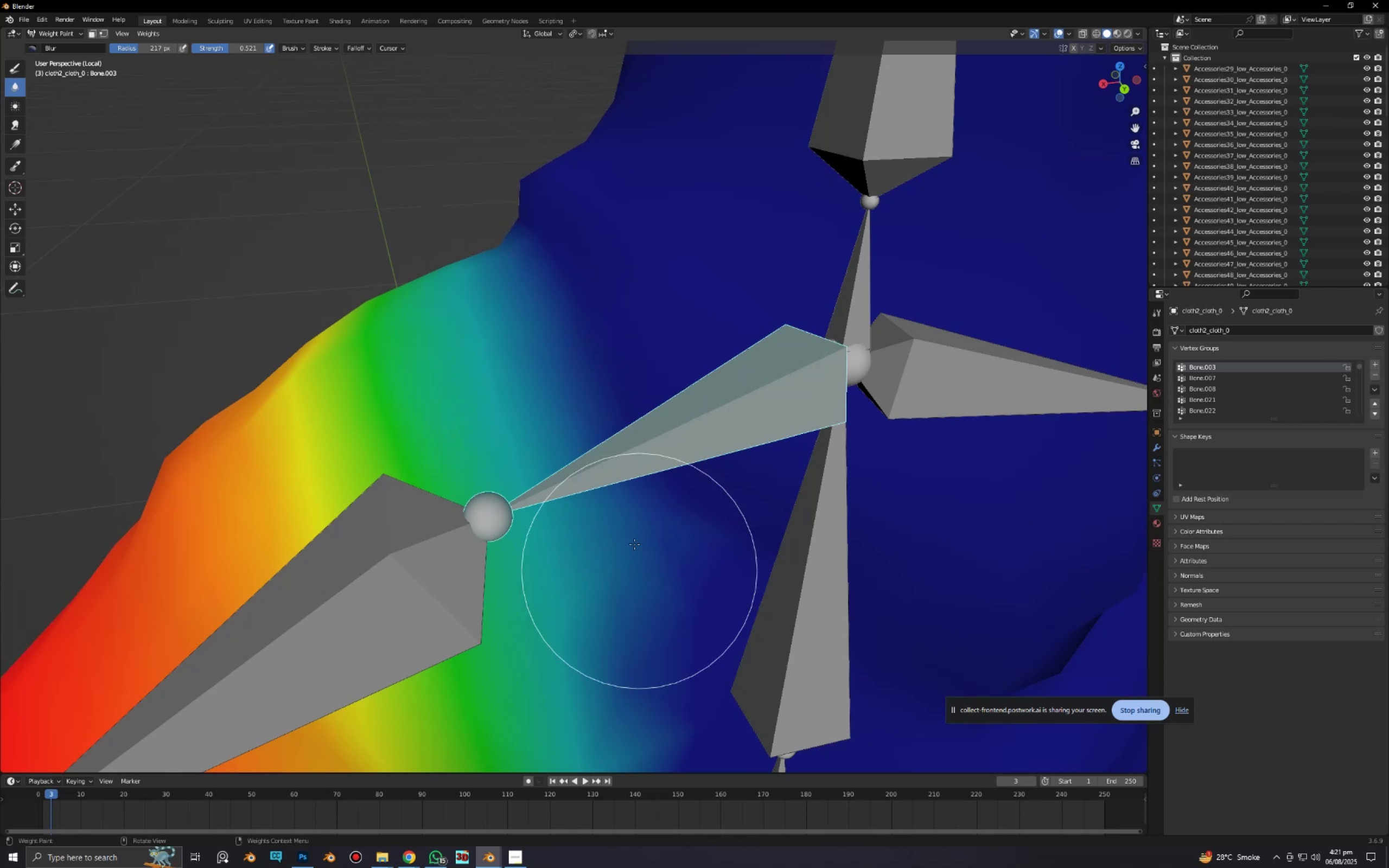 
left_click_drag(start_coordinate=[633, 539], to_coordinate=[661, 754])
 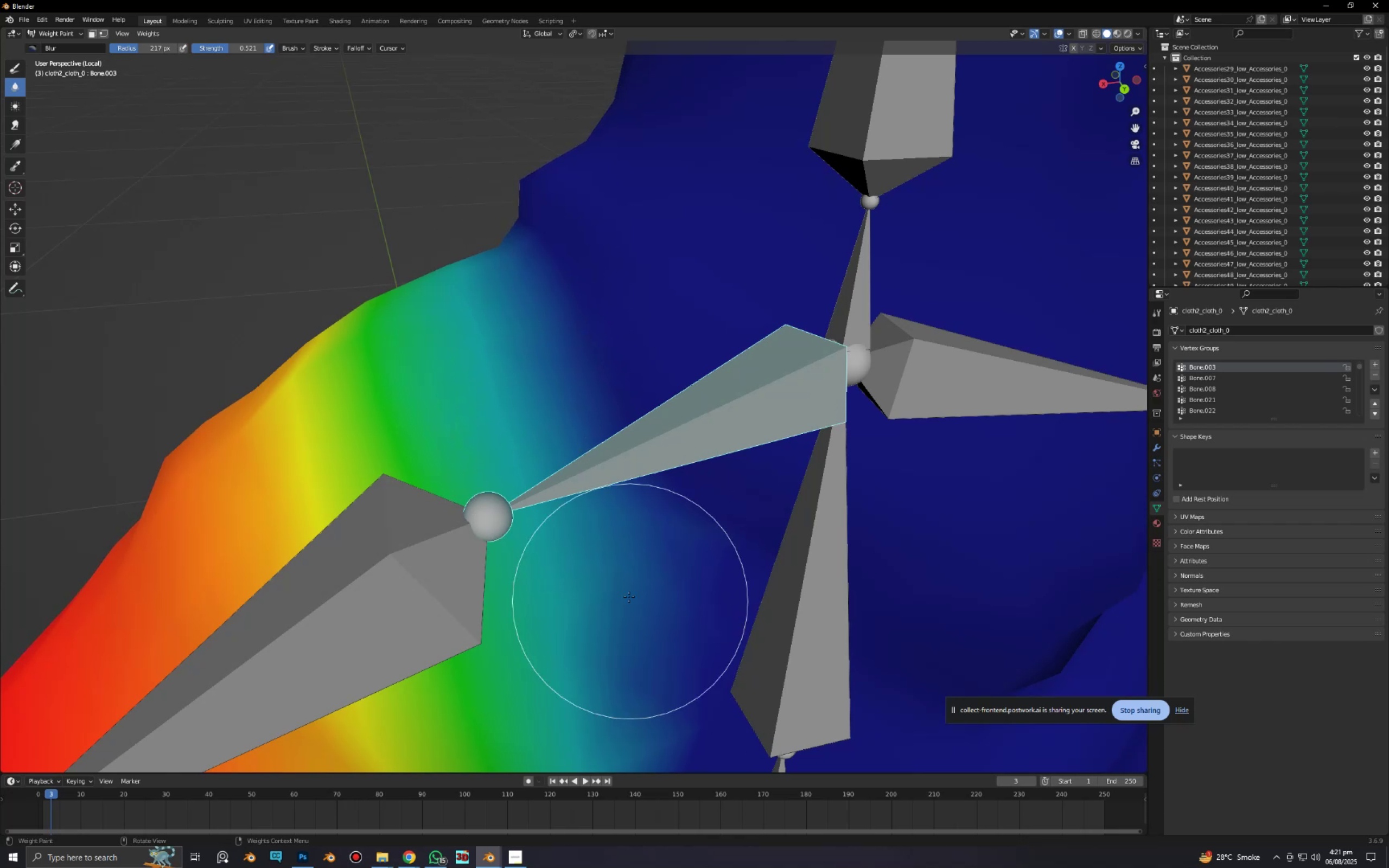 
left_click_drag(start_coordinate=[628, 597], to_coordinate=[631, 663])
 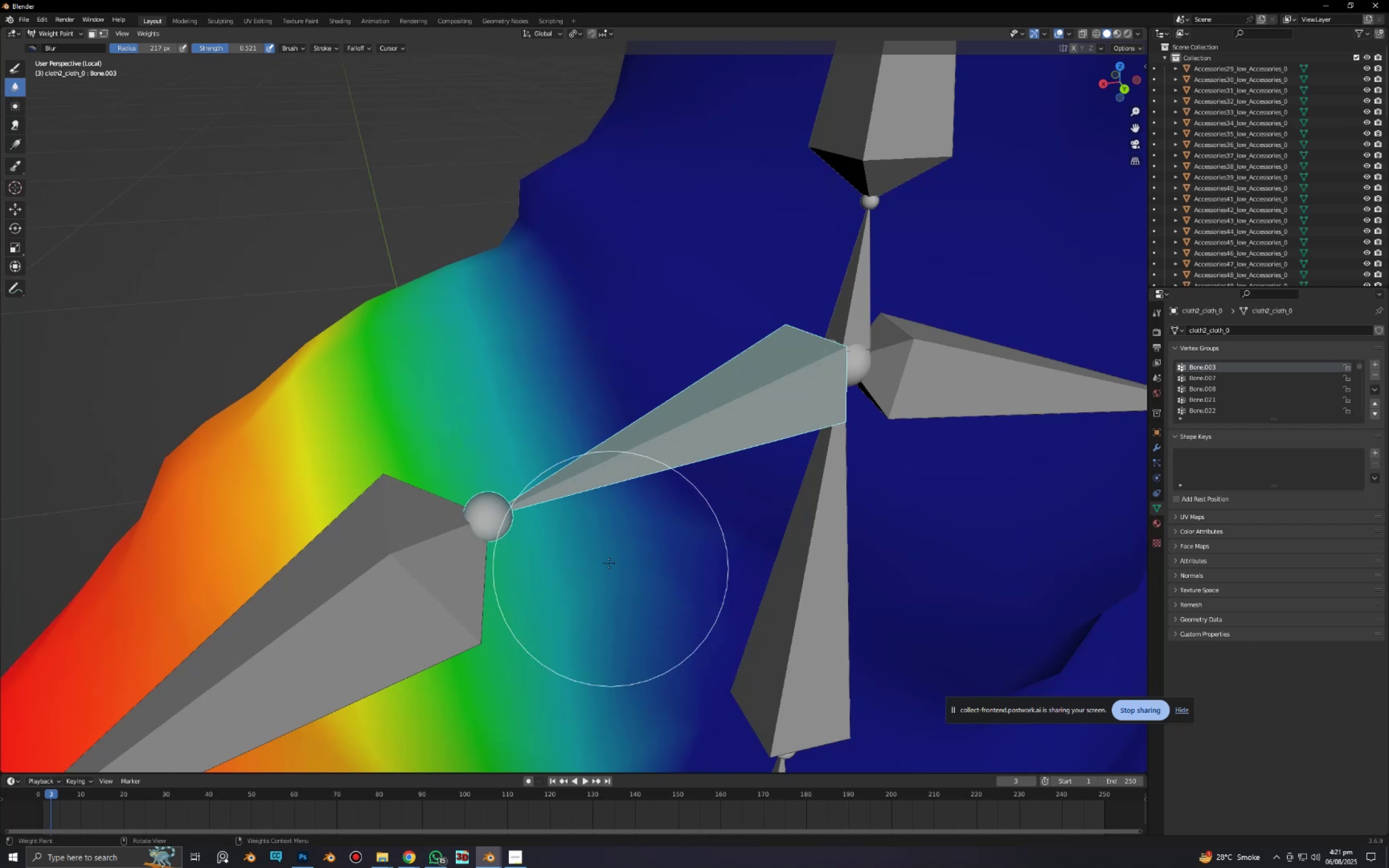 
left_click_drag(start_coordinate=[609, 563], to_coordinate=[606, 671])
 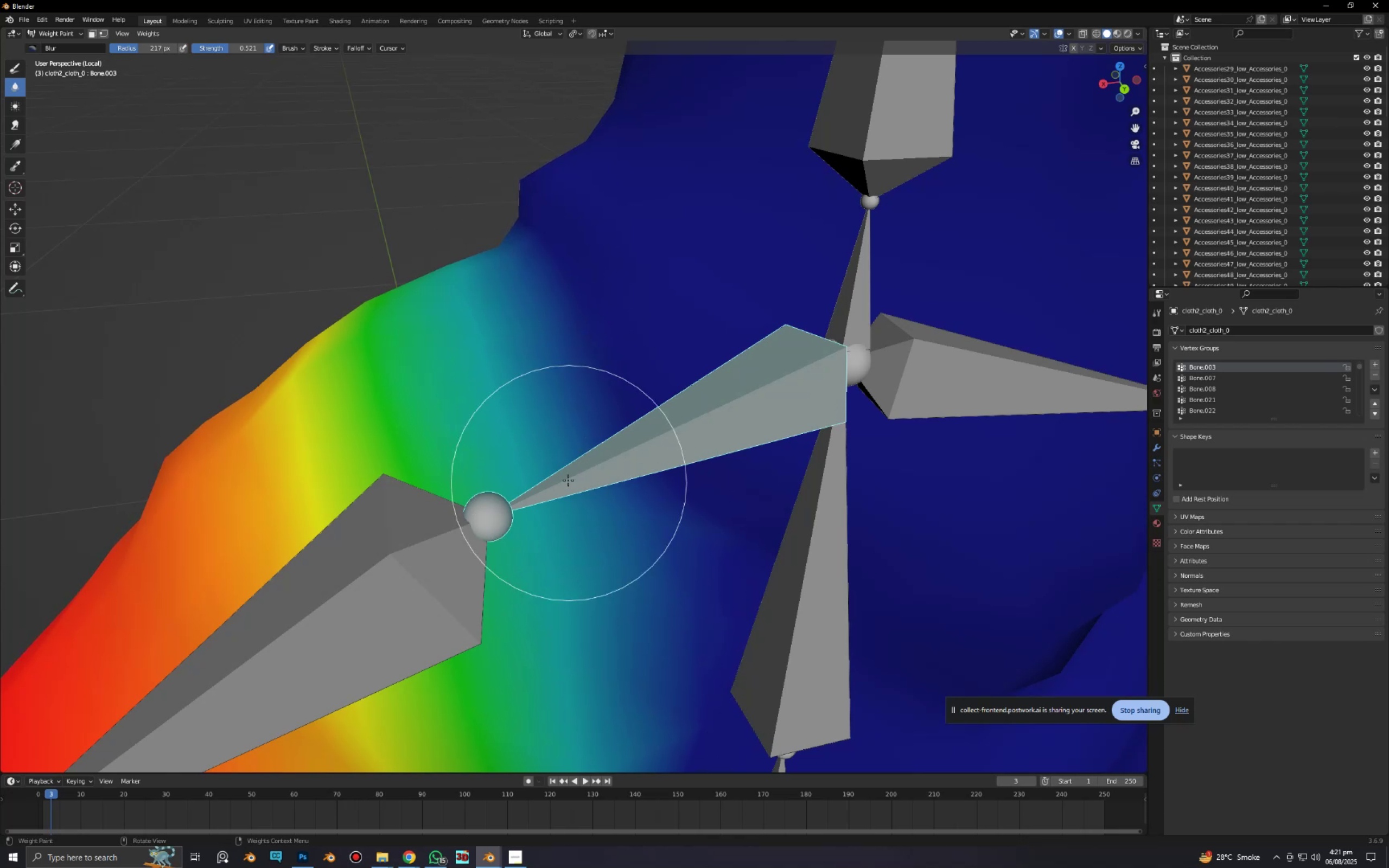 
left_click_drag(start_coordinate=[568, 480], to_coordinate=[640, 666])
 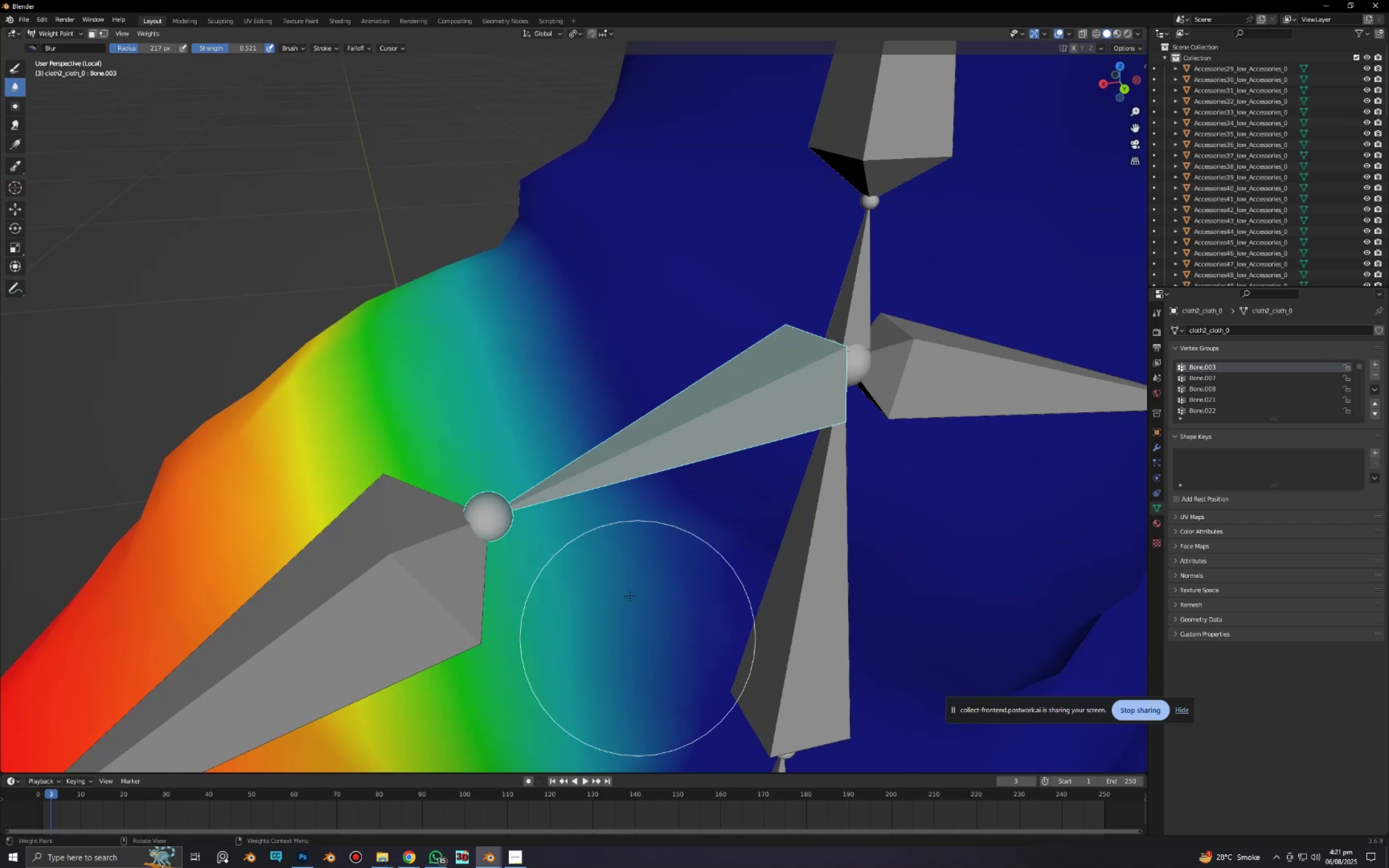 
left_click_drag(start_coordinate=[627, 583], to_coordinate=[638, 647])
 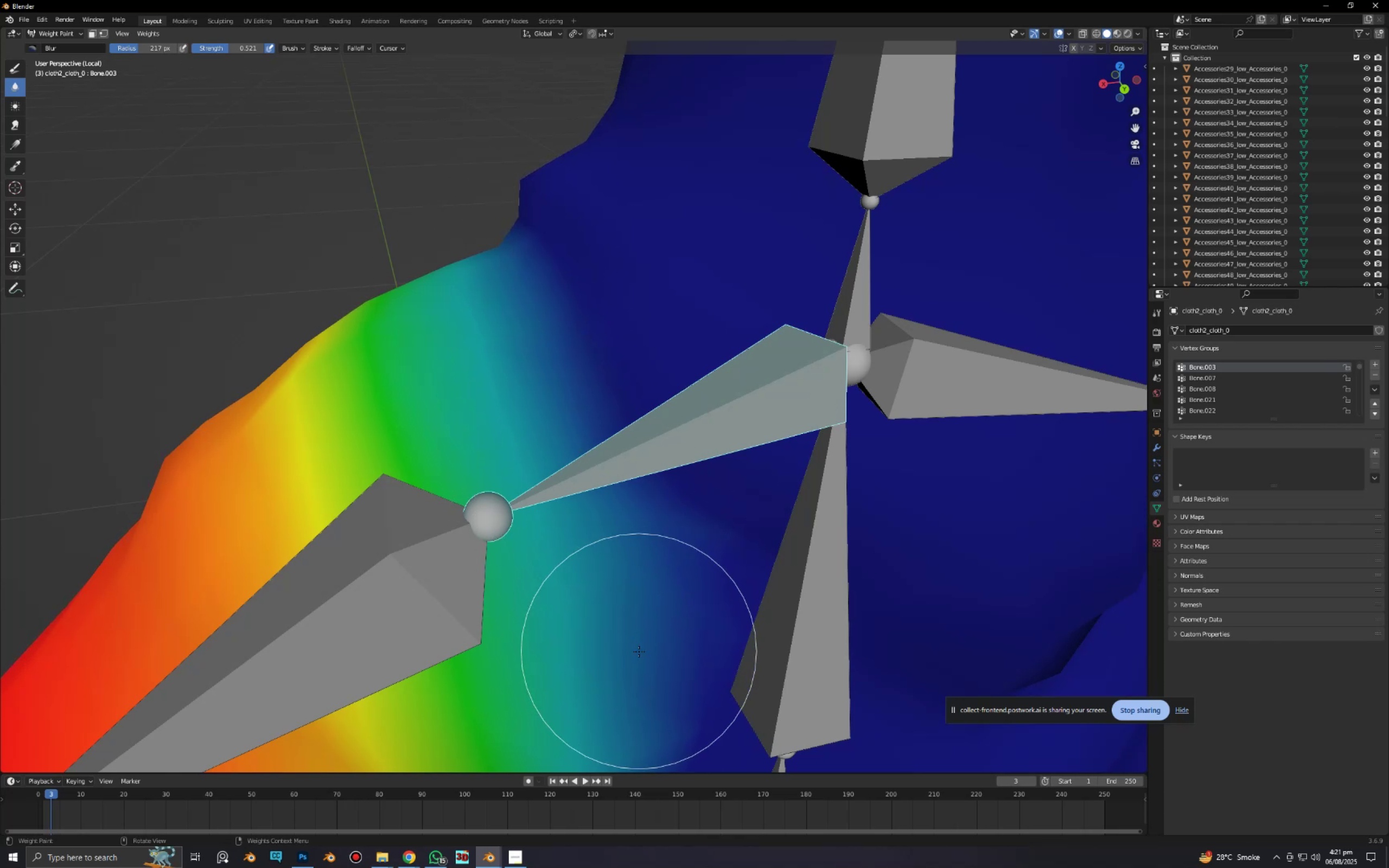 
hold_key(key=ShiftLeft, duration=0.37)
 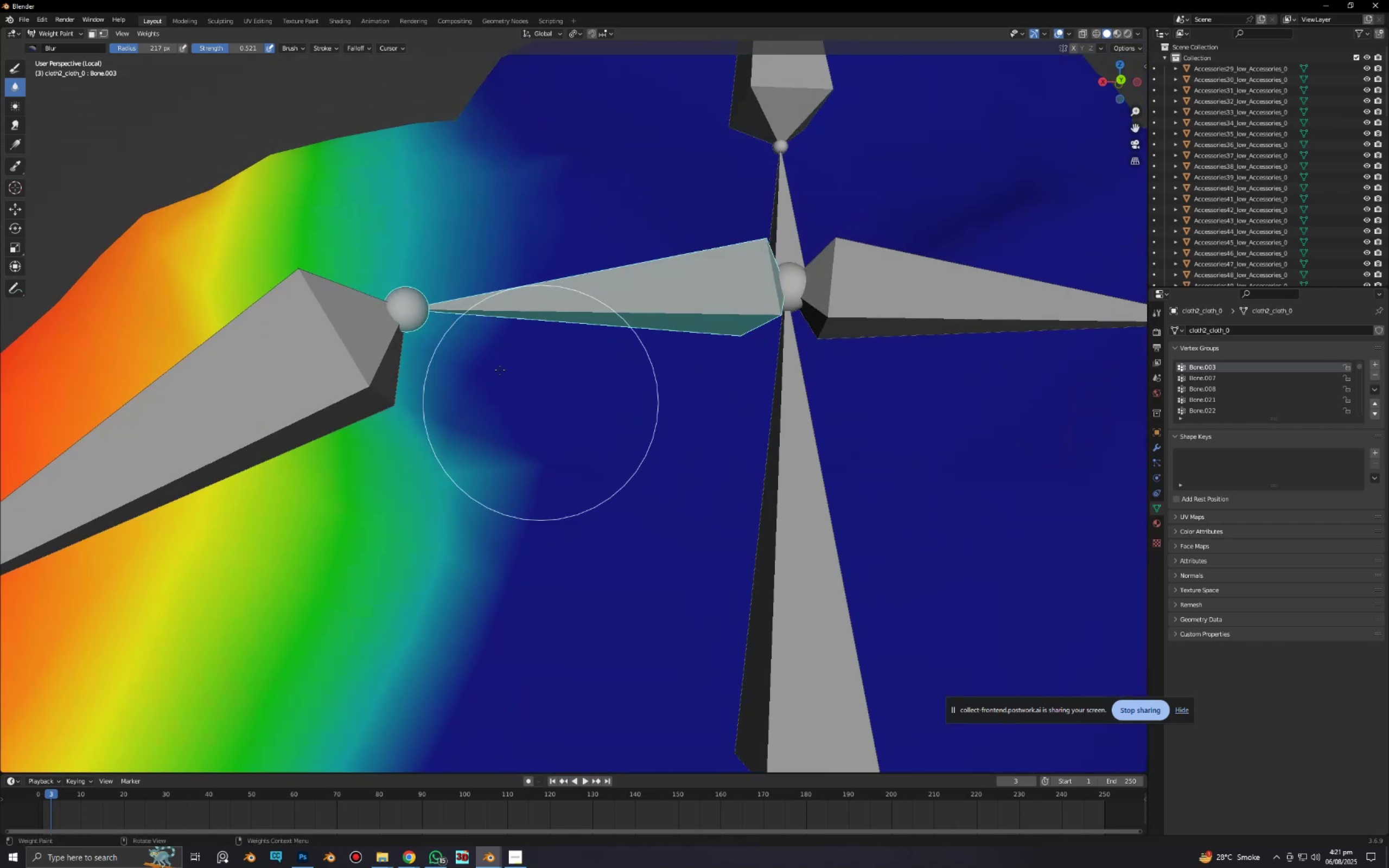 
left_click_drag(start_coordinate=[458, 247], to_coordinate=[467, 388])
 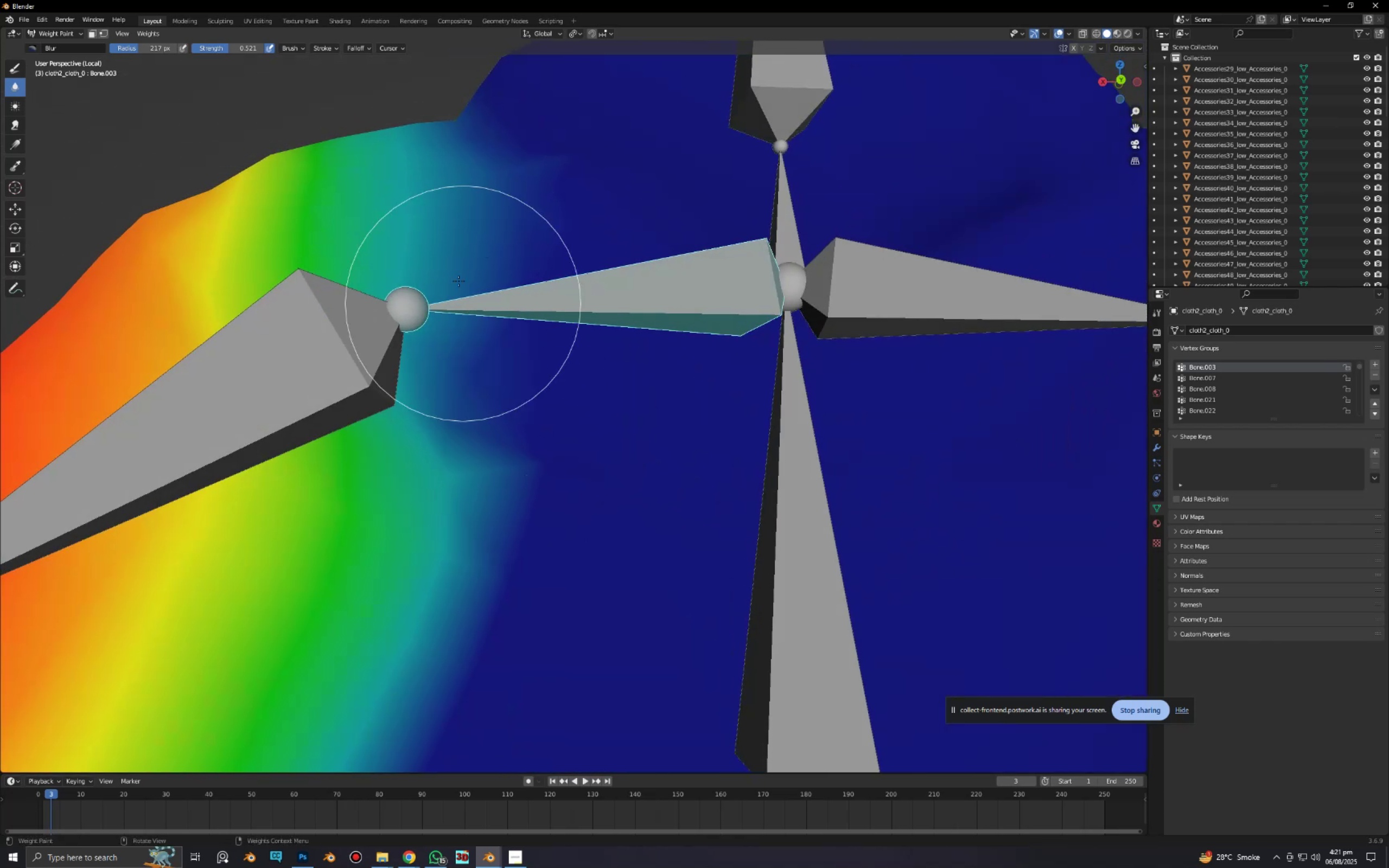 
left_click_drag(start_coordinate=[458, 279], to_coordinate=[440, 387])
 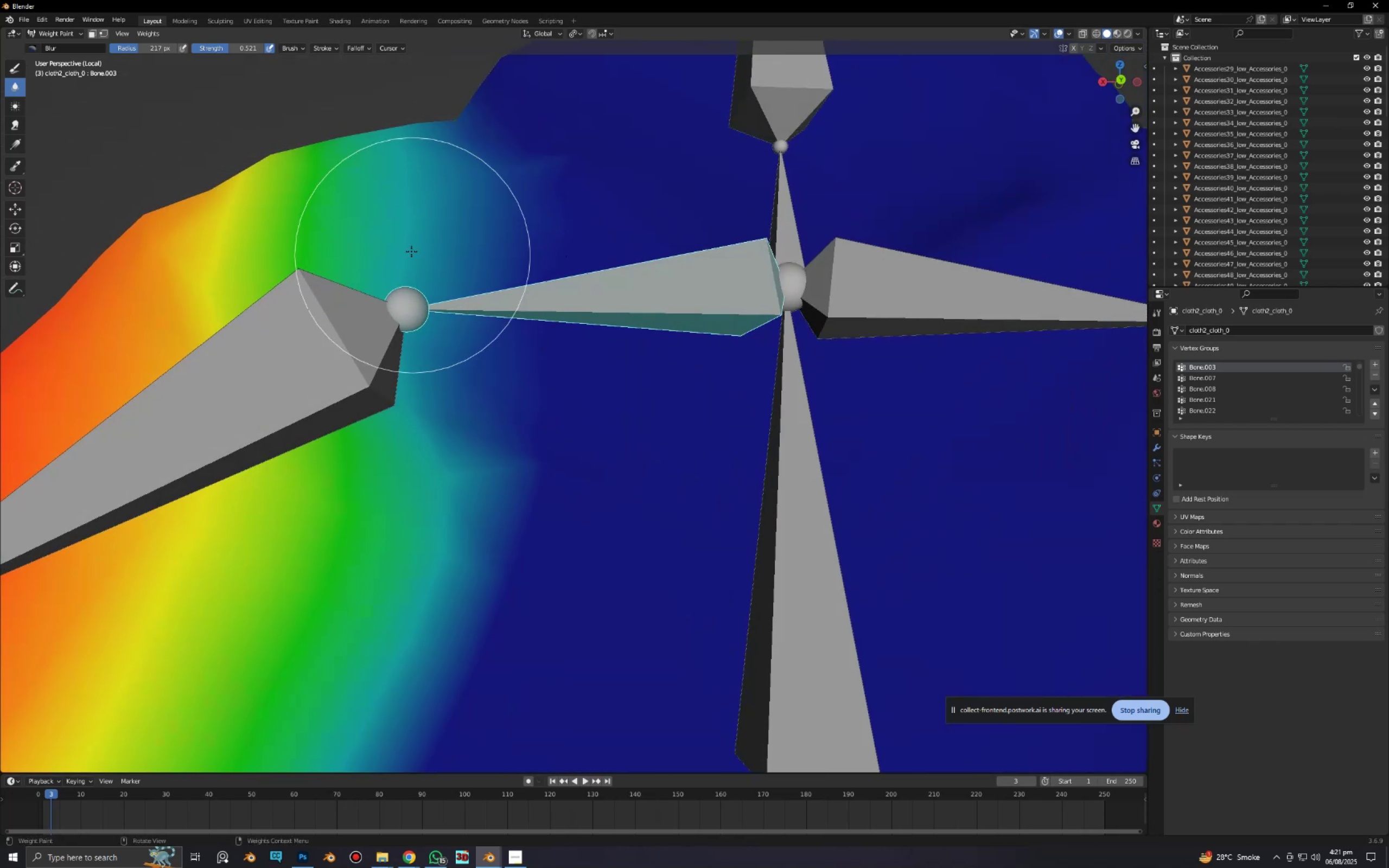 
left_click_drag(start_coordinate=[411, 252], to_coordinate=[422, 413])
 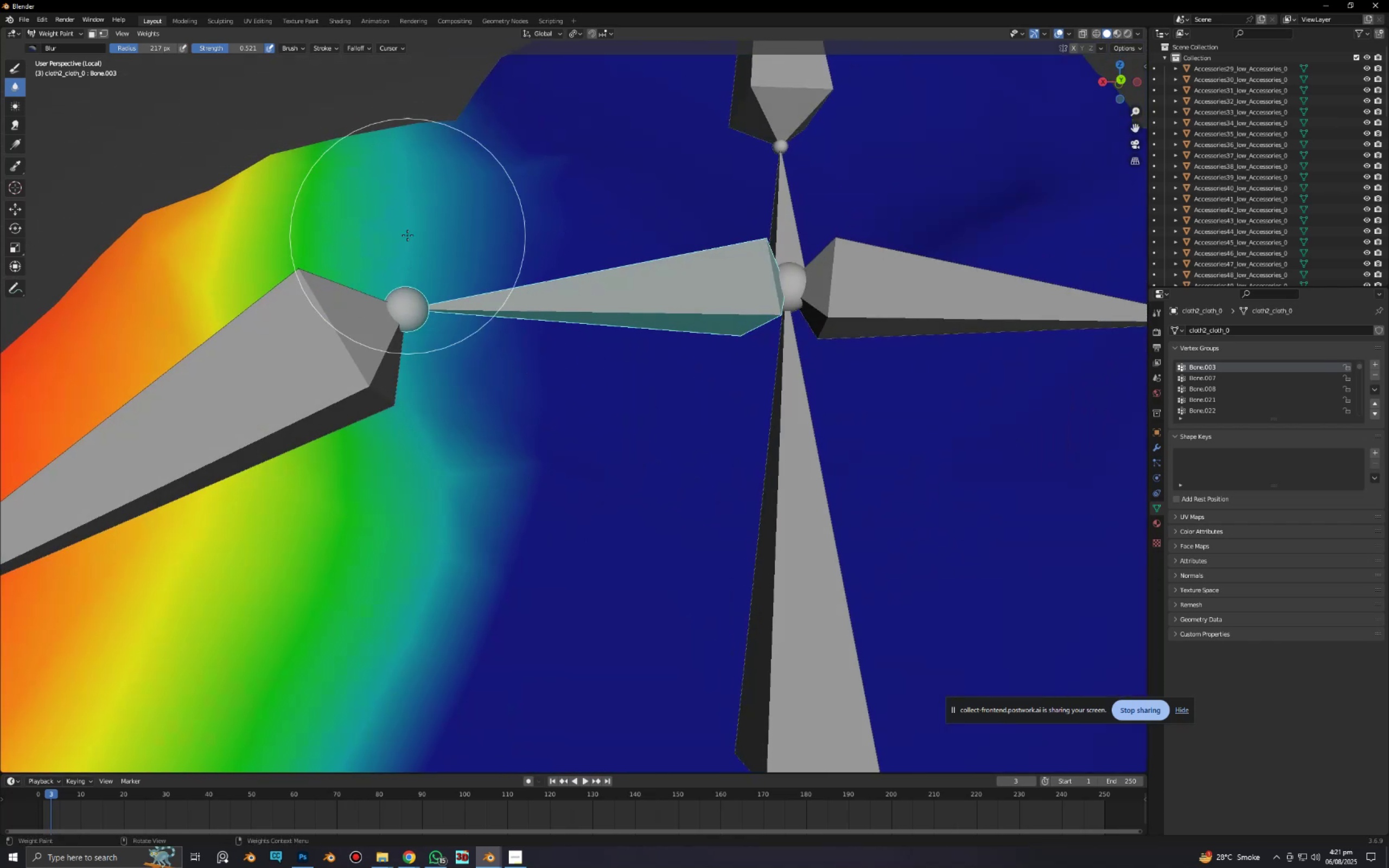 
left_click_drag(start_coordinate=[407, 235], to_coordinate=[409, 368])
 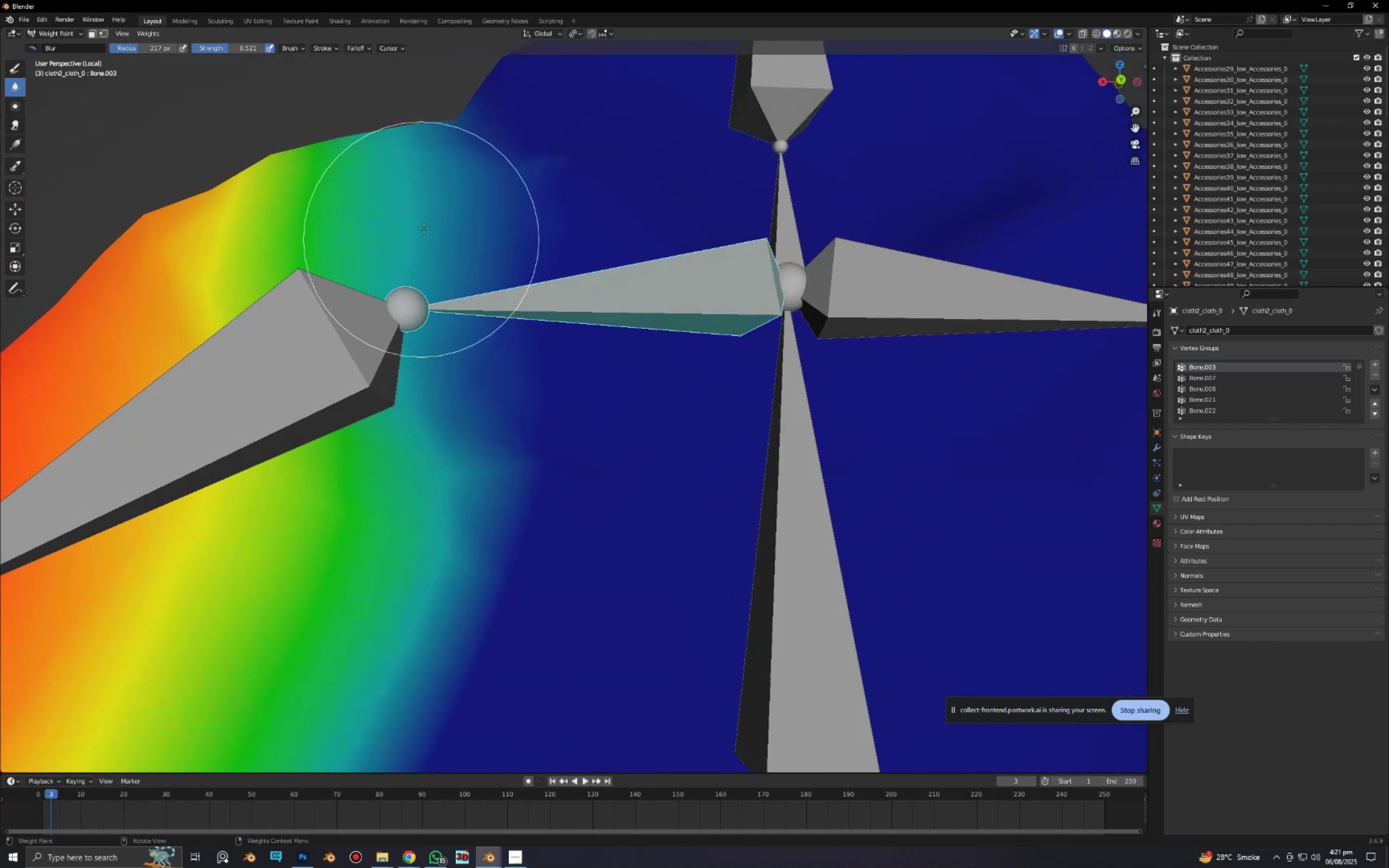 
left_click_drag(start_coordinate=[429, 229], to_coordinate=[416, 427])
 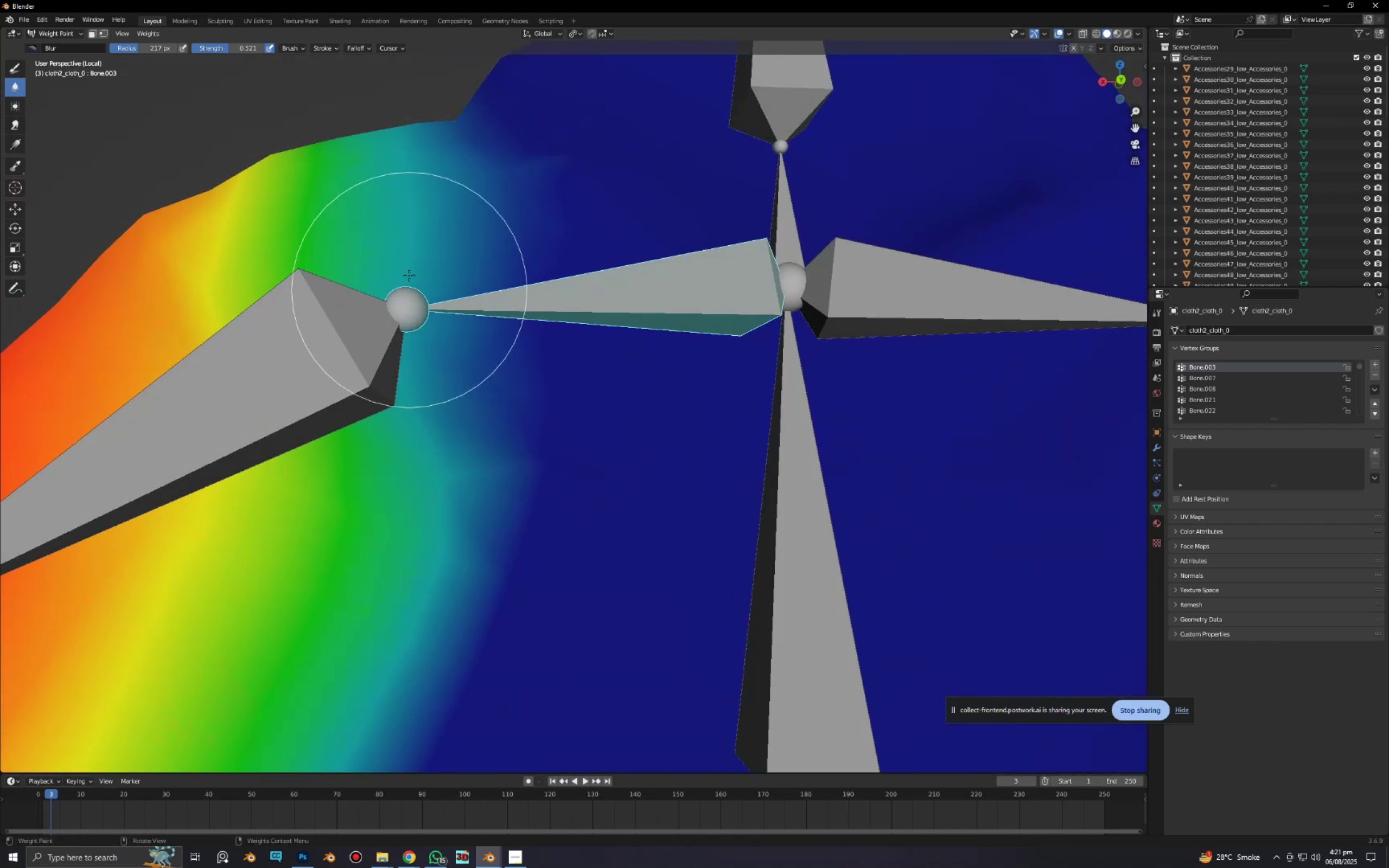 
left_click_drag(start_coordinate=[409, 276], to_coordinate=[426, 488])
 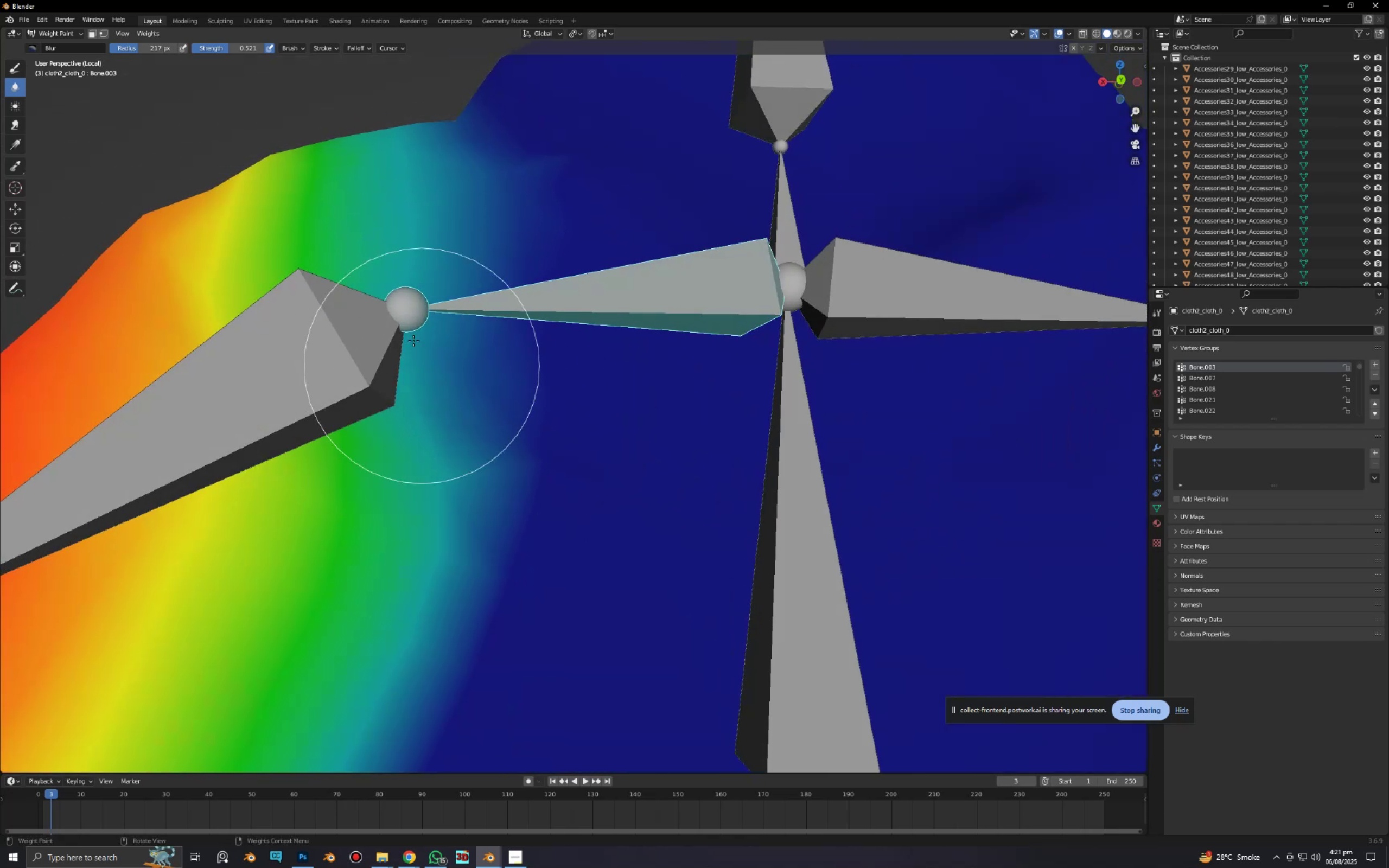 
left_click_drag(start_coordinate=[413, 340], to_coordinate=[416, 553])
 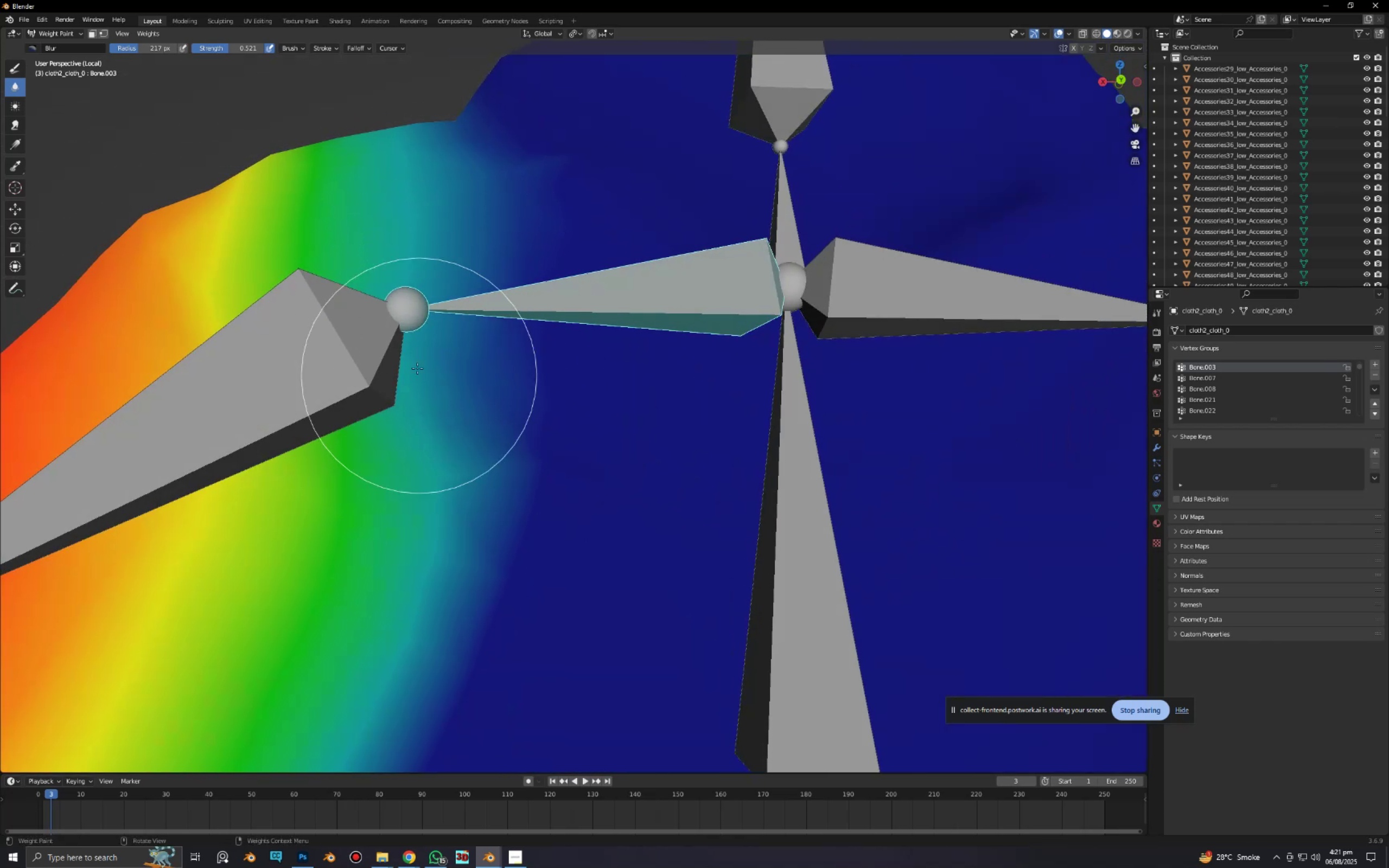 
left_click_drag(start_coordinate=[417, 368], to_coordinate=[382, 578])
 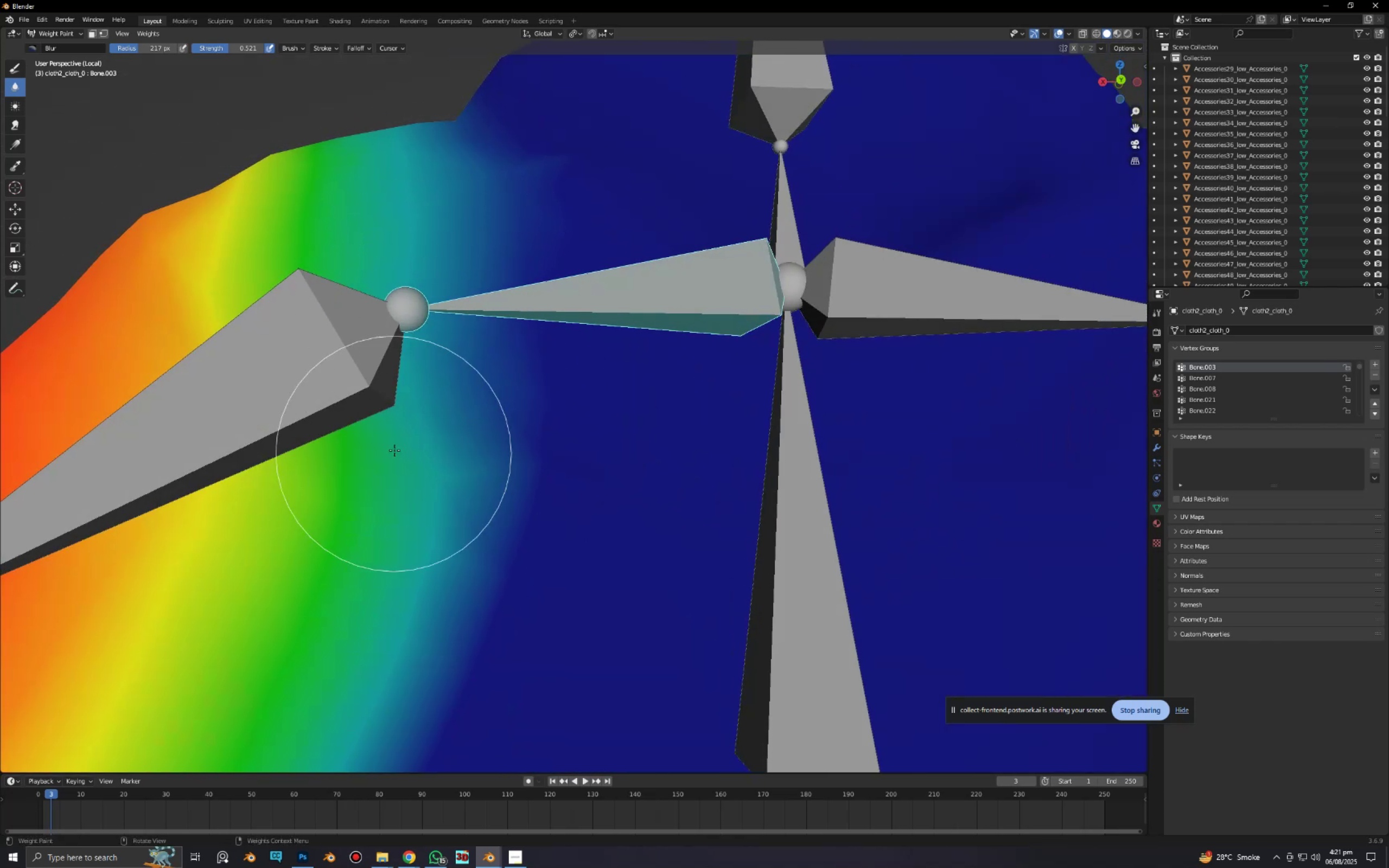 
left_click_drag(start_coordinate=[394, 451], to_coordinate=[386, 609])
 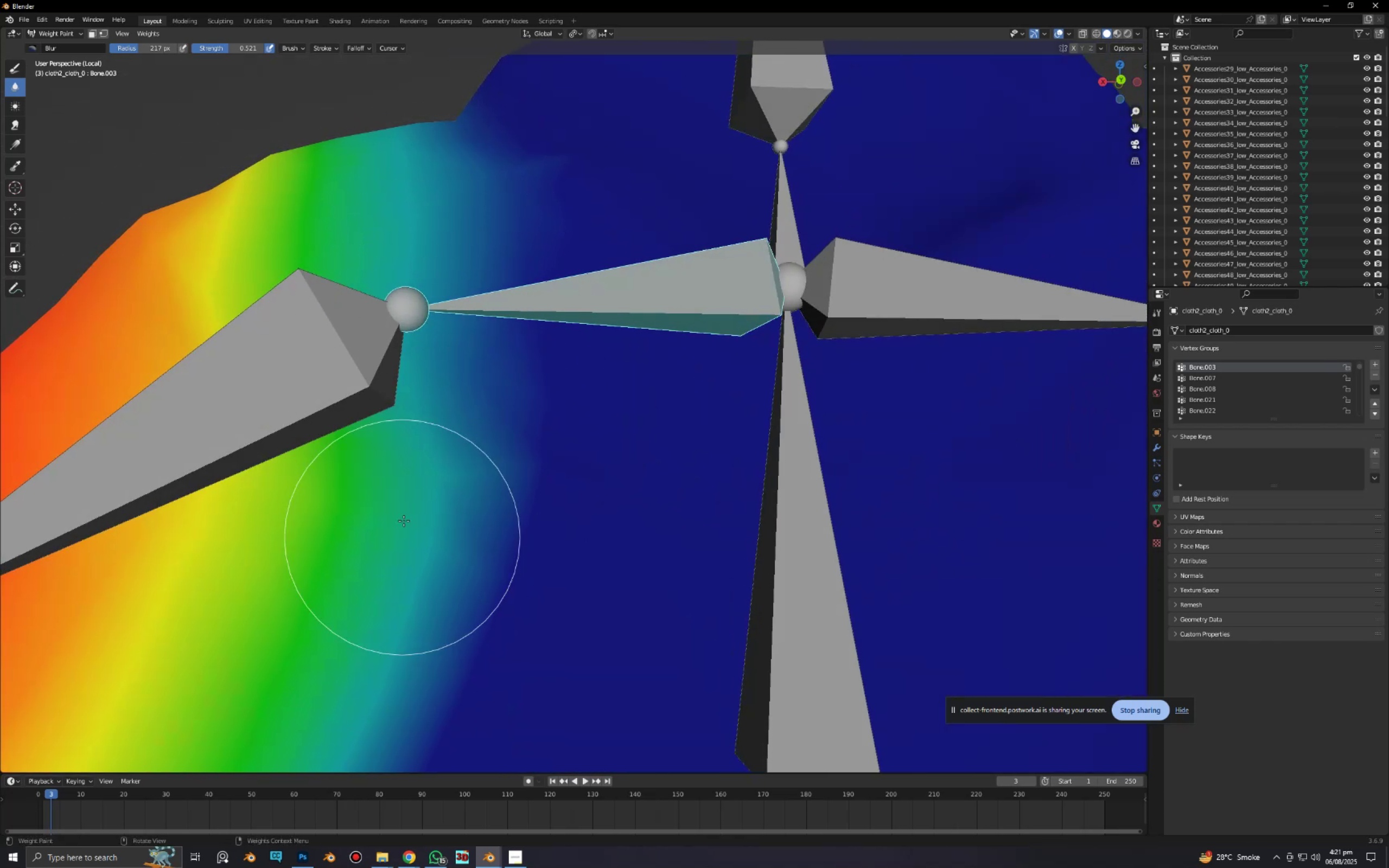 
left_click_drag(start_coordinate=[404, 524], to_coordinate=[373, 686])
 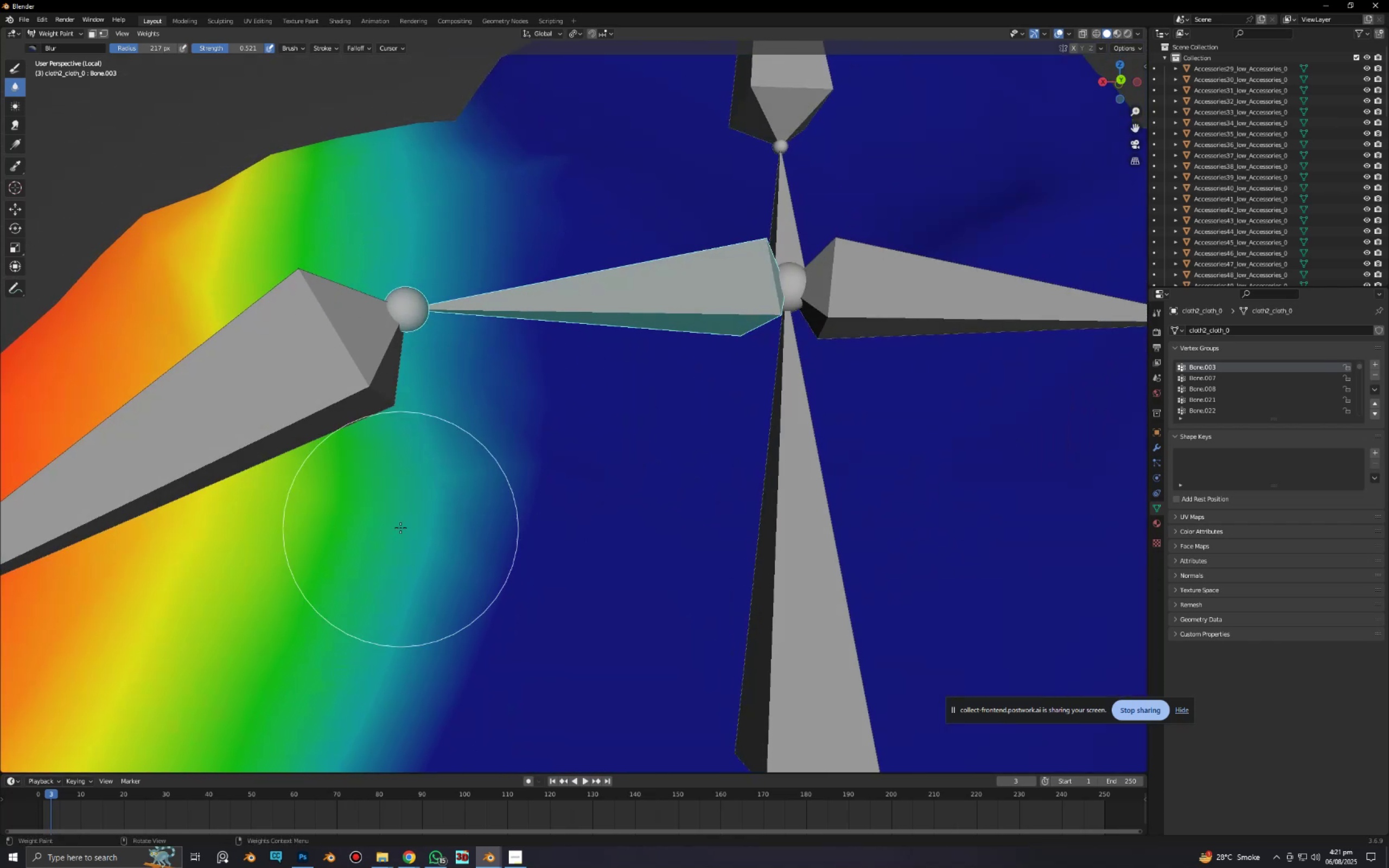 
left_click_drag(start_coordinate=[400, 531], to_coordinate=[379, 706])
 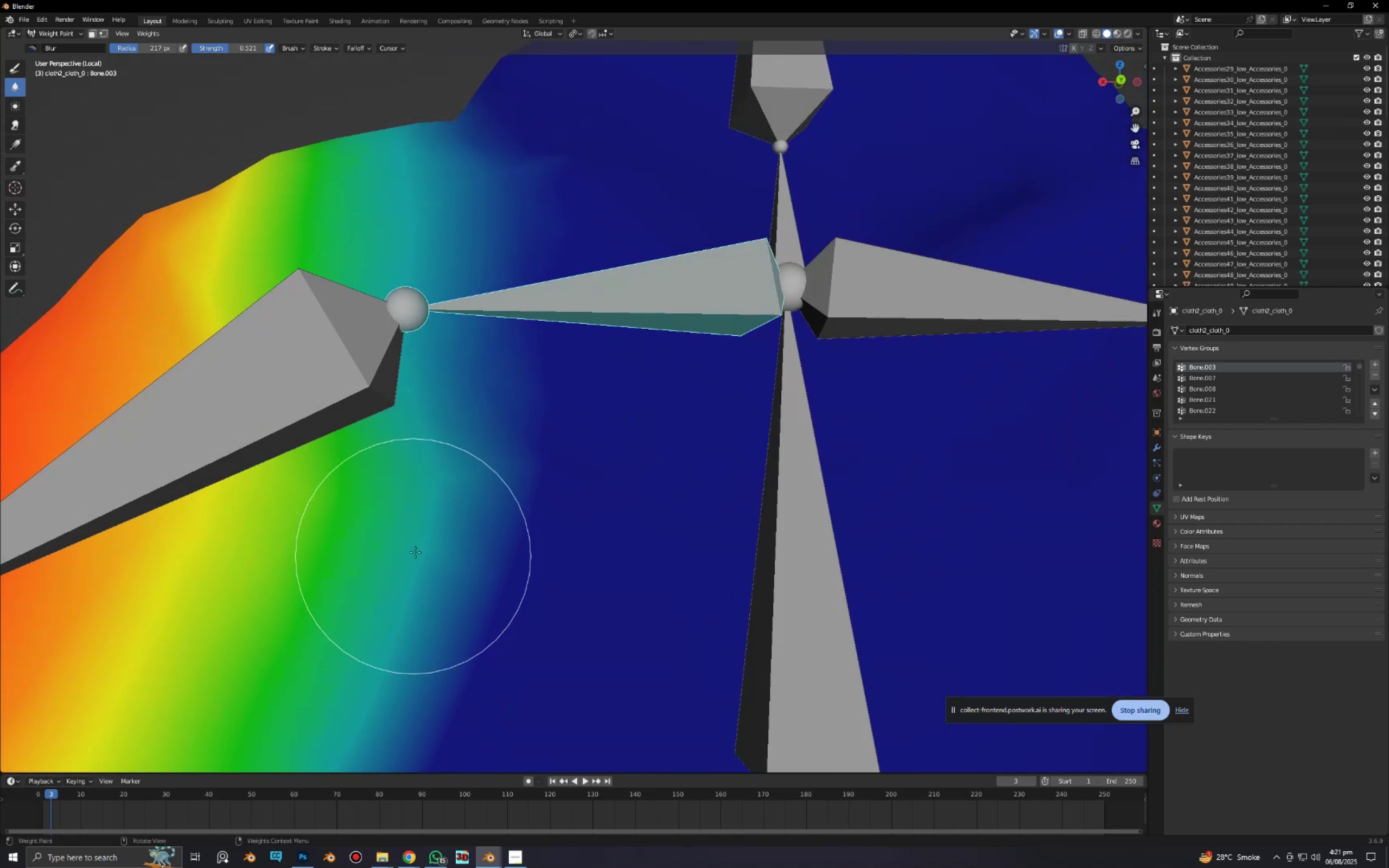 
left_click_drag(start_coordinate=[415, 554], to_coordinate=[337, 687])
 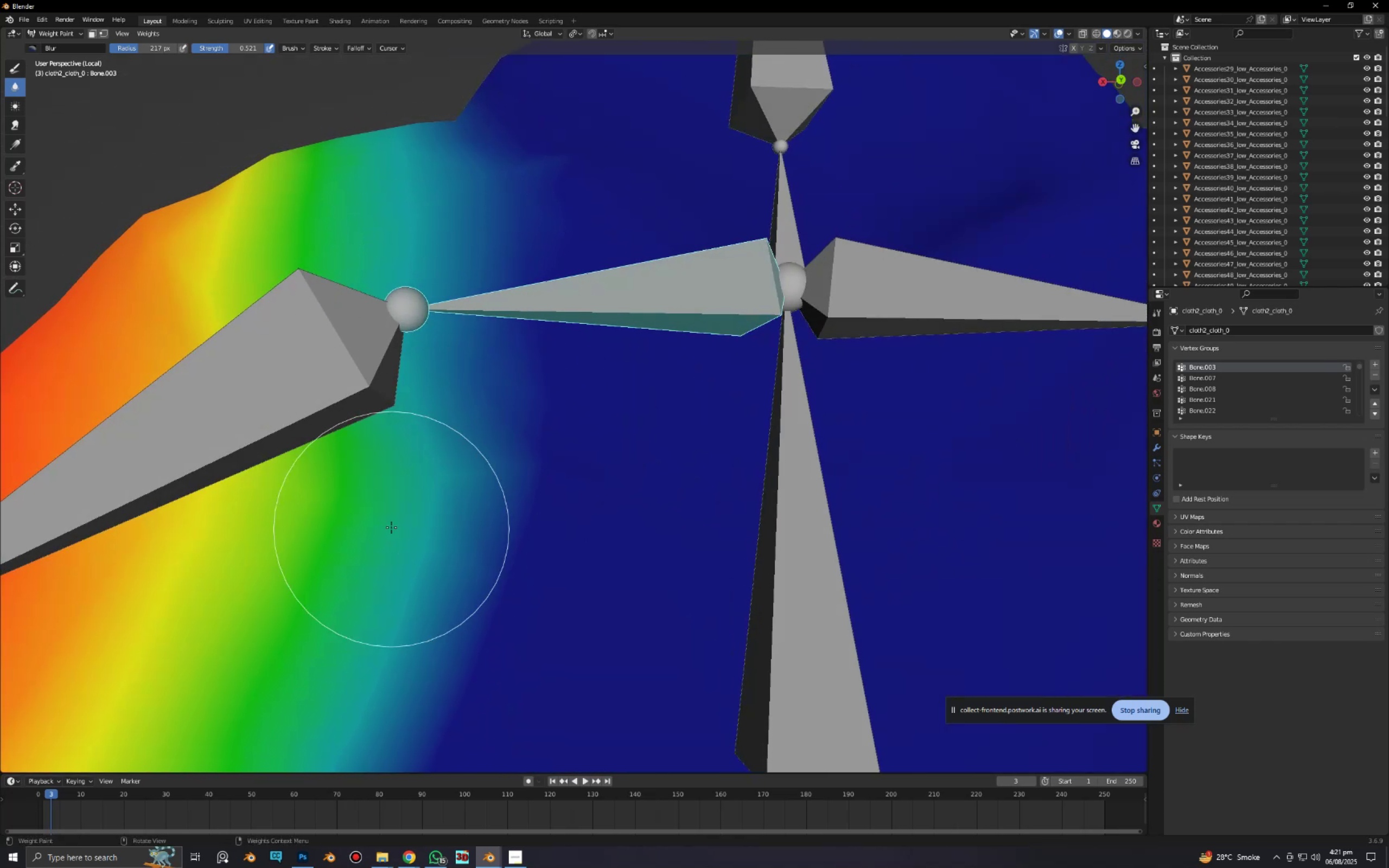 
left_click_drag(start_coordinate=[391, 527], to_coordinate=[327, 744])
 